 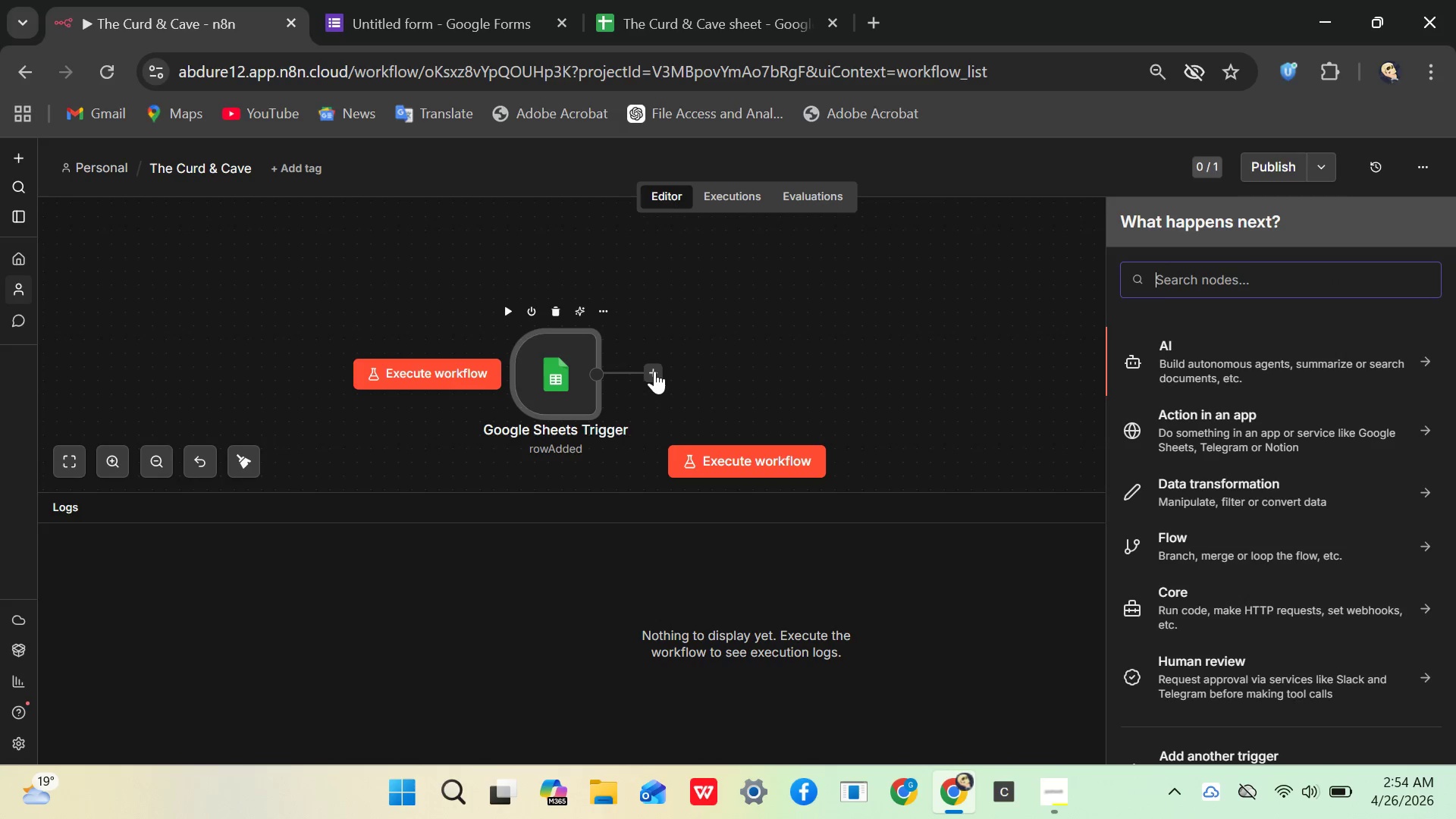 
type(code)
 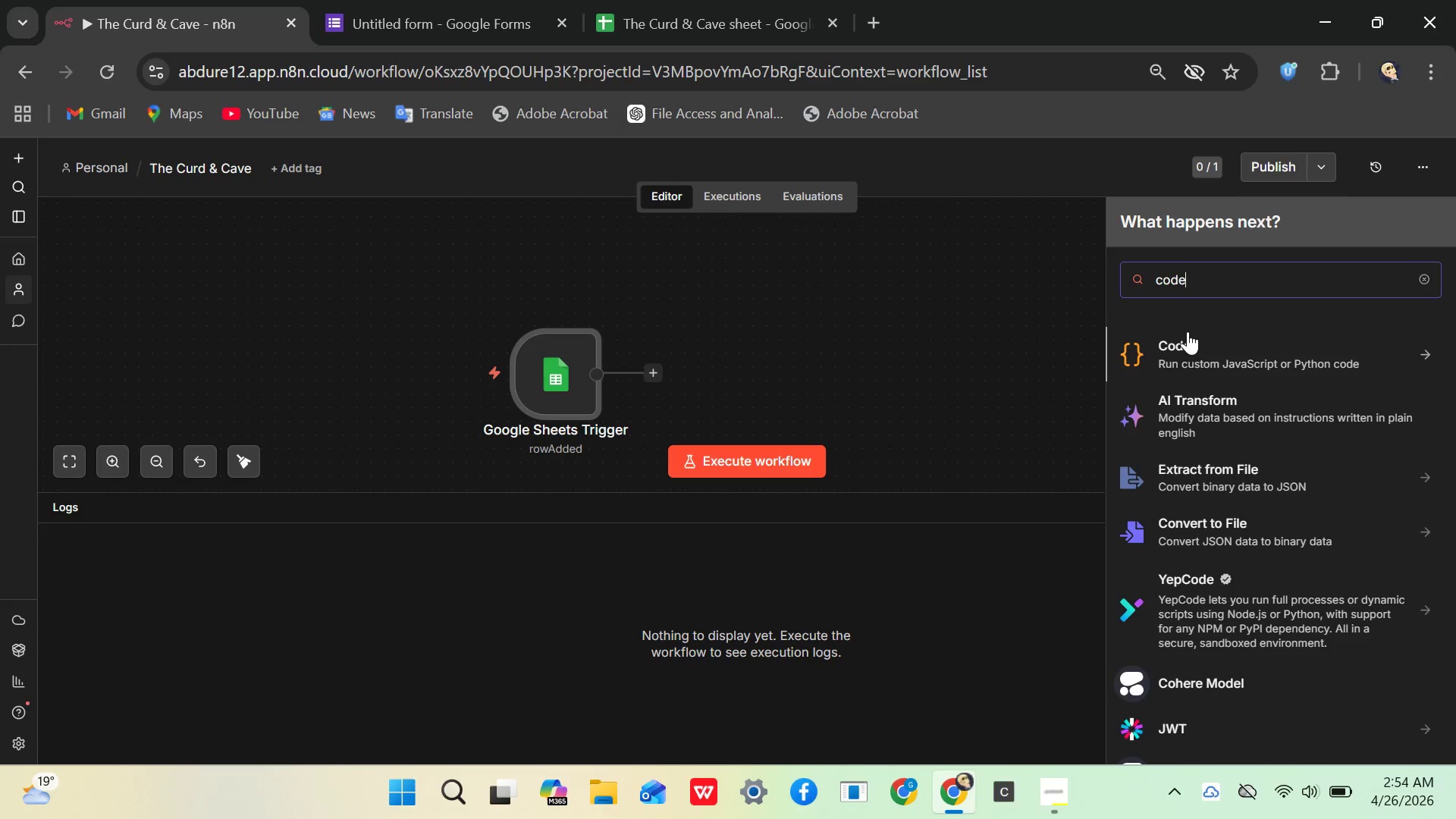 
left_click([1185, 334])
 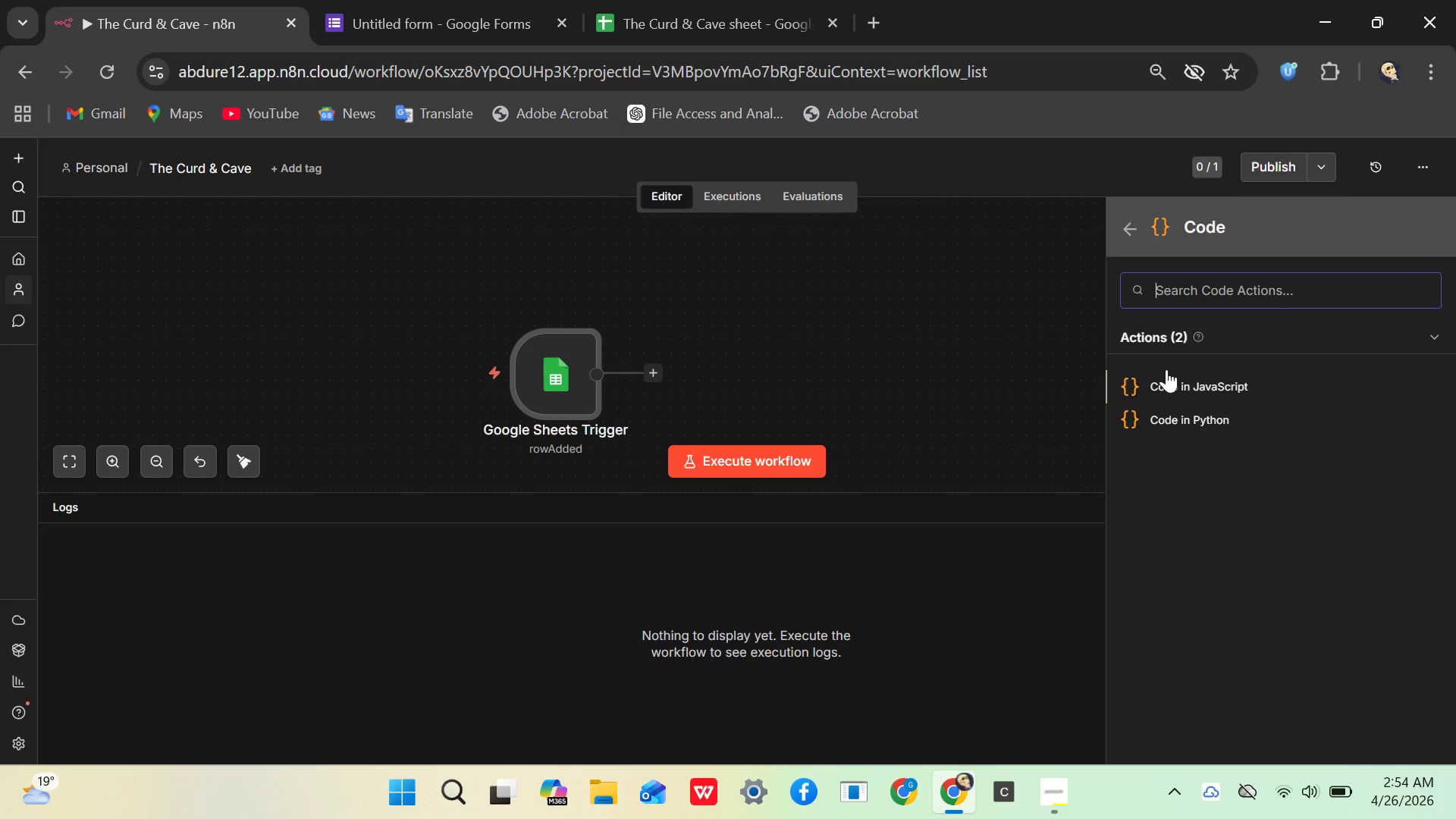 
wait(6.72)
 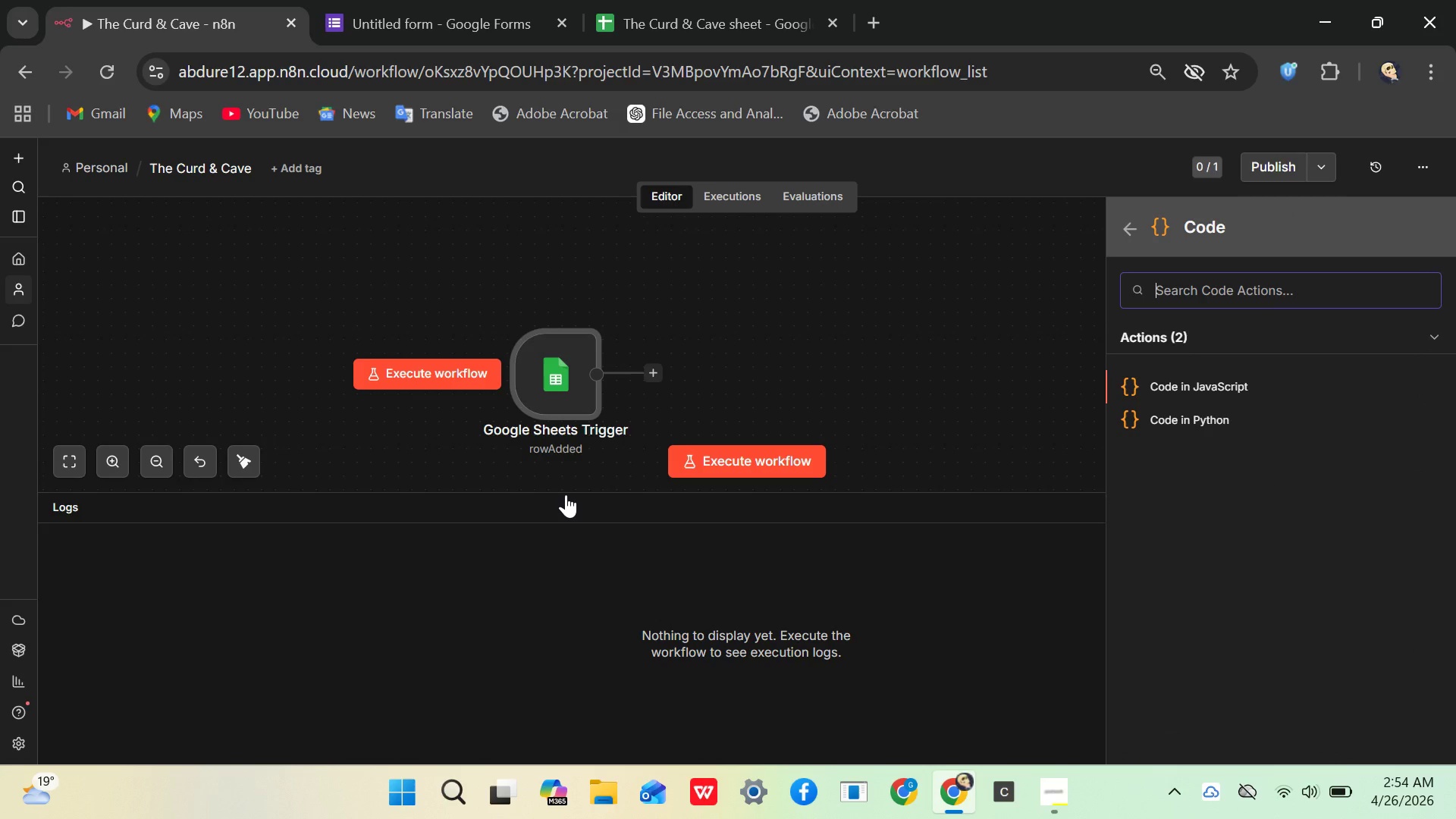 
left_click([1182, 384])
 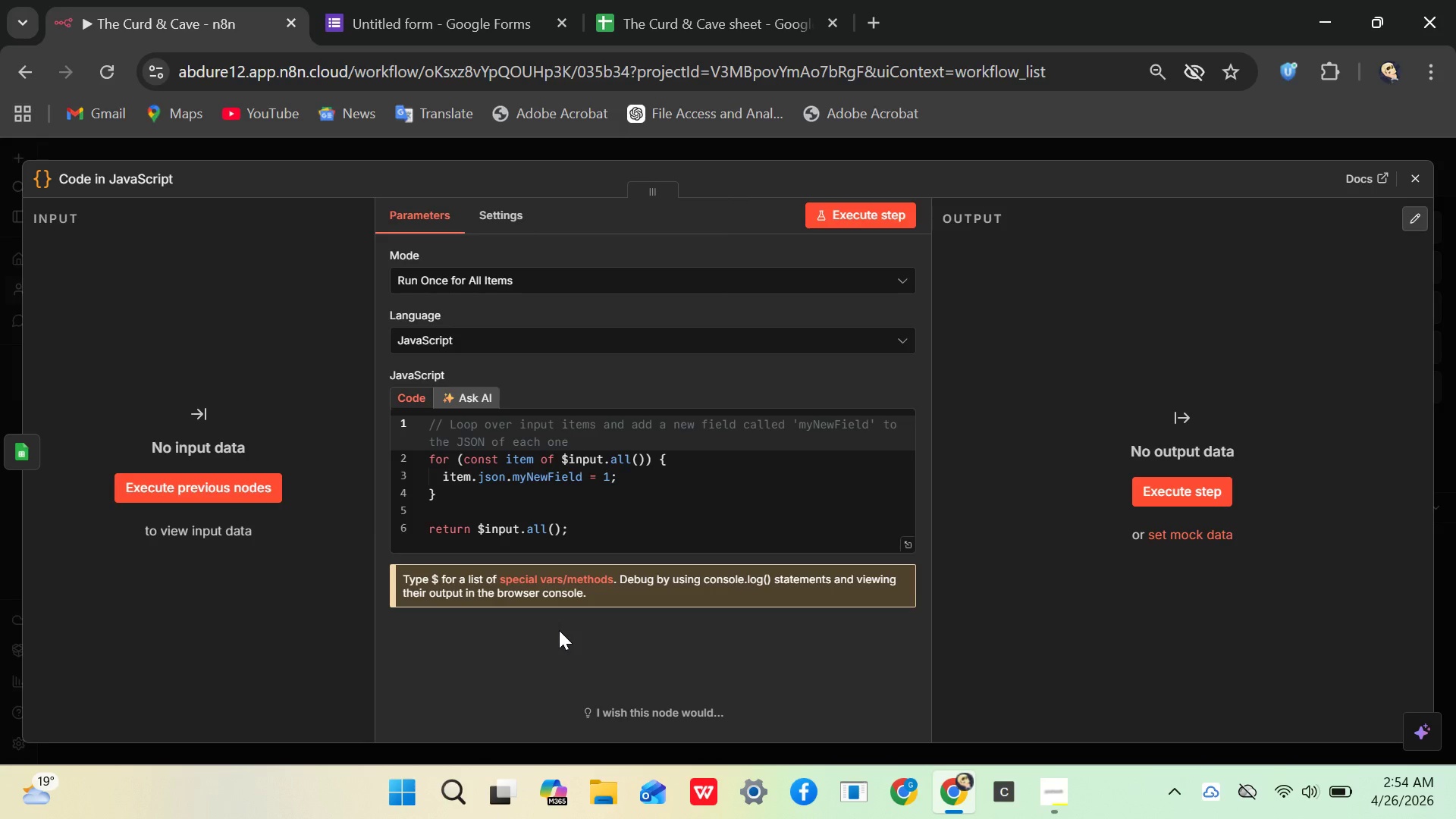 
wait(17.72)
 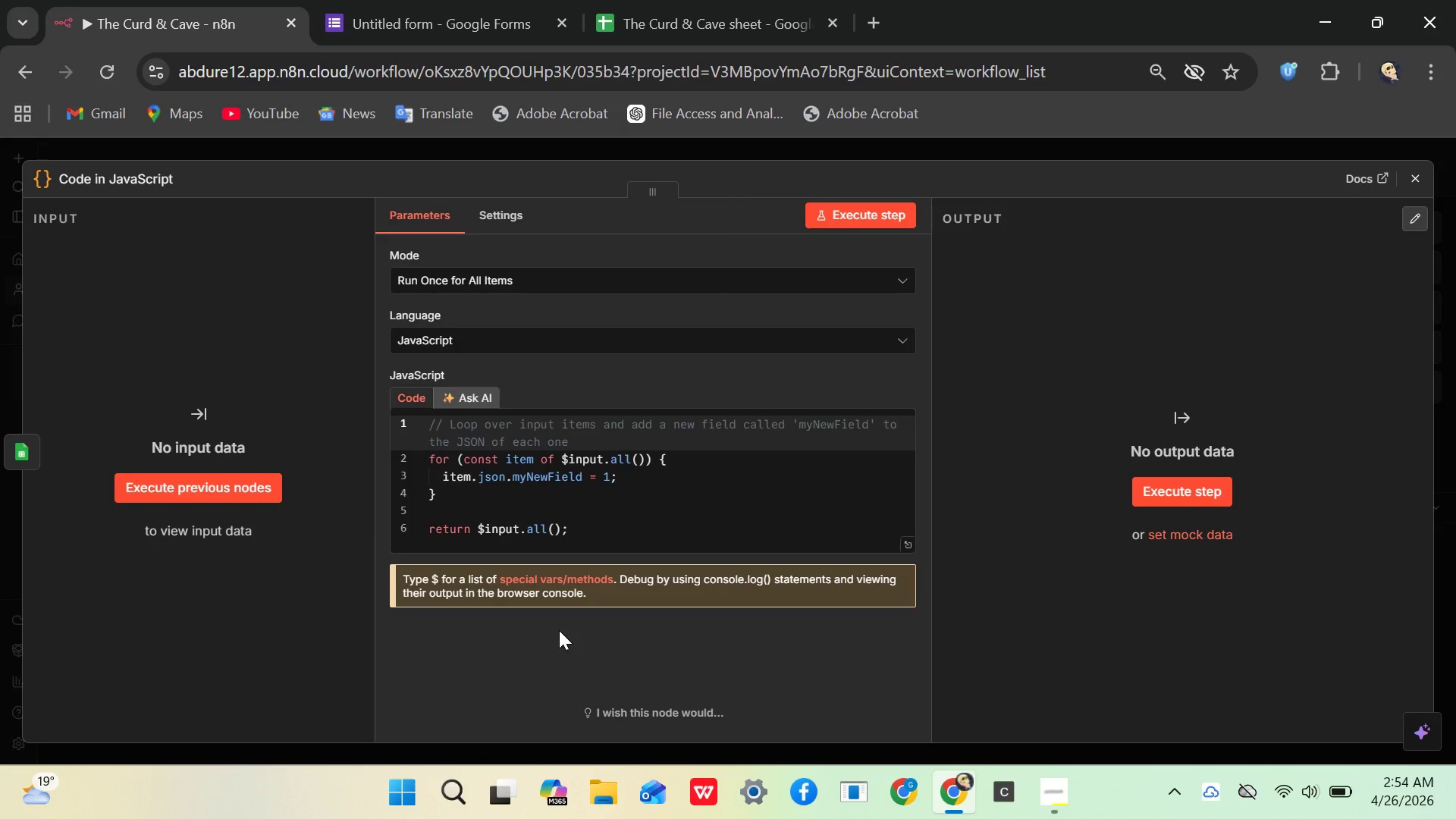 
left_click([636, 488])
 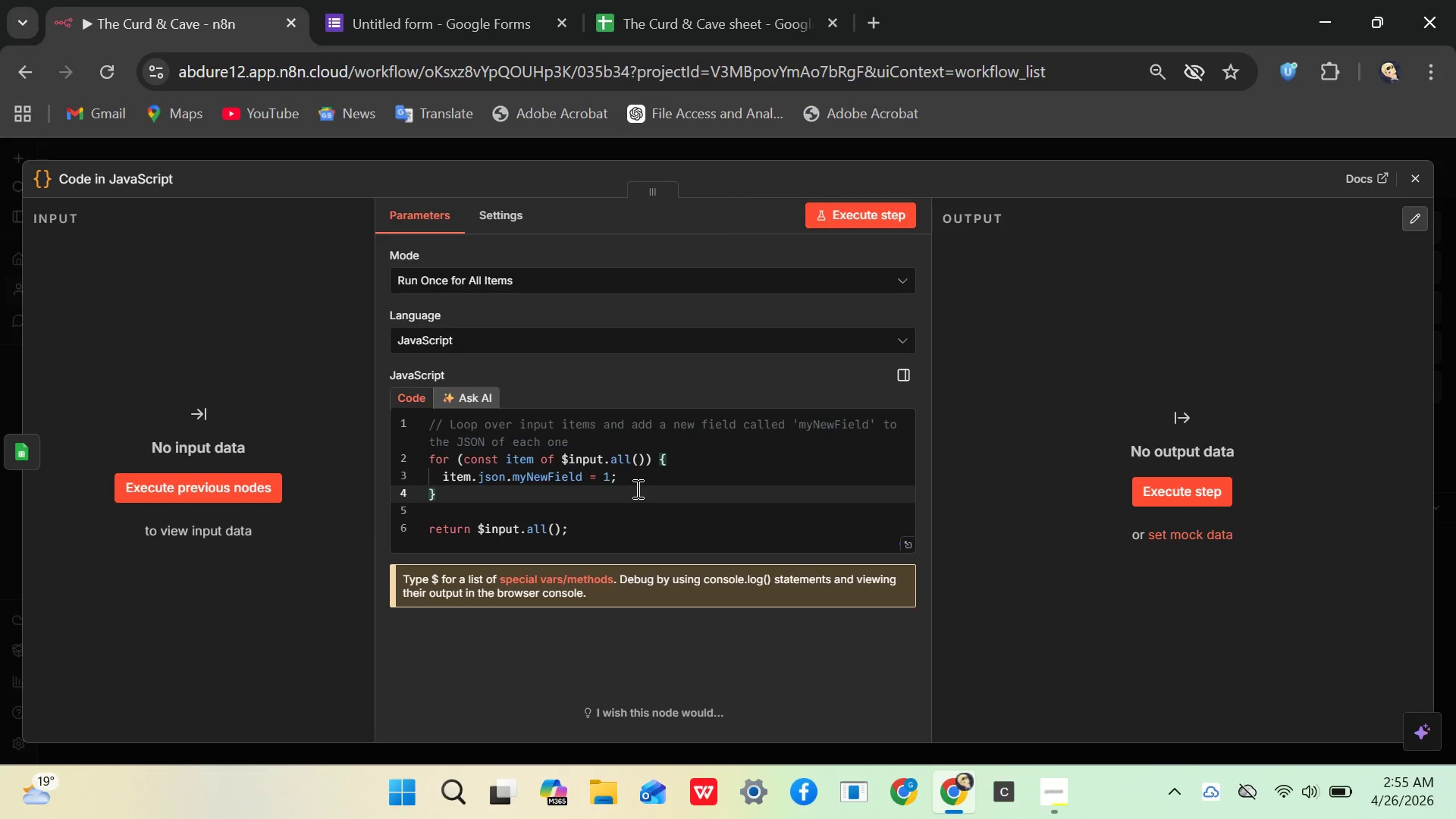 
wait(11.8)
 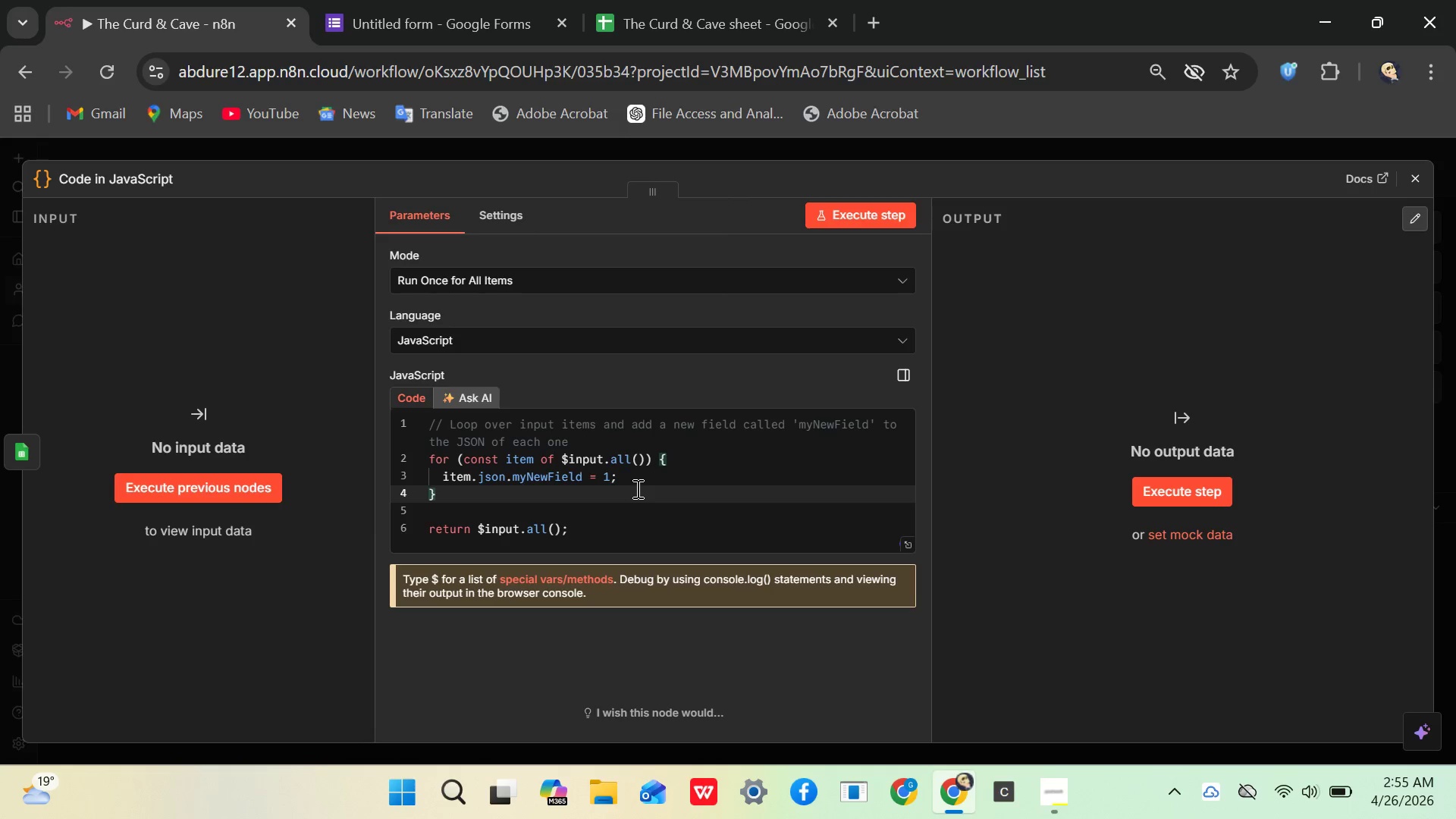 
left_click([864, 217])
 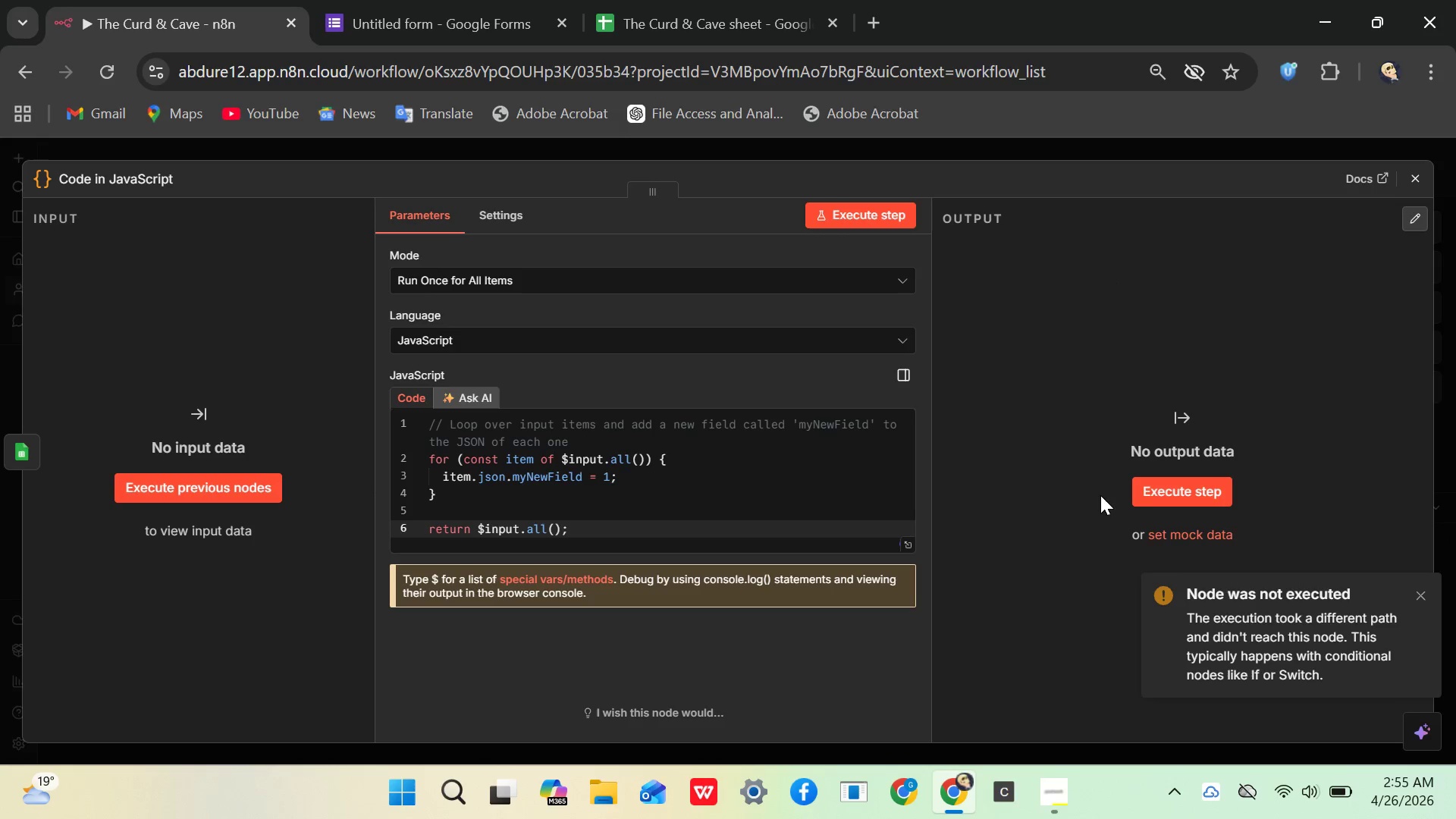 
wait(7.0)
 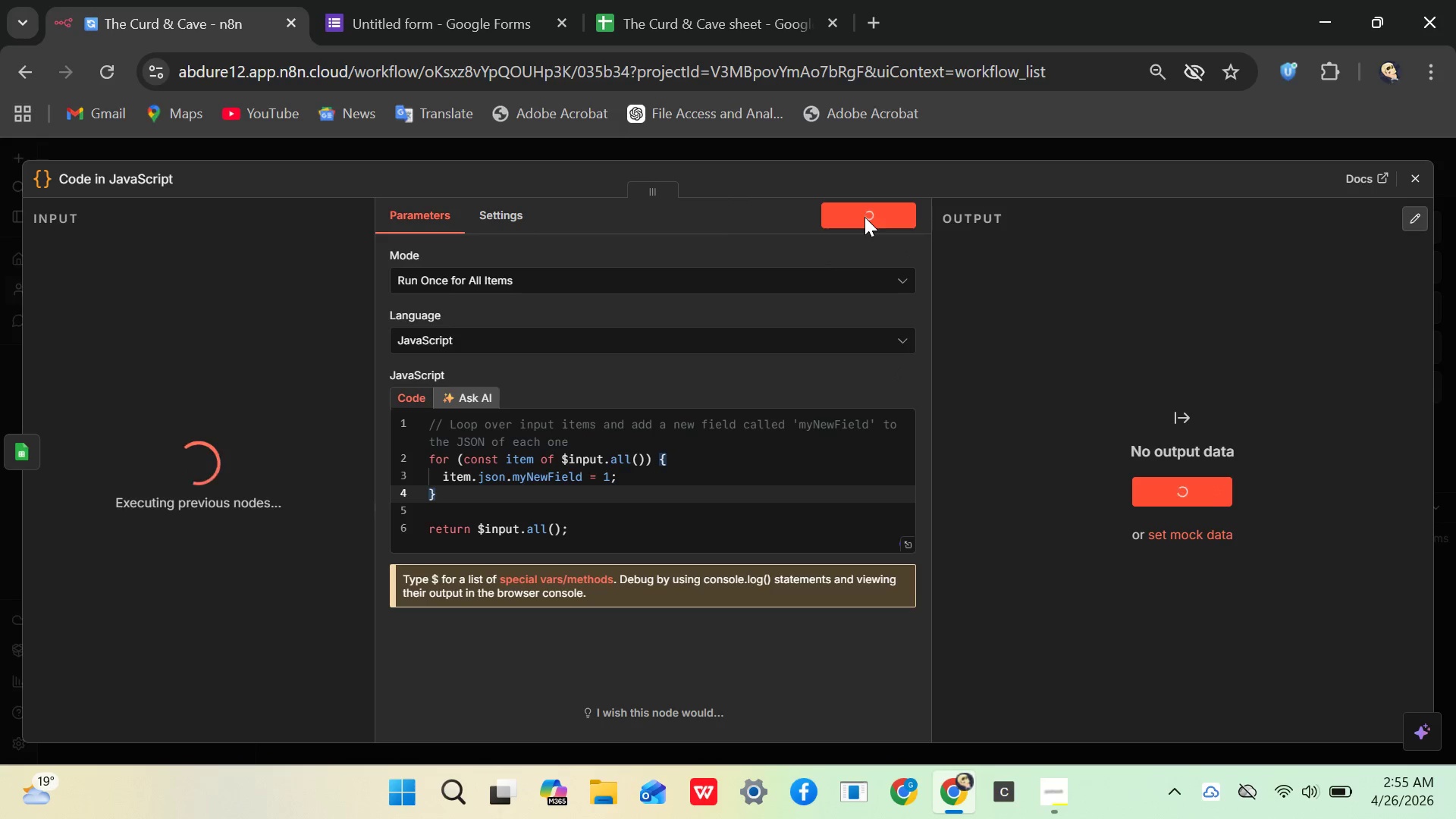 
left_click([1422, 595])
 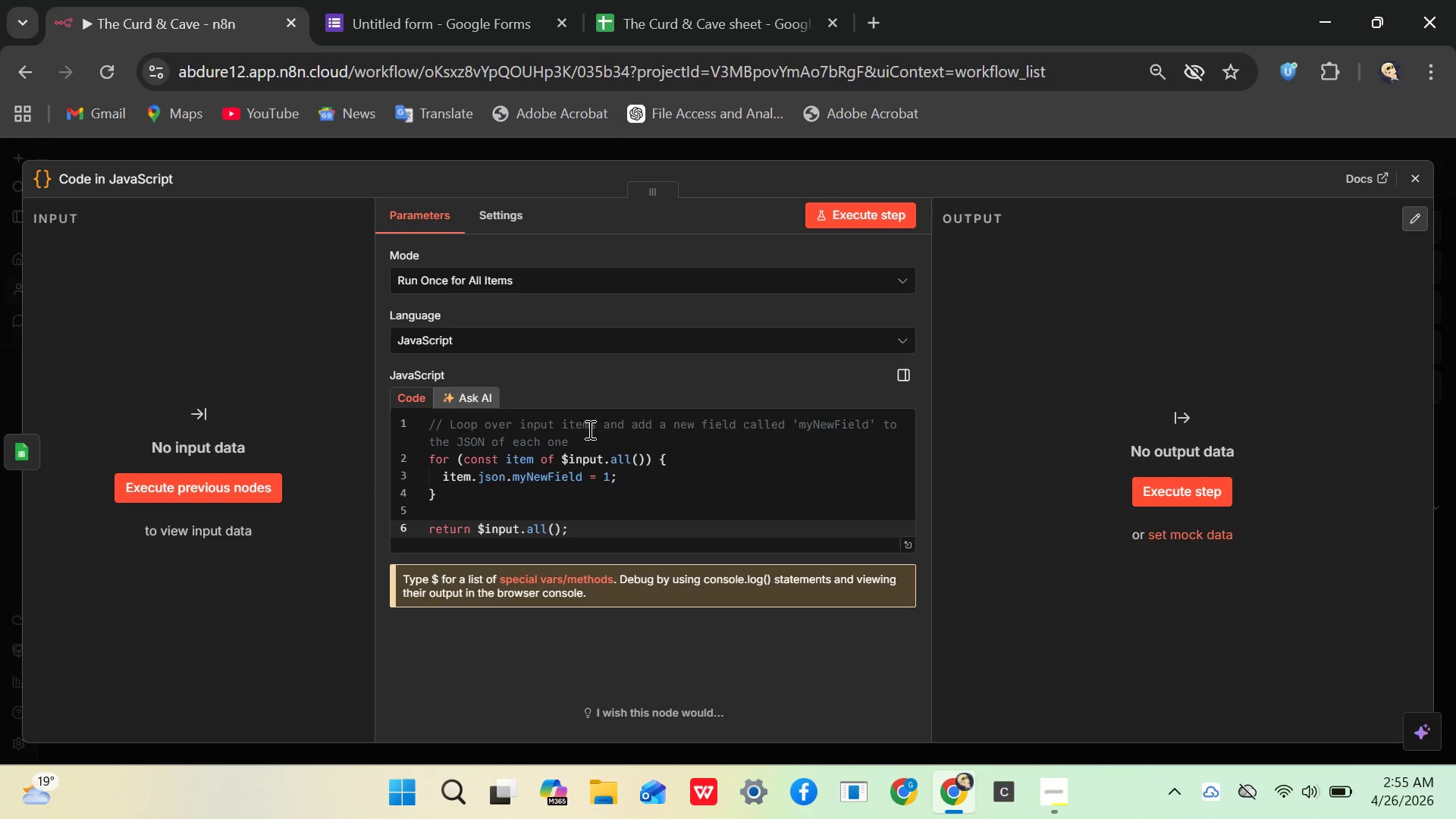 
left_click([572, 438])
 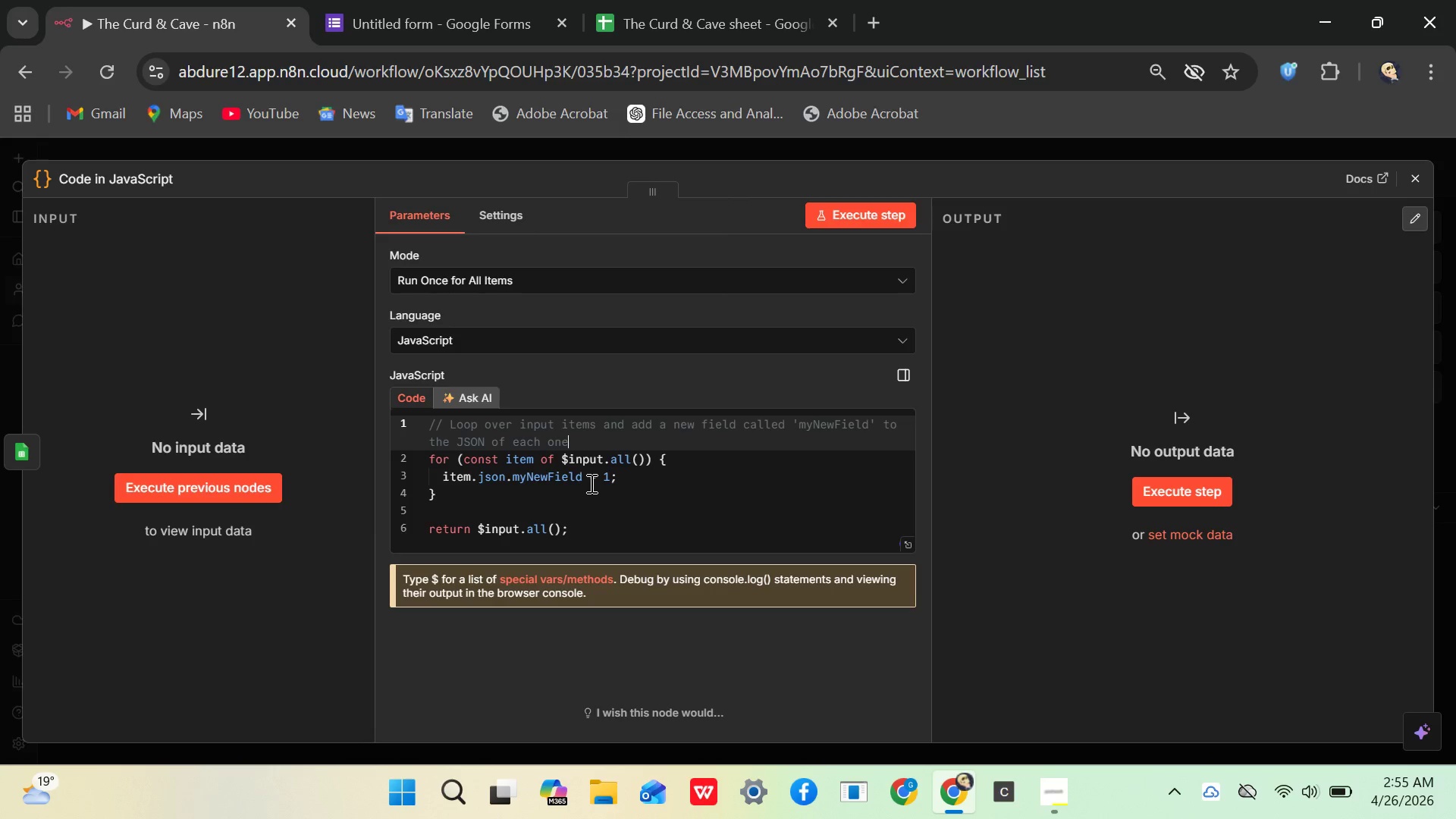 
wait(17.47)
 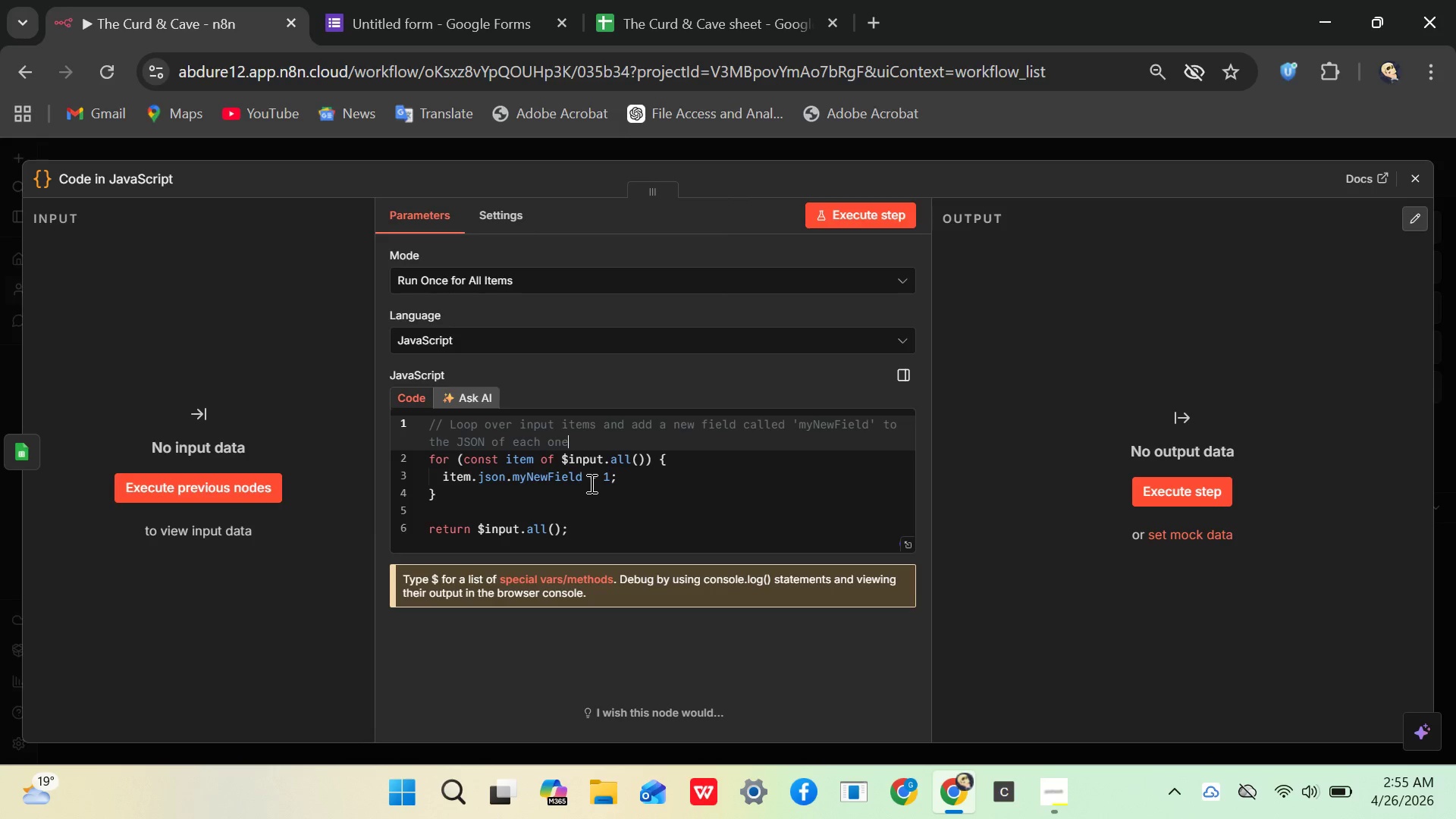 
left_click([589, 527])
 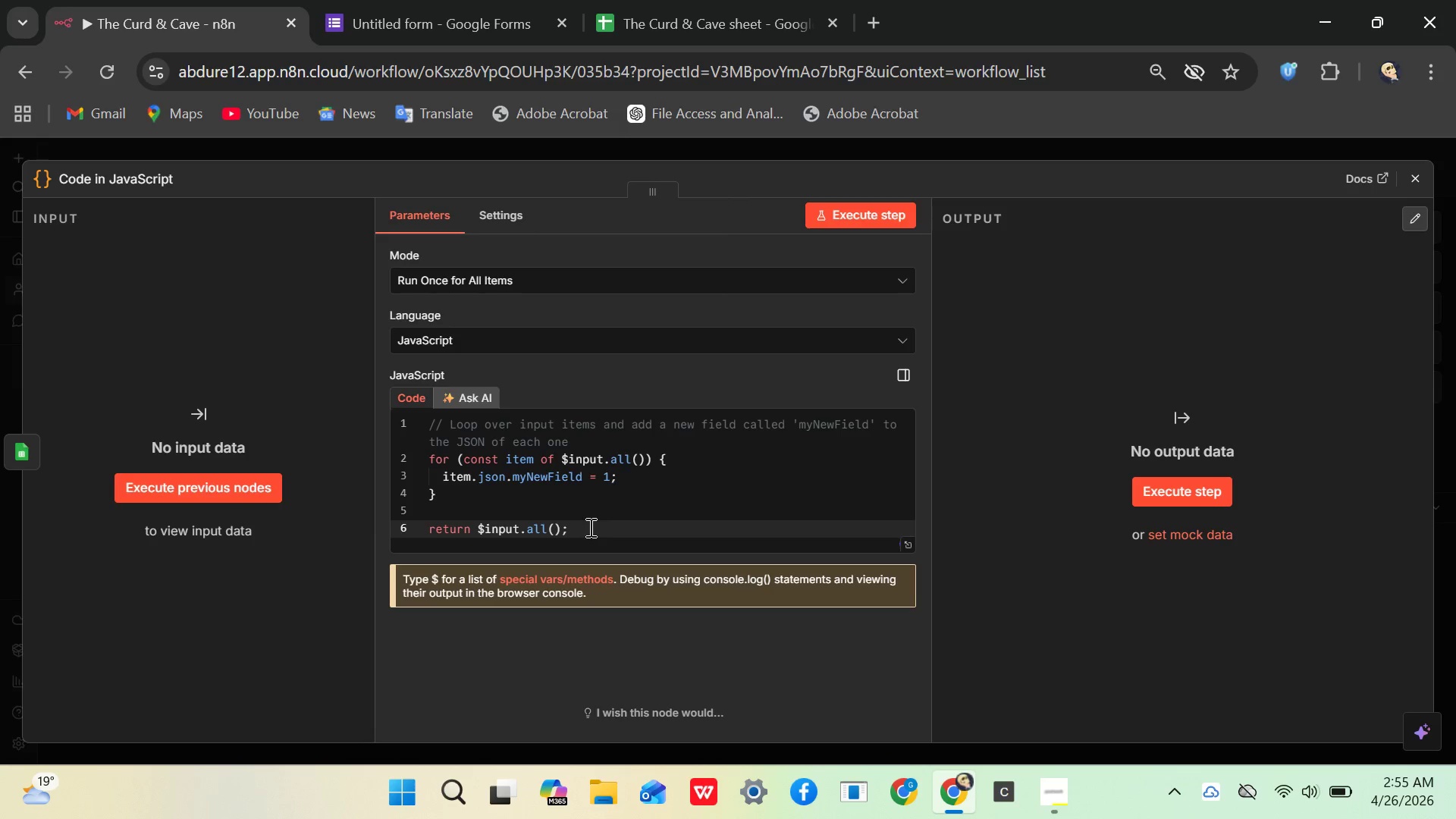 
key(Control+A)
 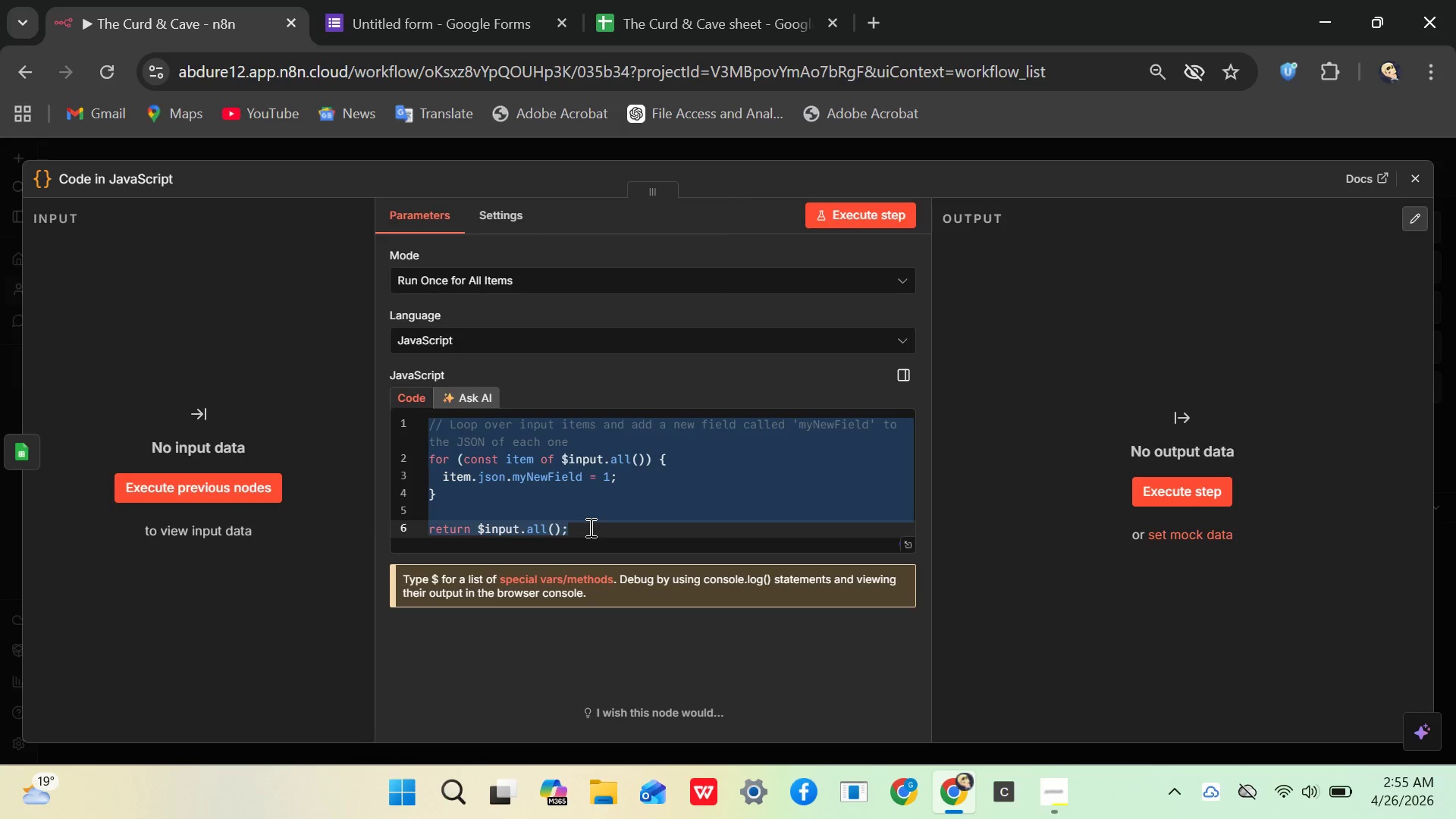 
key(Backspace)
 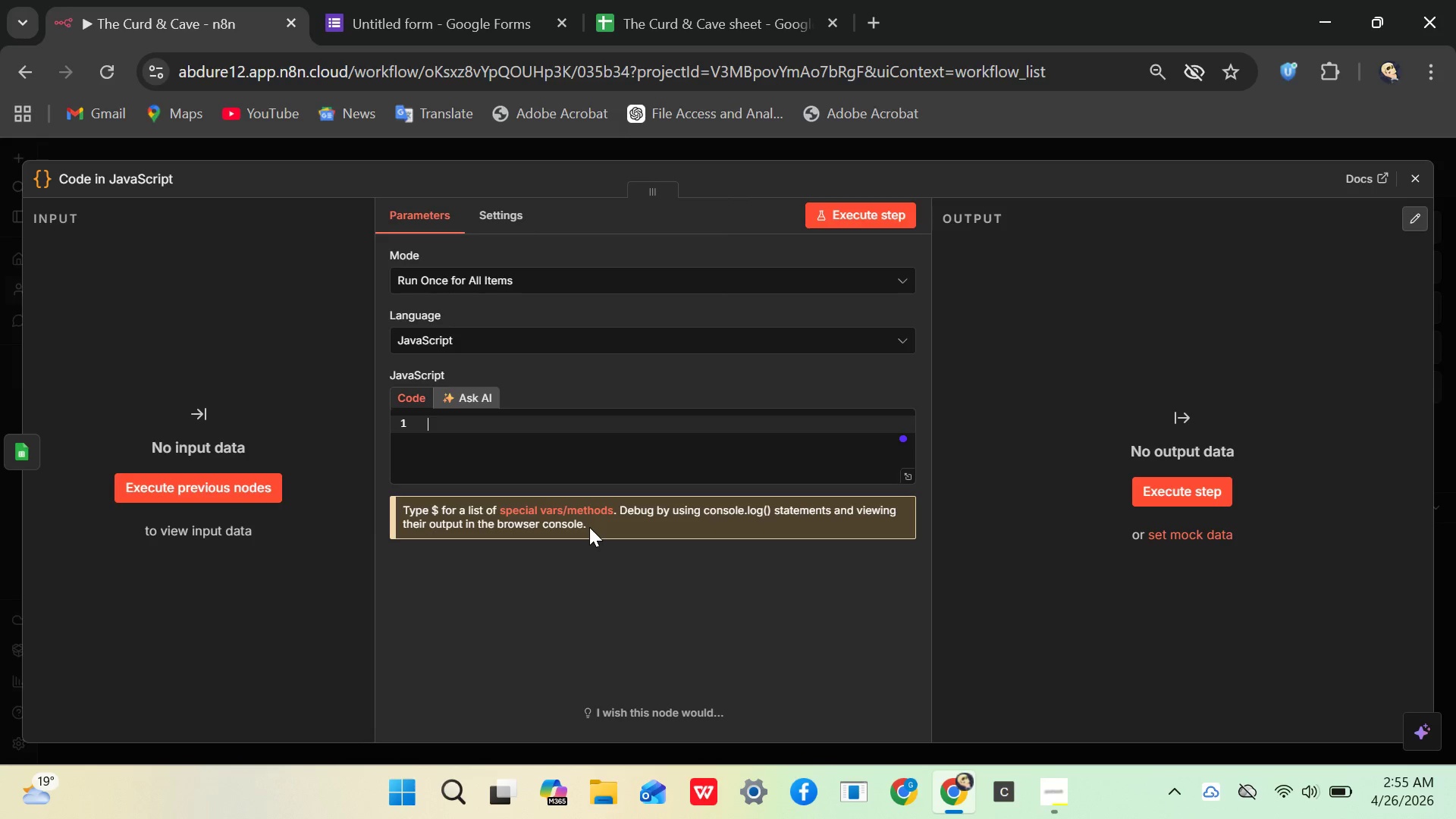 
wait(19.72)
 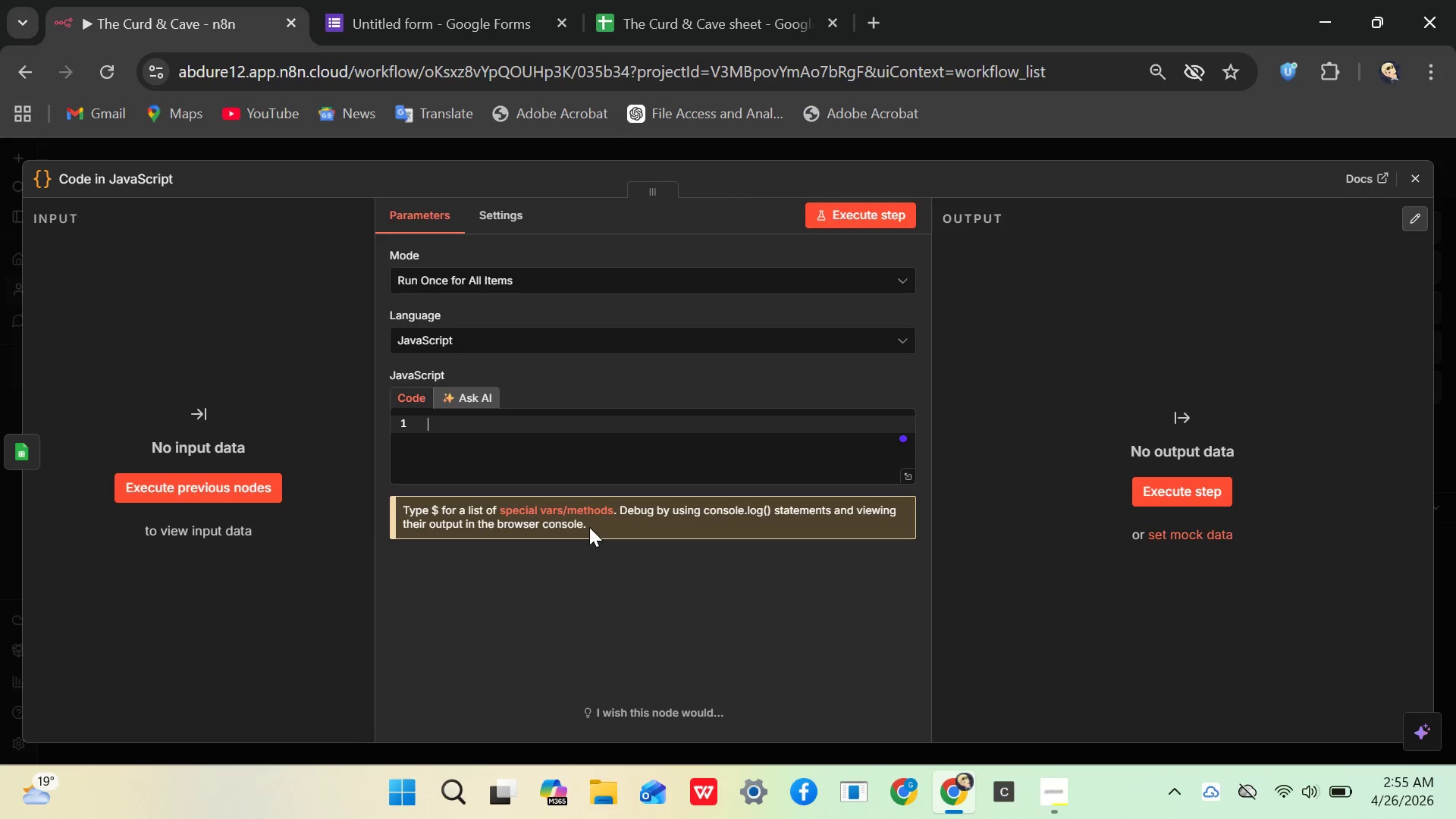 
type(cob)
key(Backspace)
type(nset )
 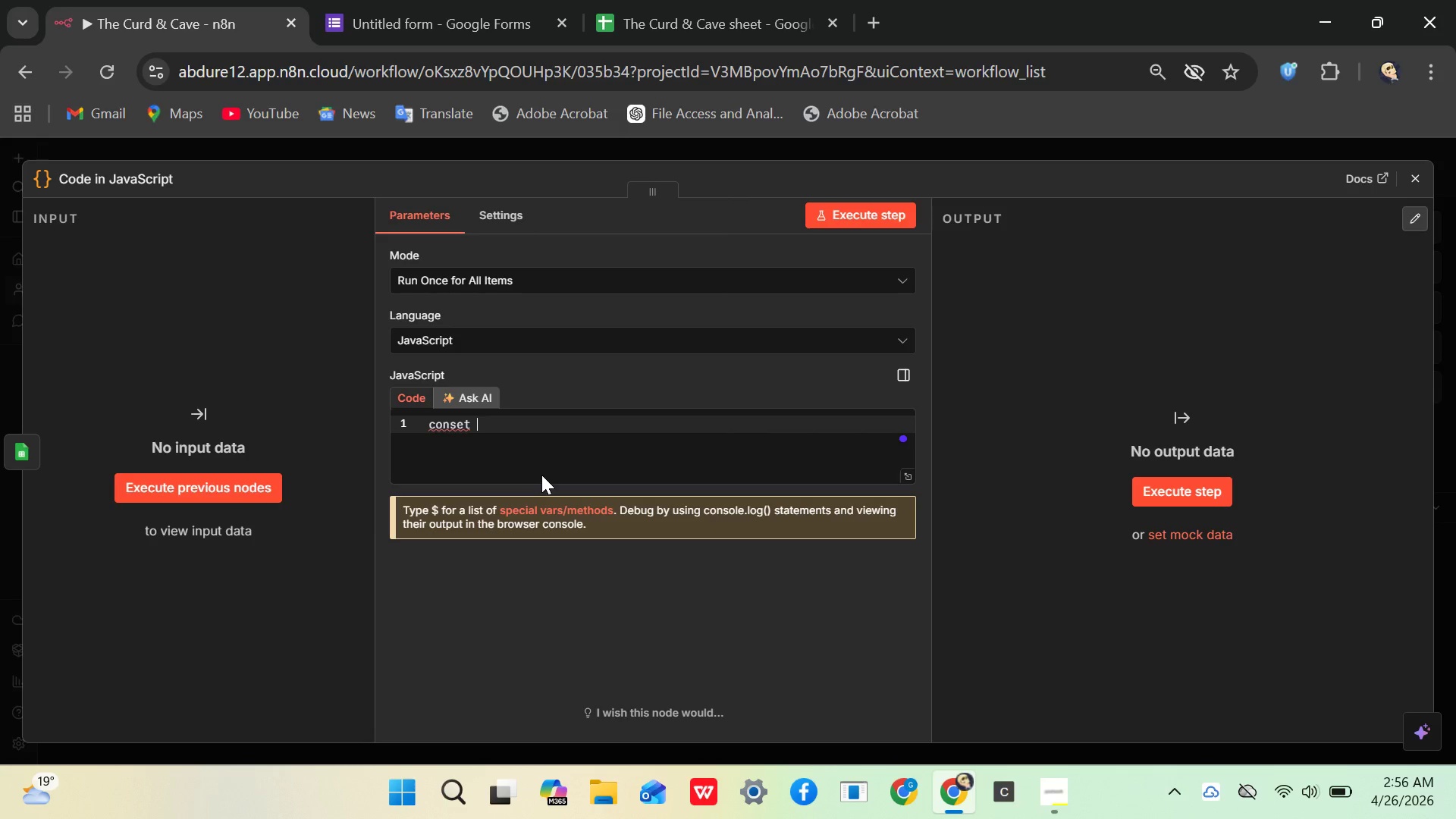 
wait(5.11)
 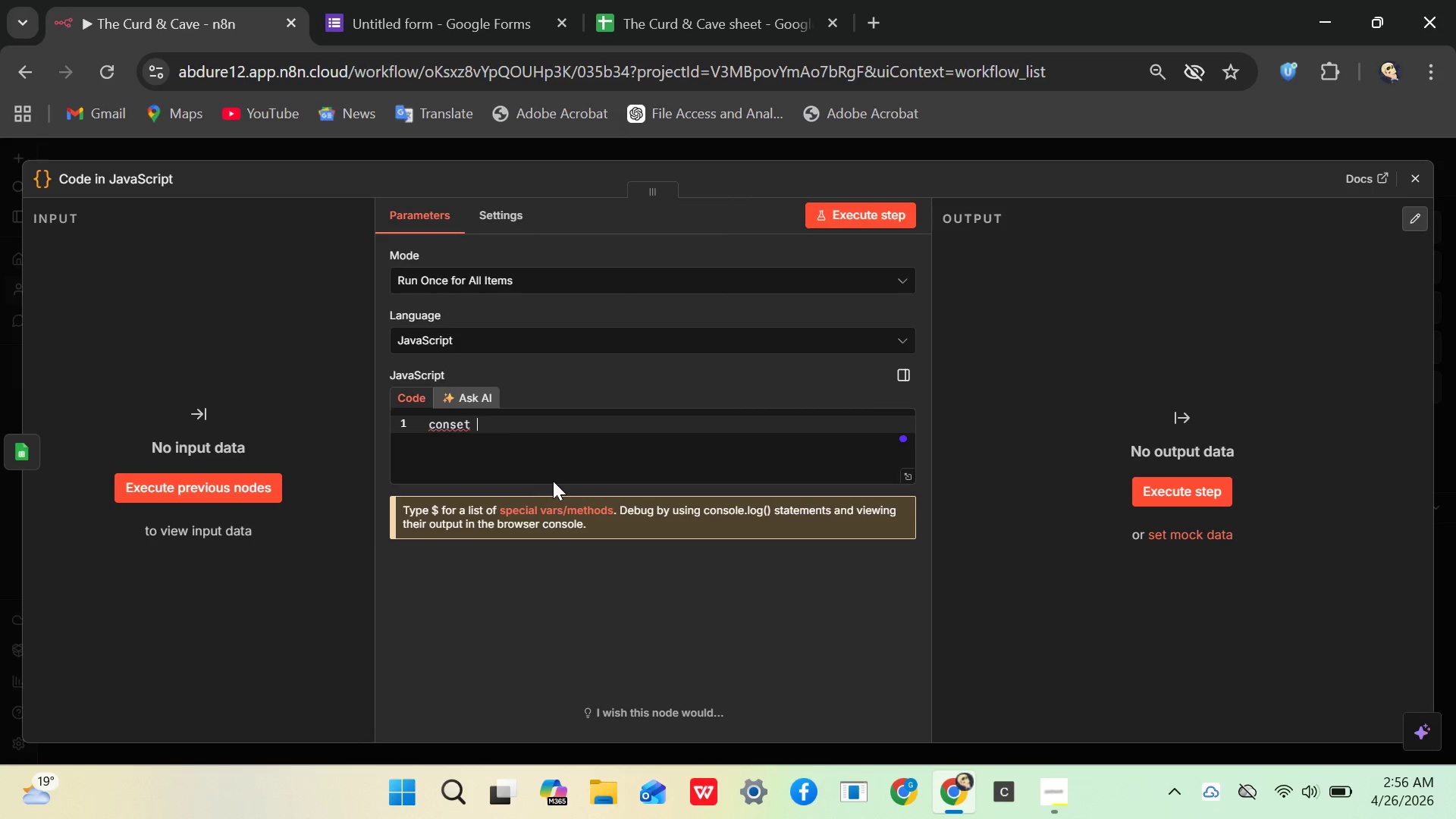 
type(n)
key(Backspace)
type(ite)
 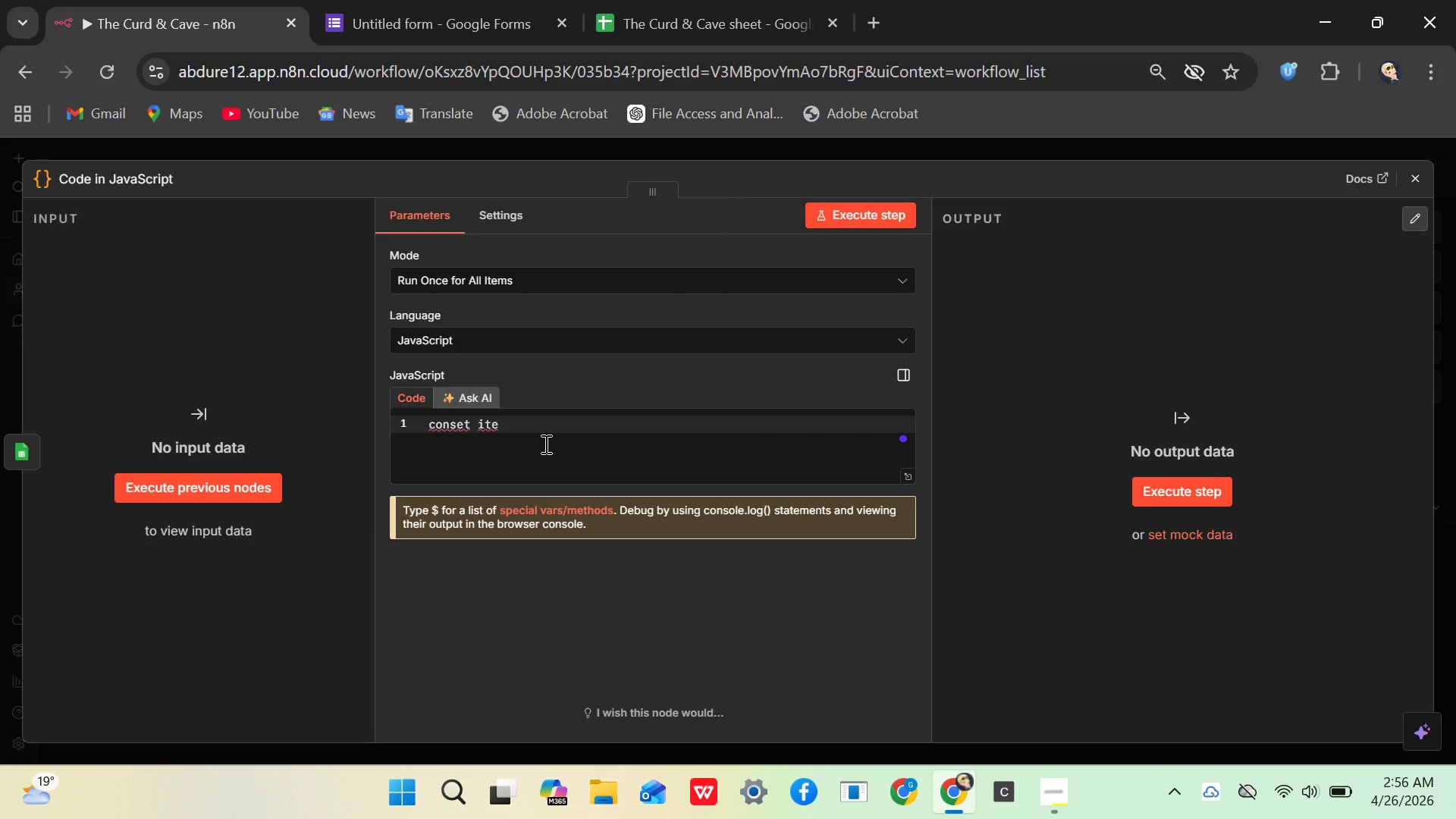 
key(M)
 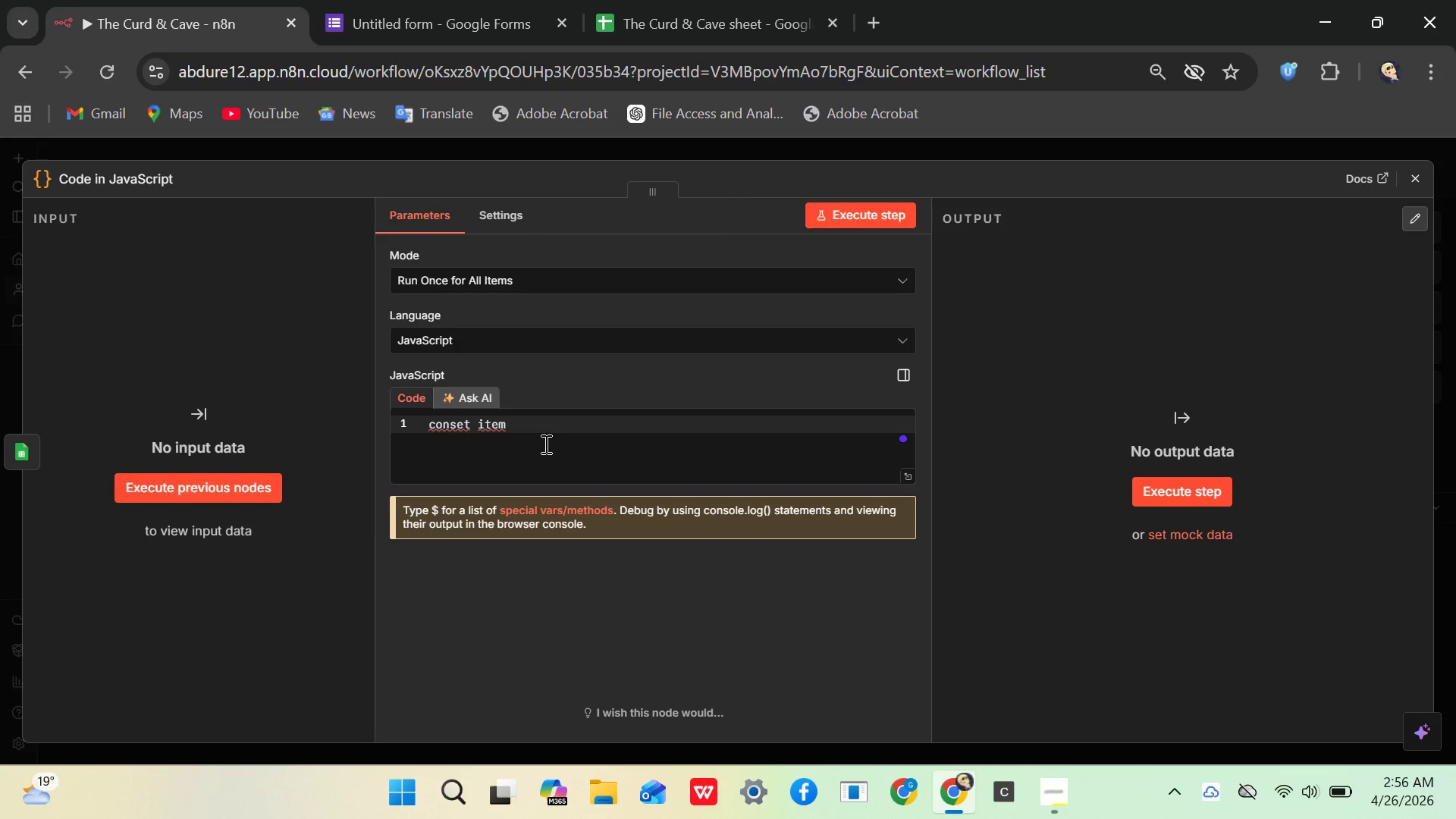 
key(Space)
 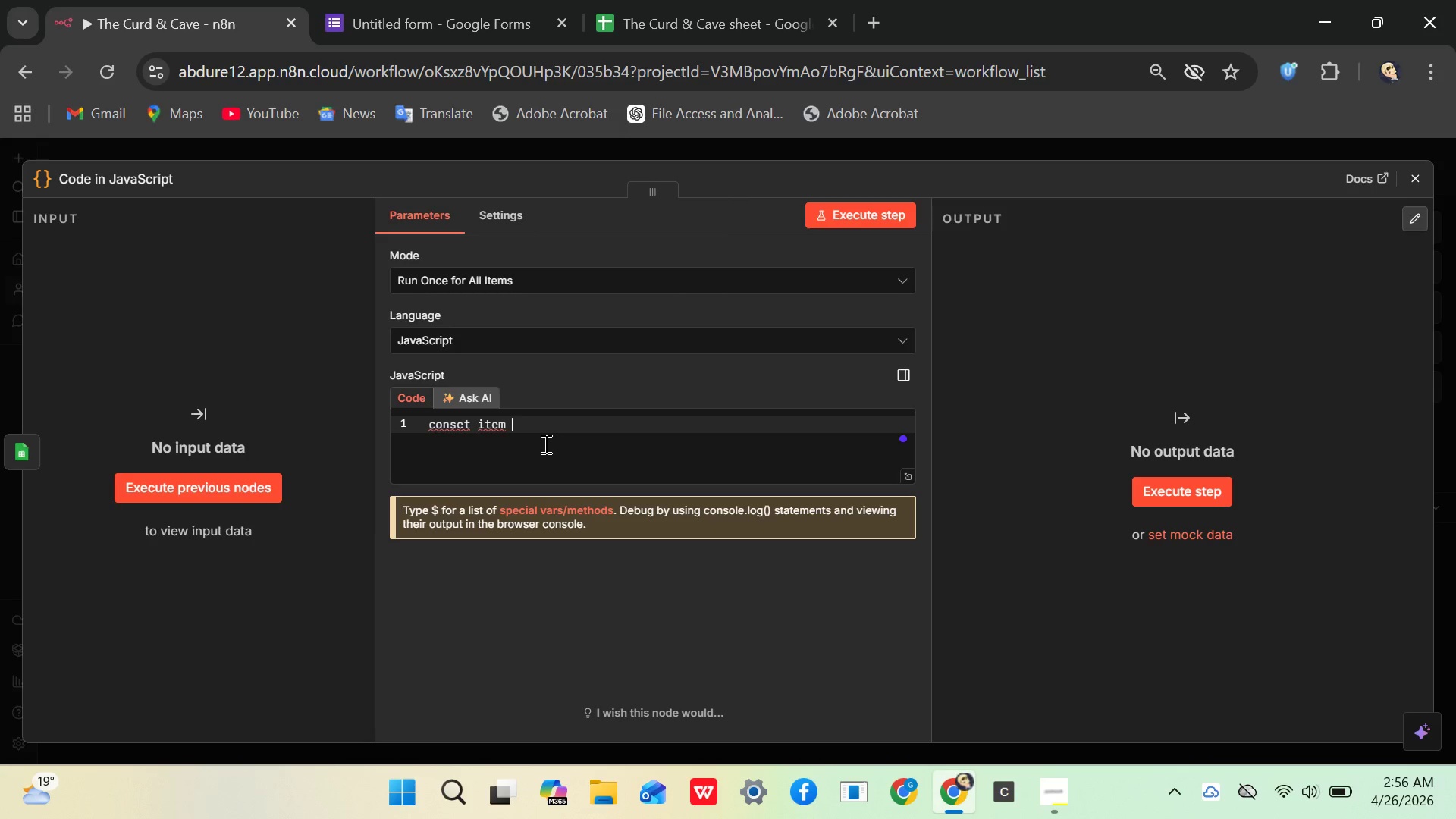 
key(Equal)
 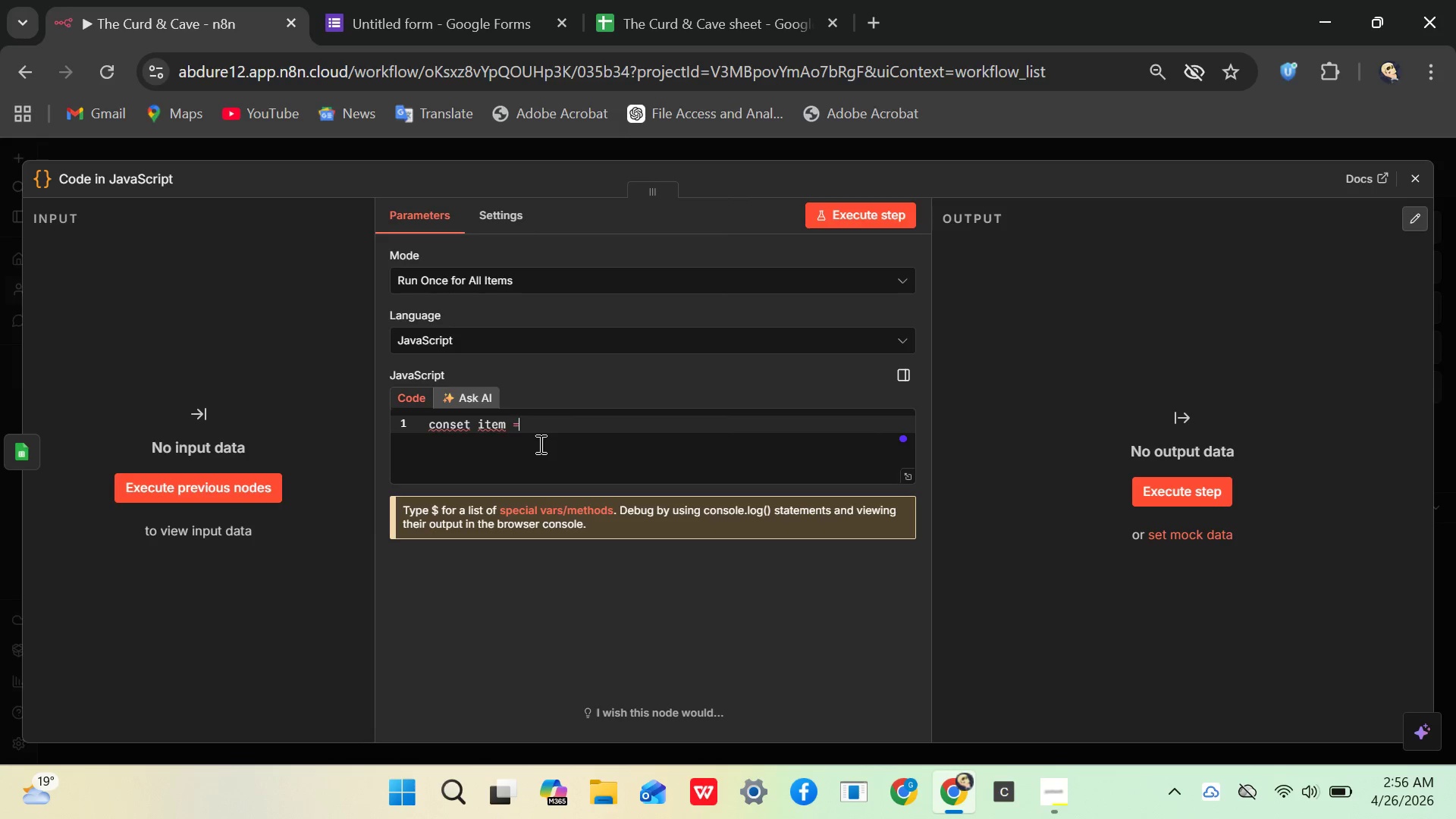 
left_click([463, 424])
 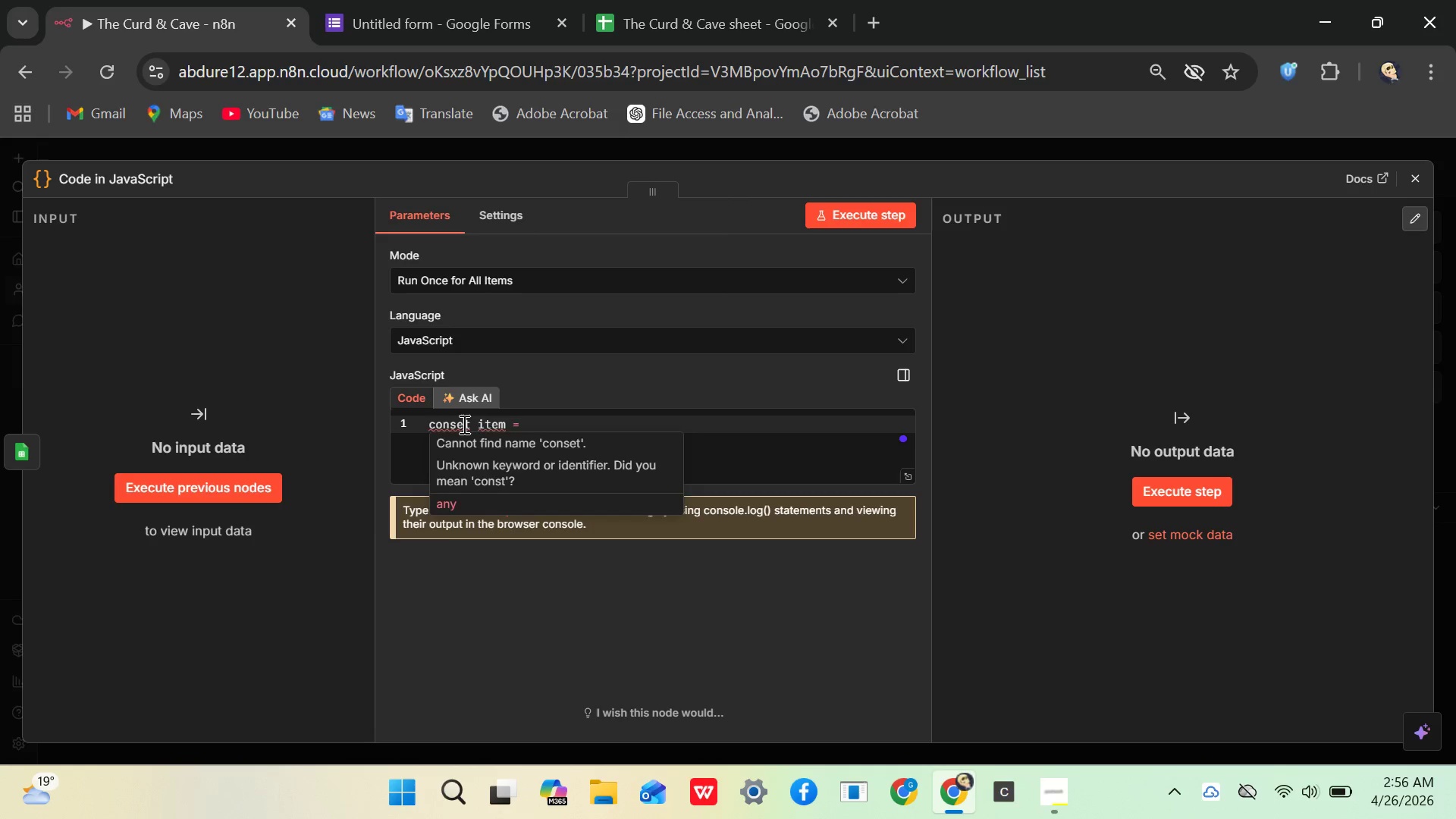 
key(Backspace)
 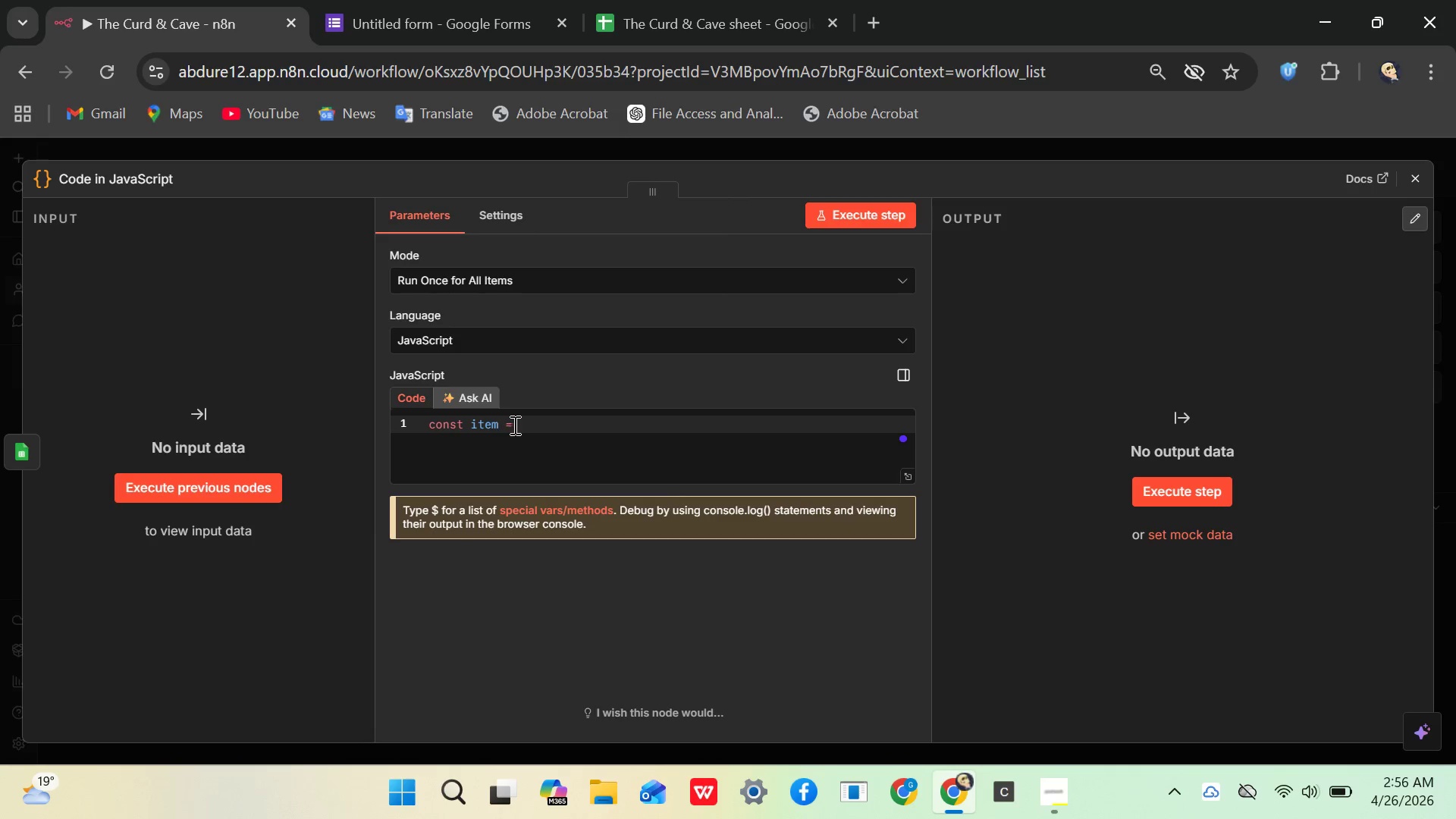 
left_click([516, 425])
 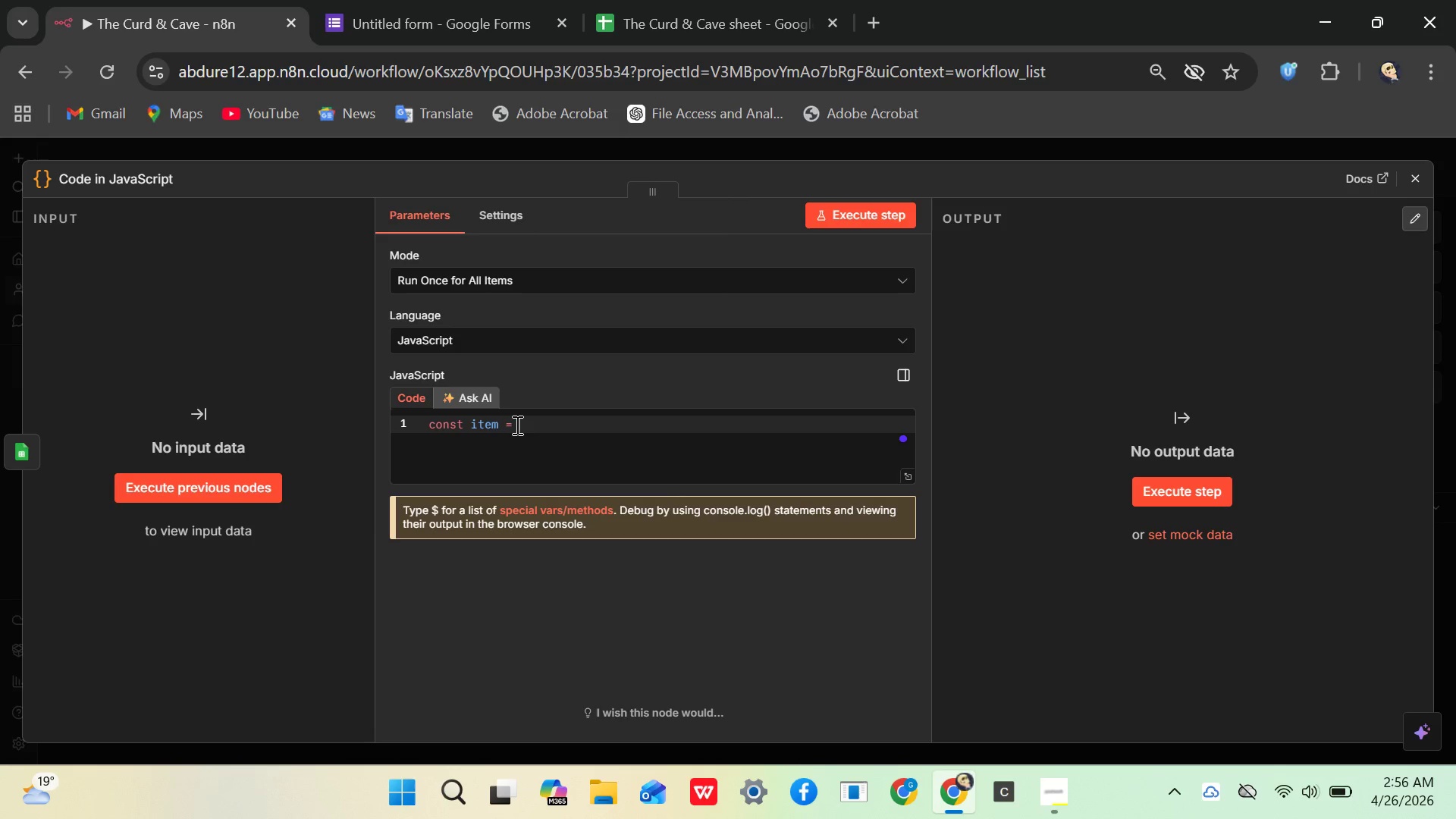 
key(Shift+4)
 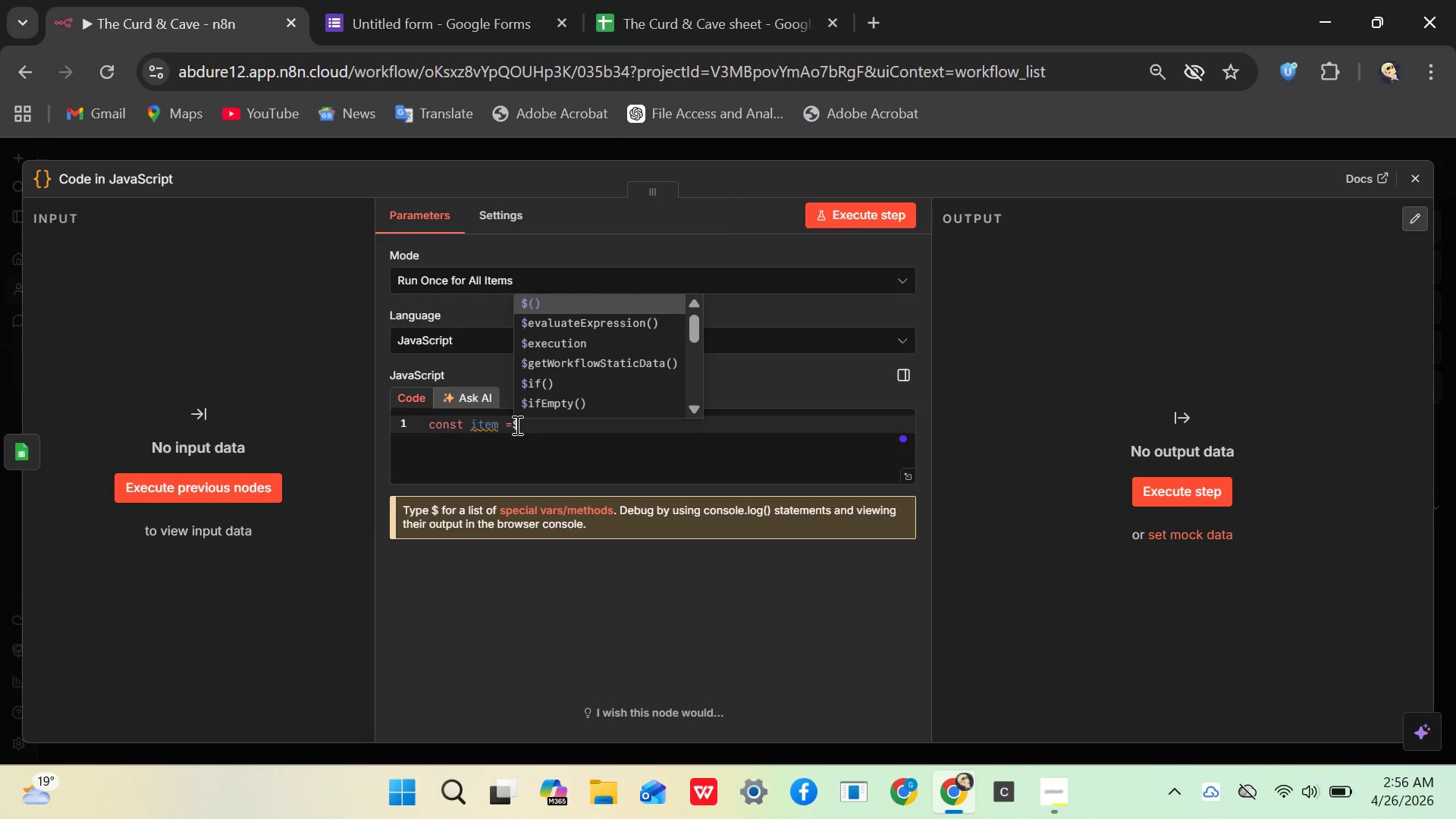 
type(in)
 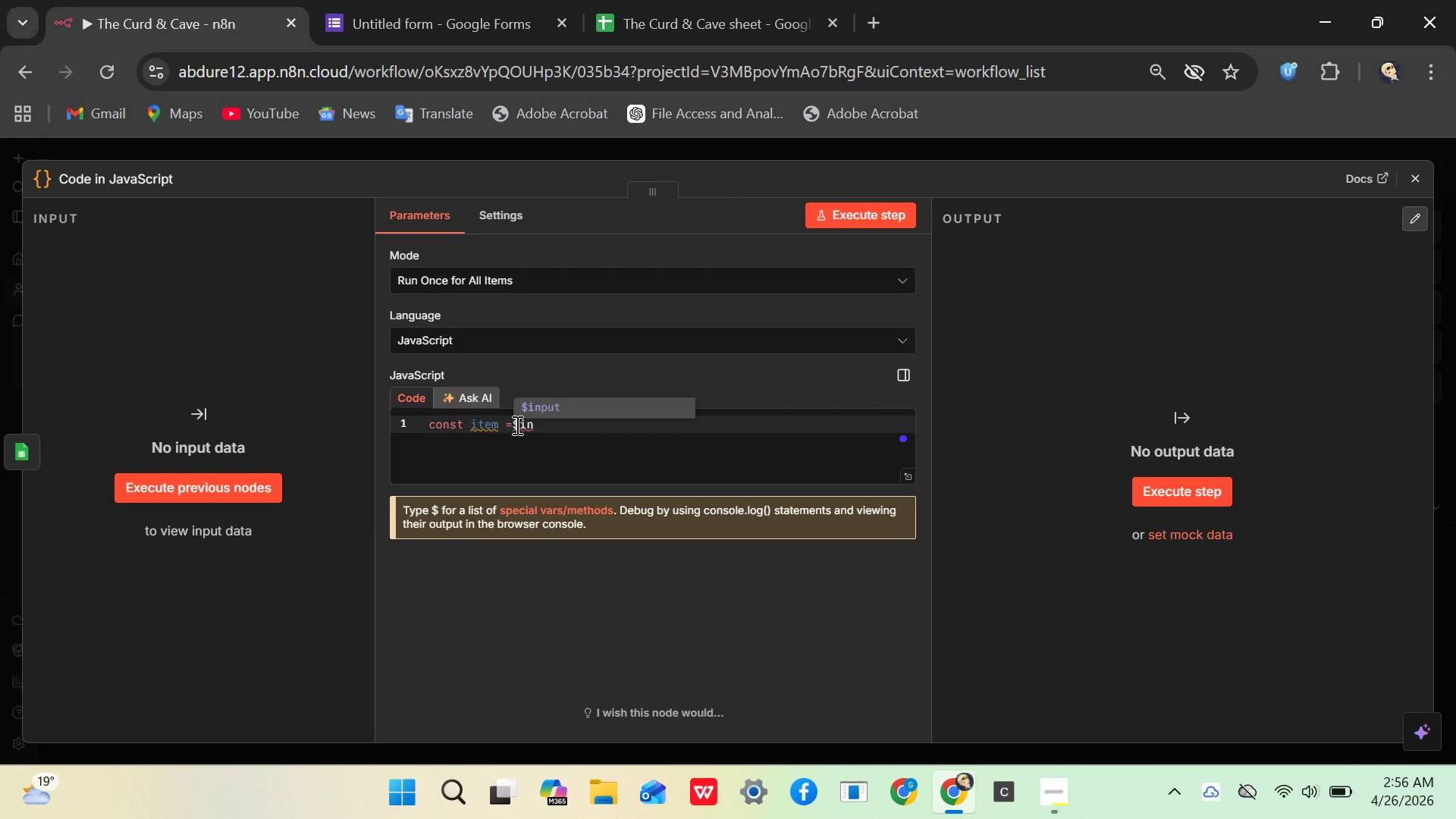 
key(Enter)
 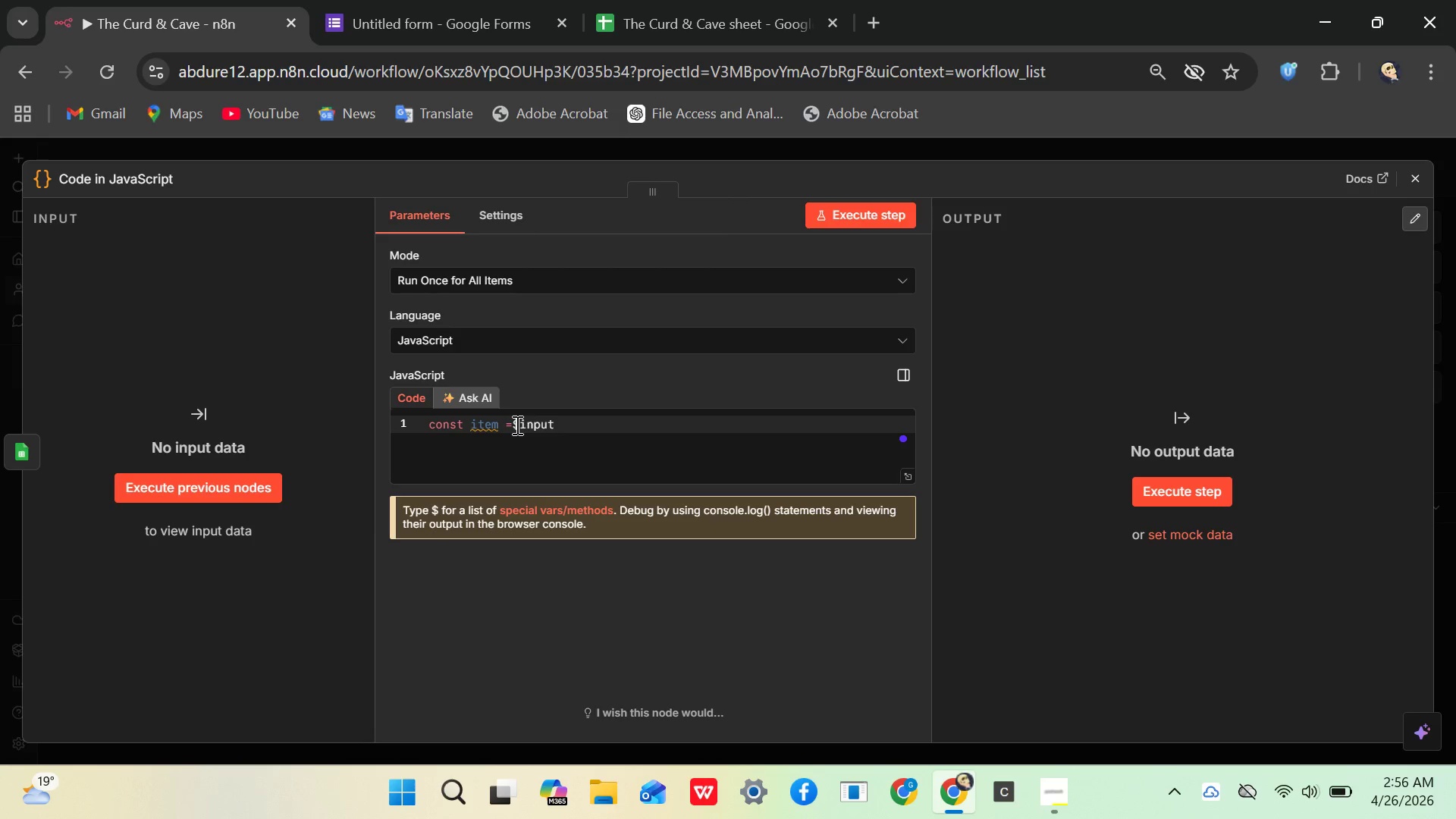 
type(.all()
 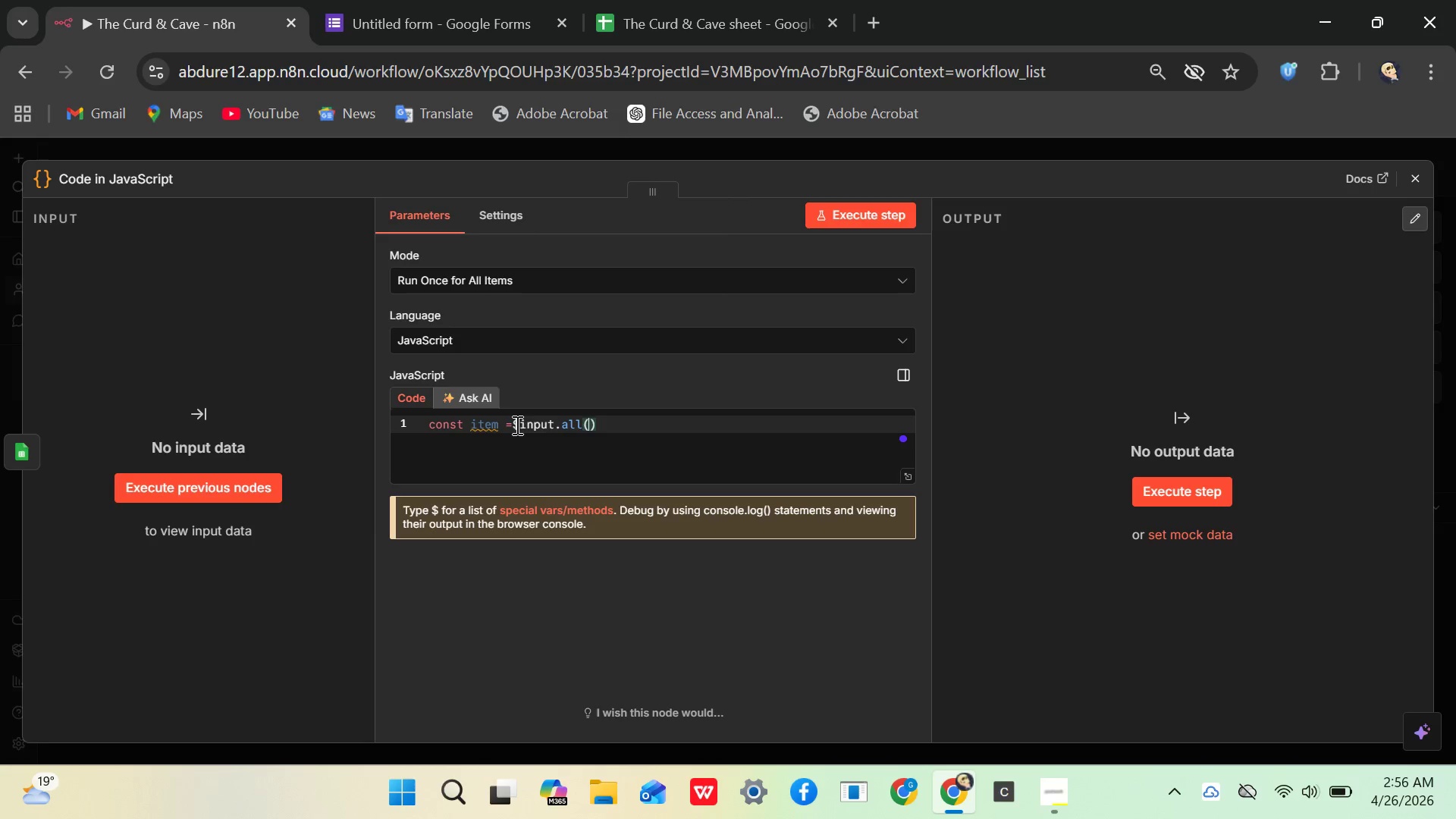 
key(BracketLeft)
 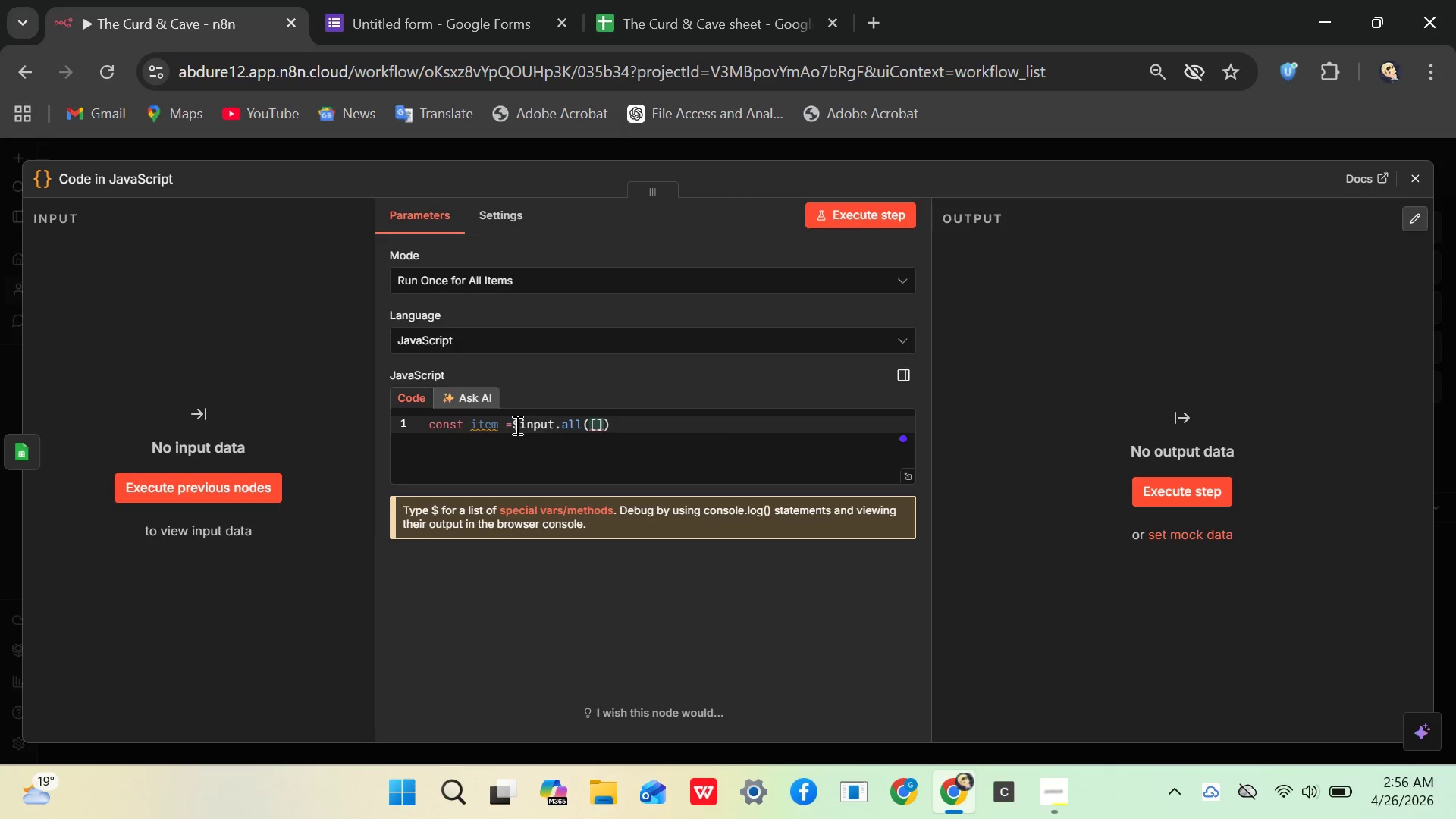 
key(0)
 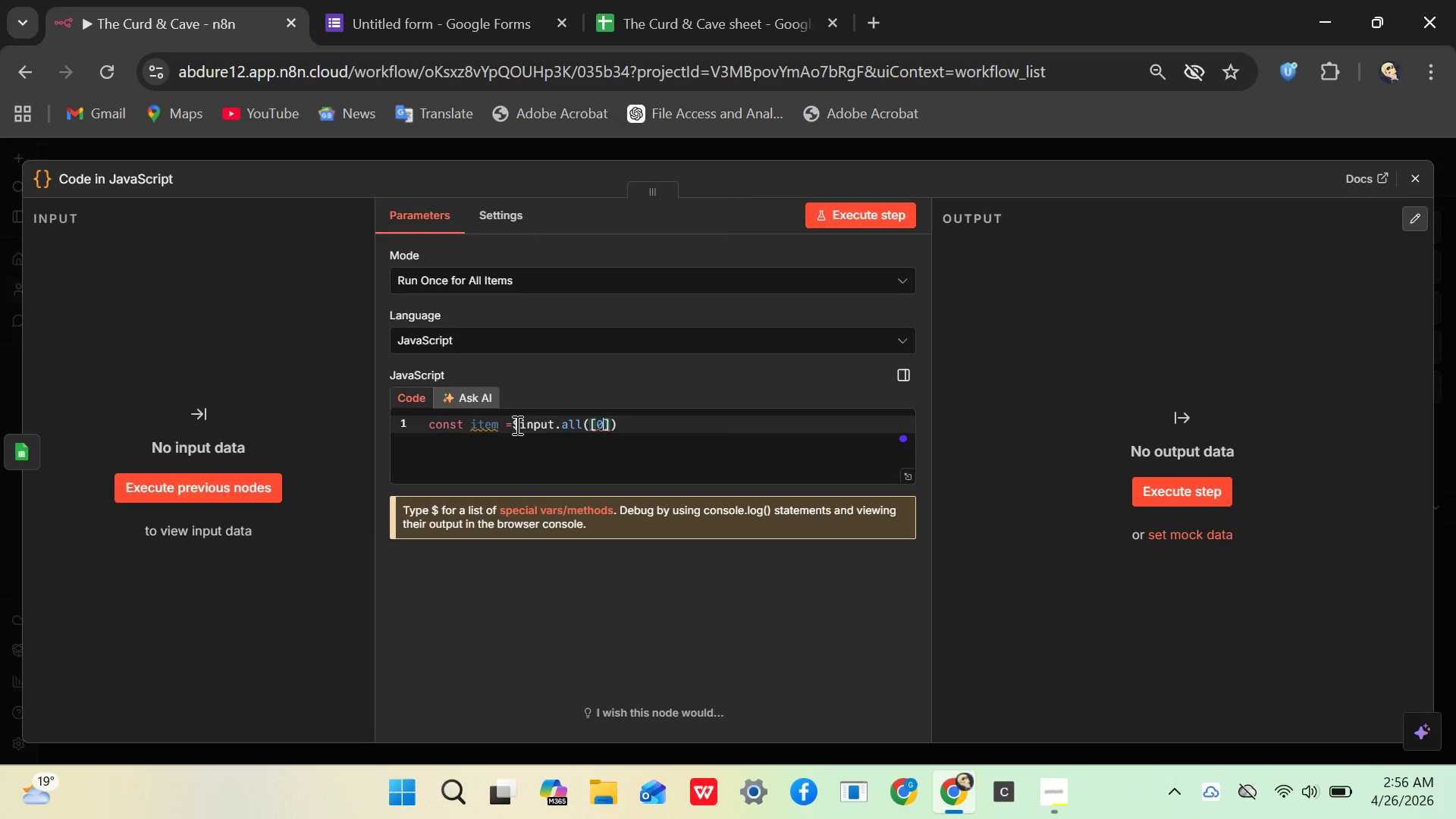 
key(ArrowRight)
 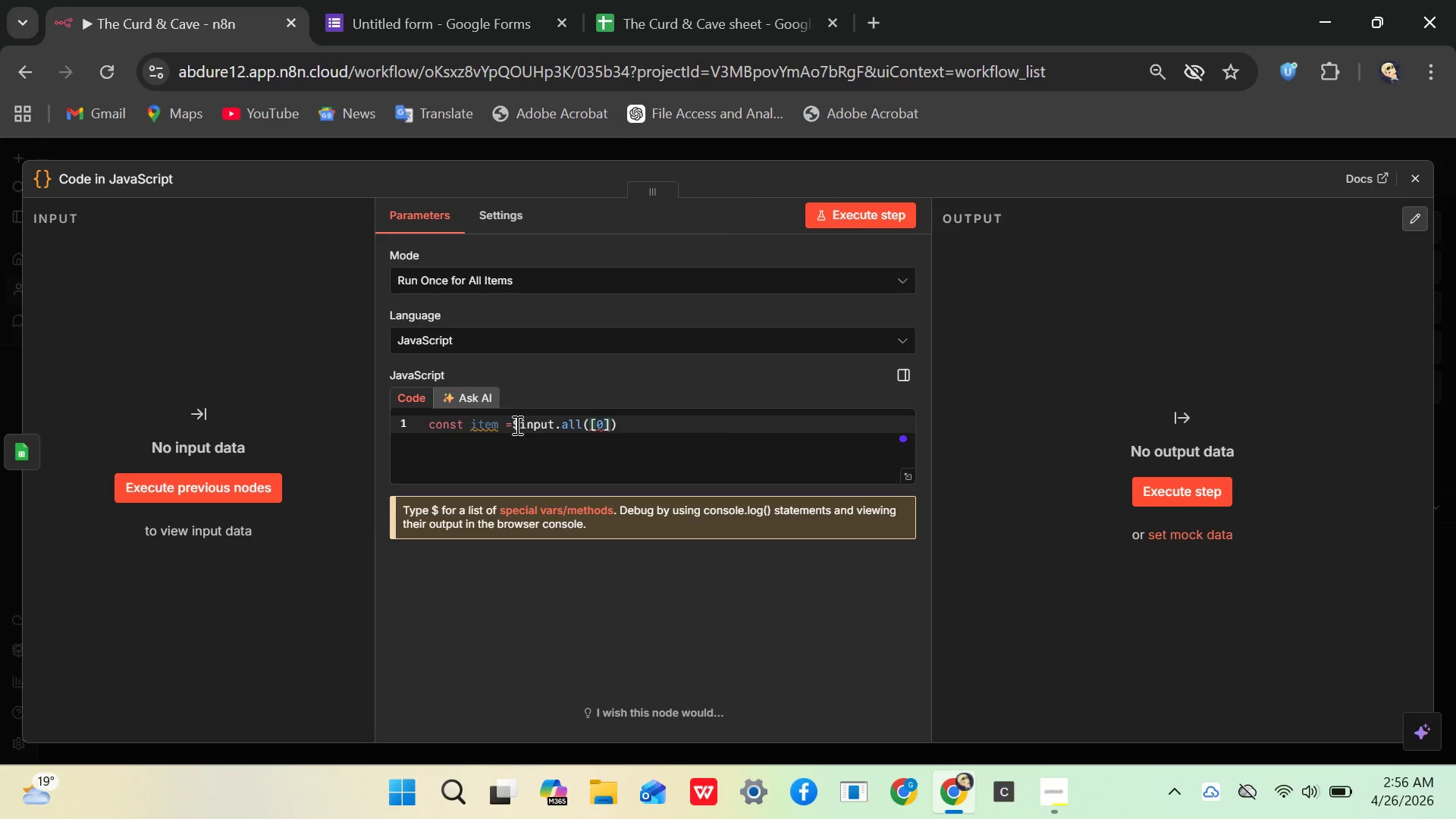 
key(ArrowRight)
 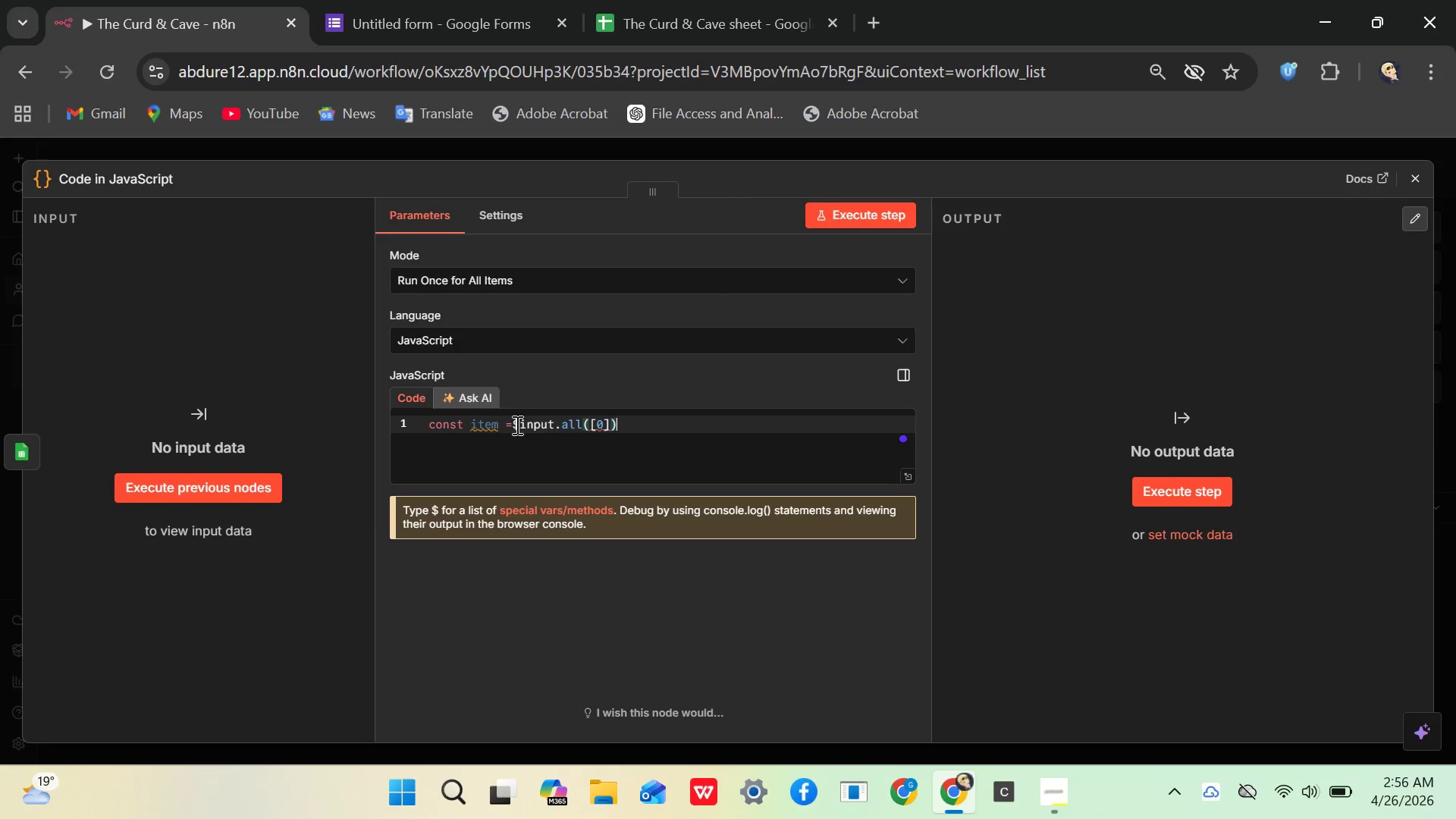 
key(Semicolon)
 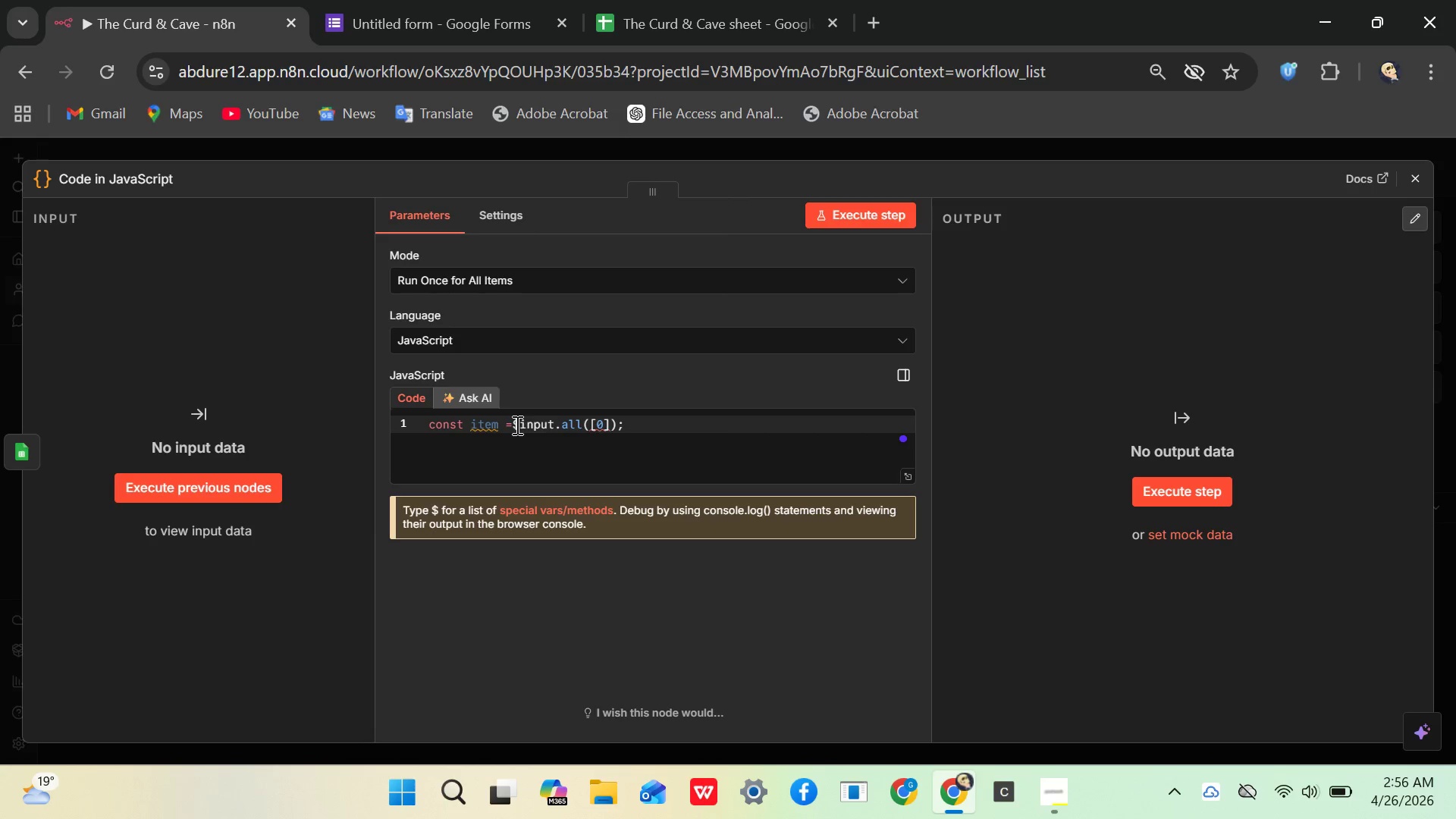 
key(Enter)
 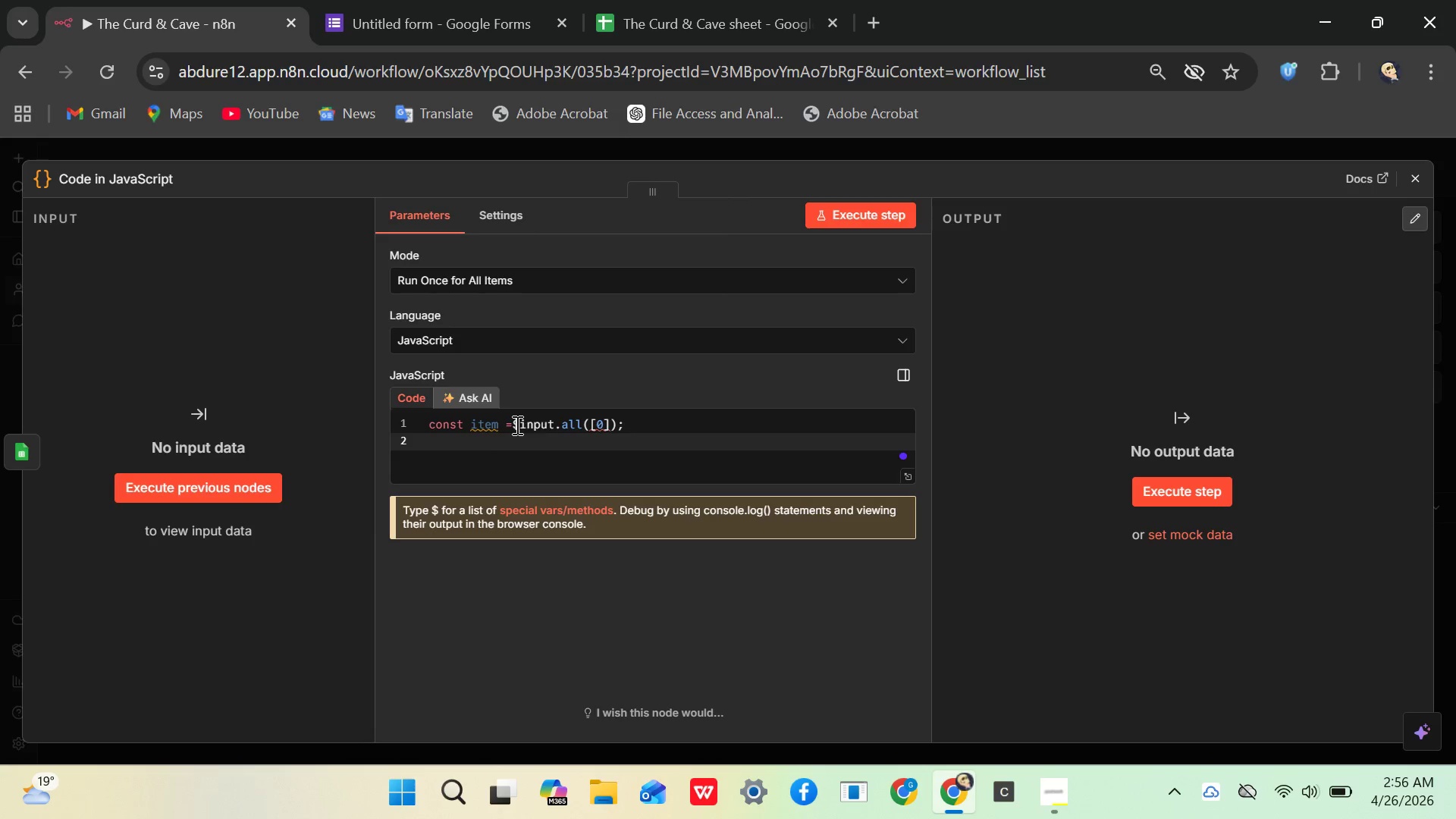 
type(const raw = item.json;)
 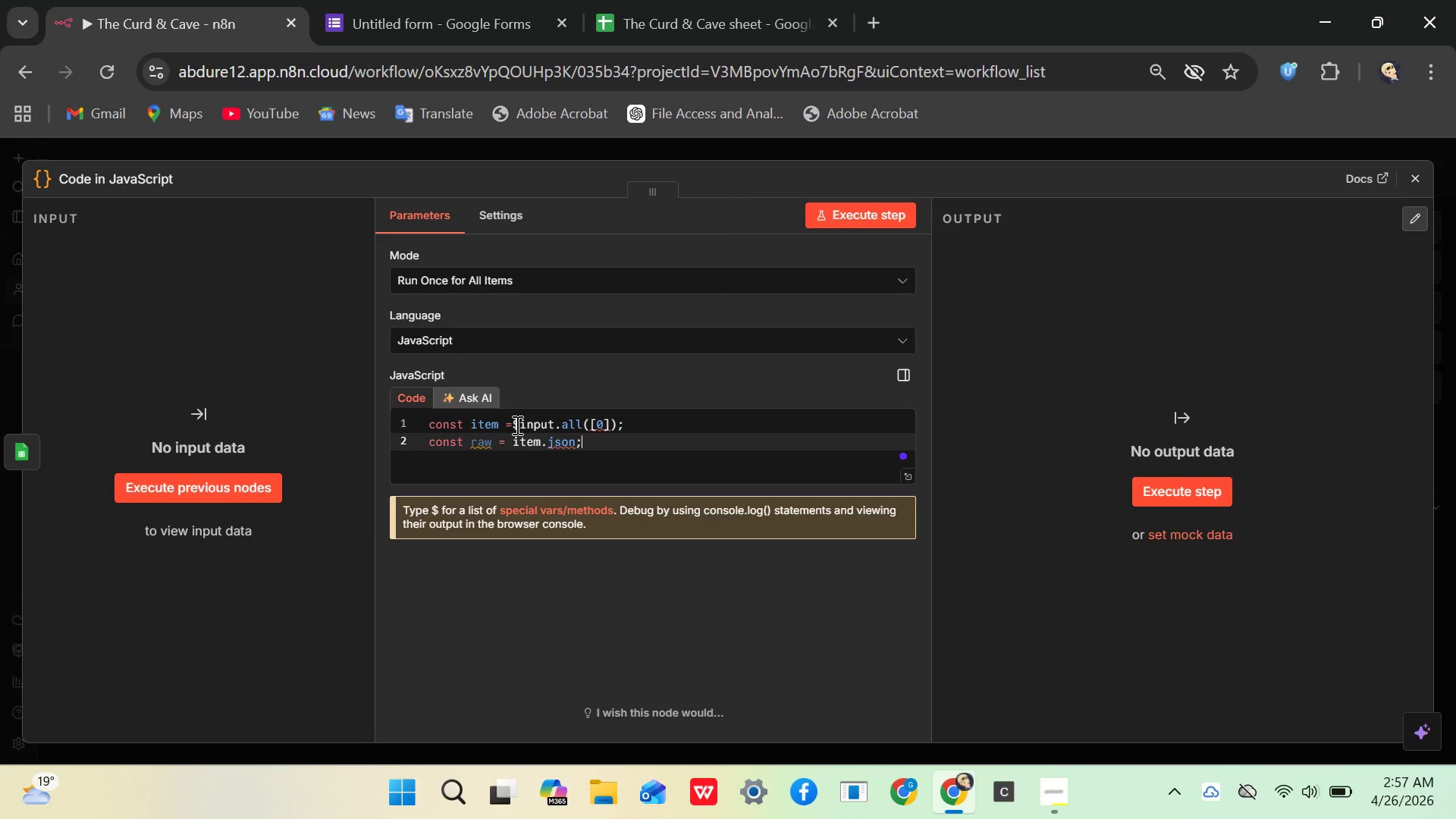 
key(Enter)
 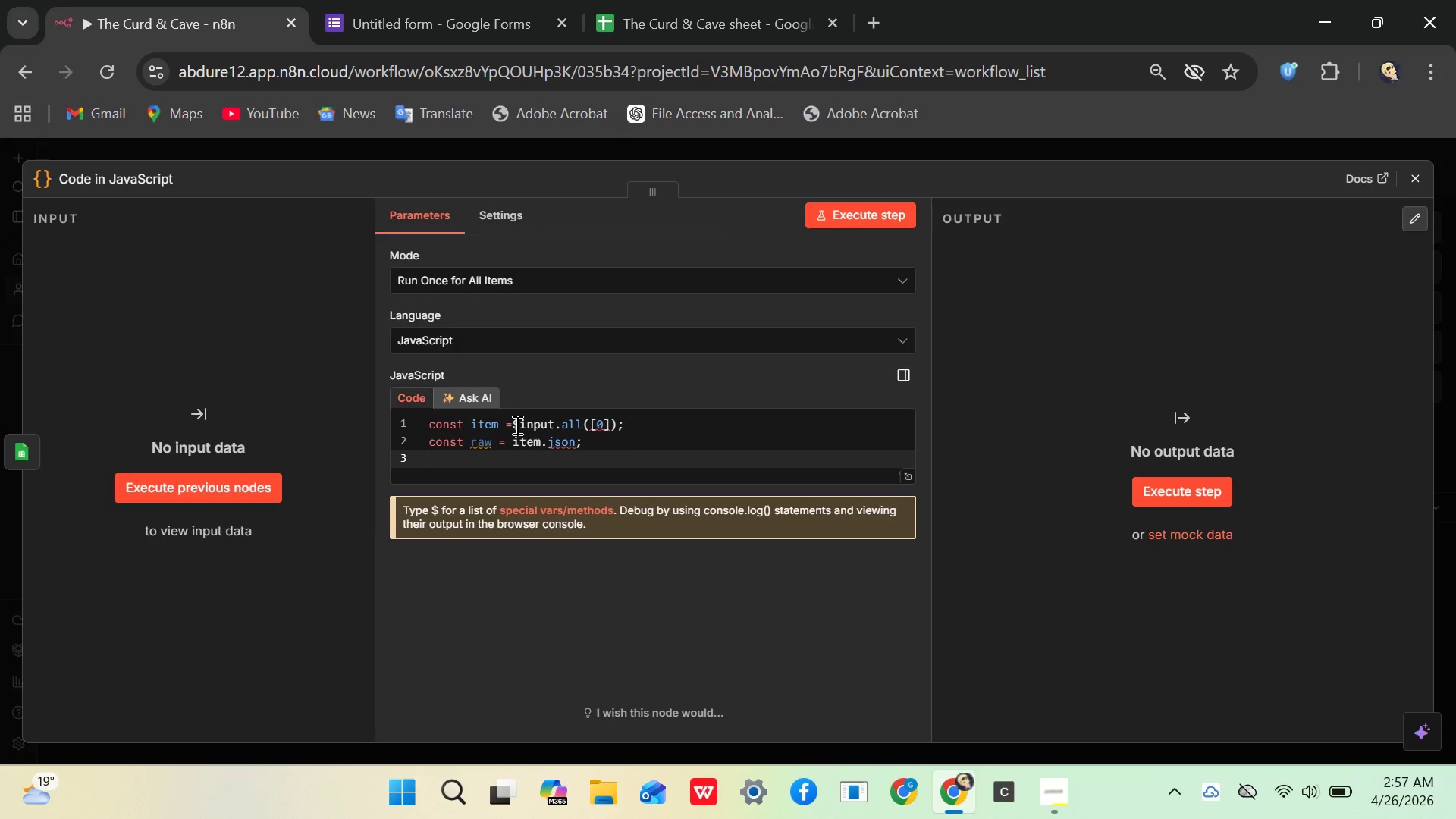 
key(Enter)
 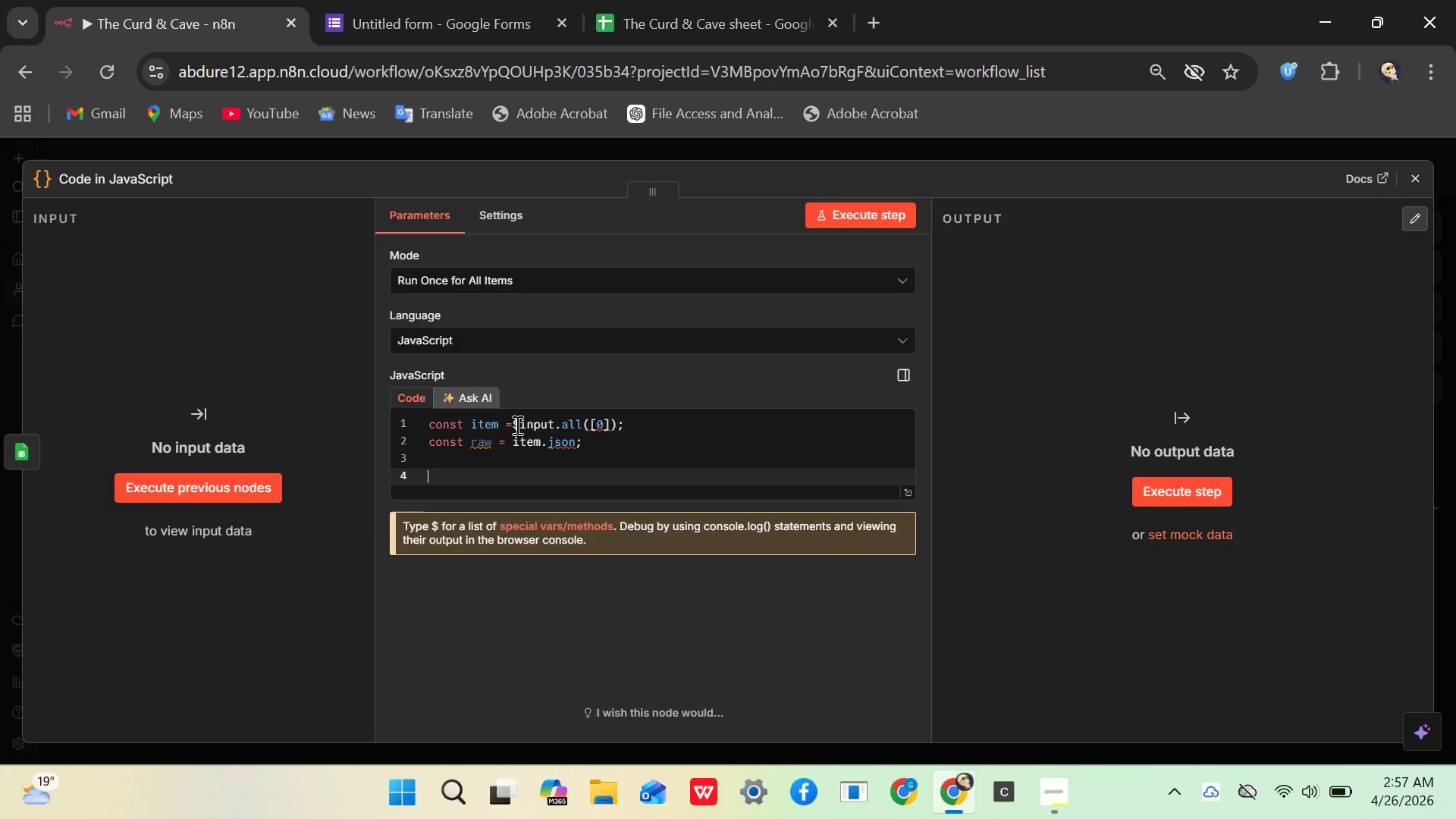 
type(const )
 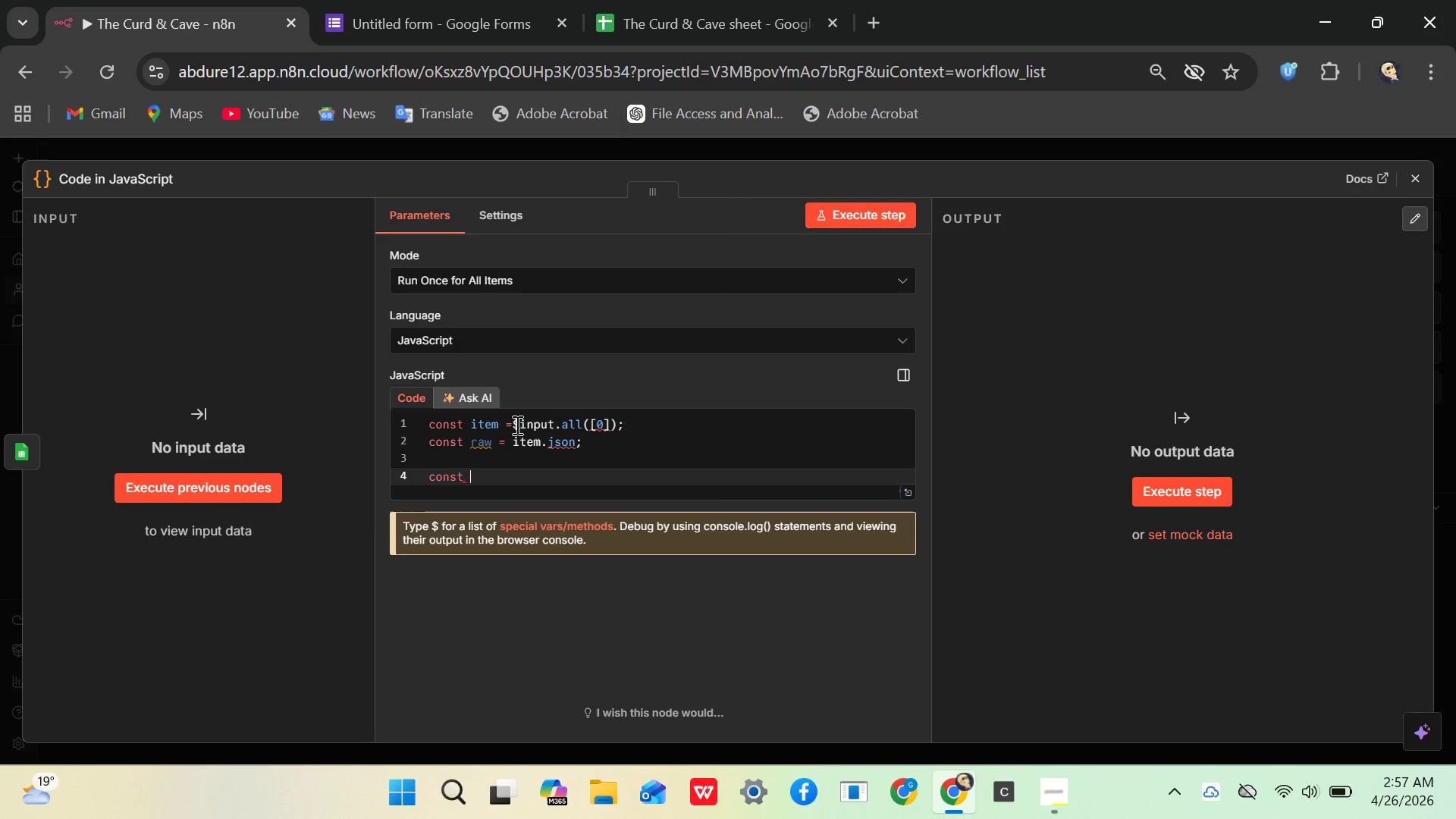 
wait(5.25)
 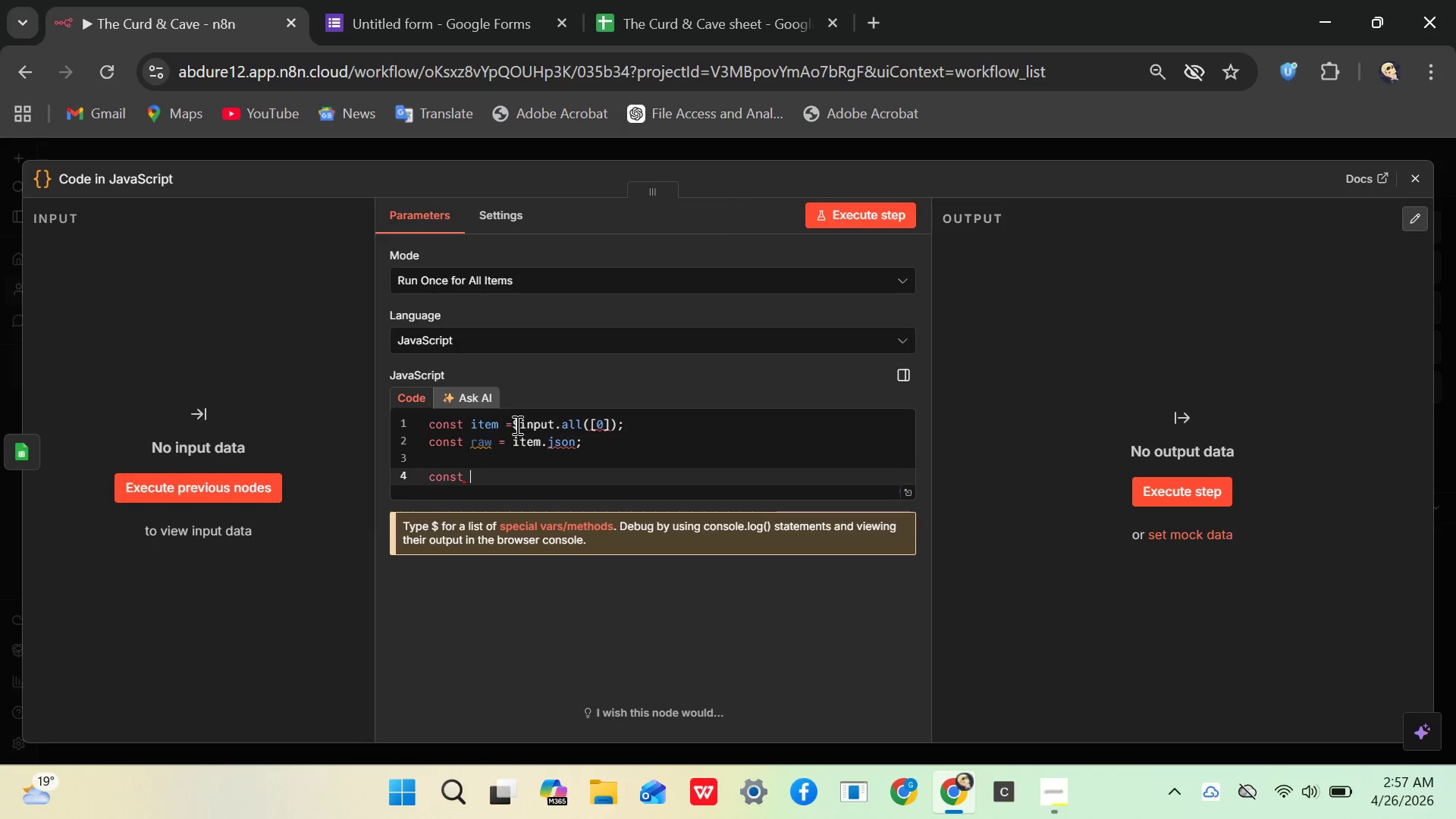 
type(toTi)
 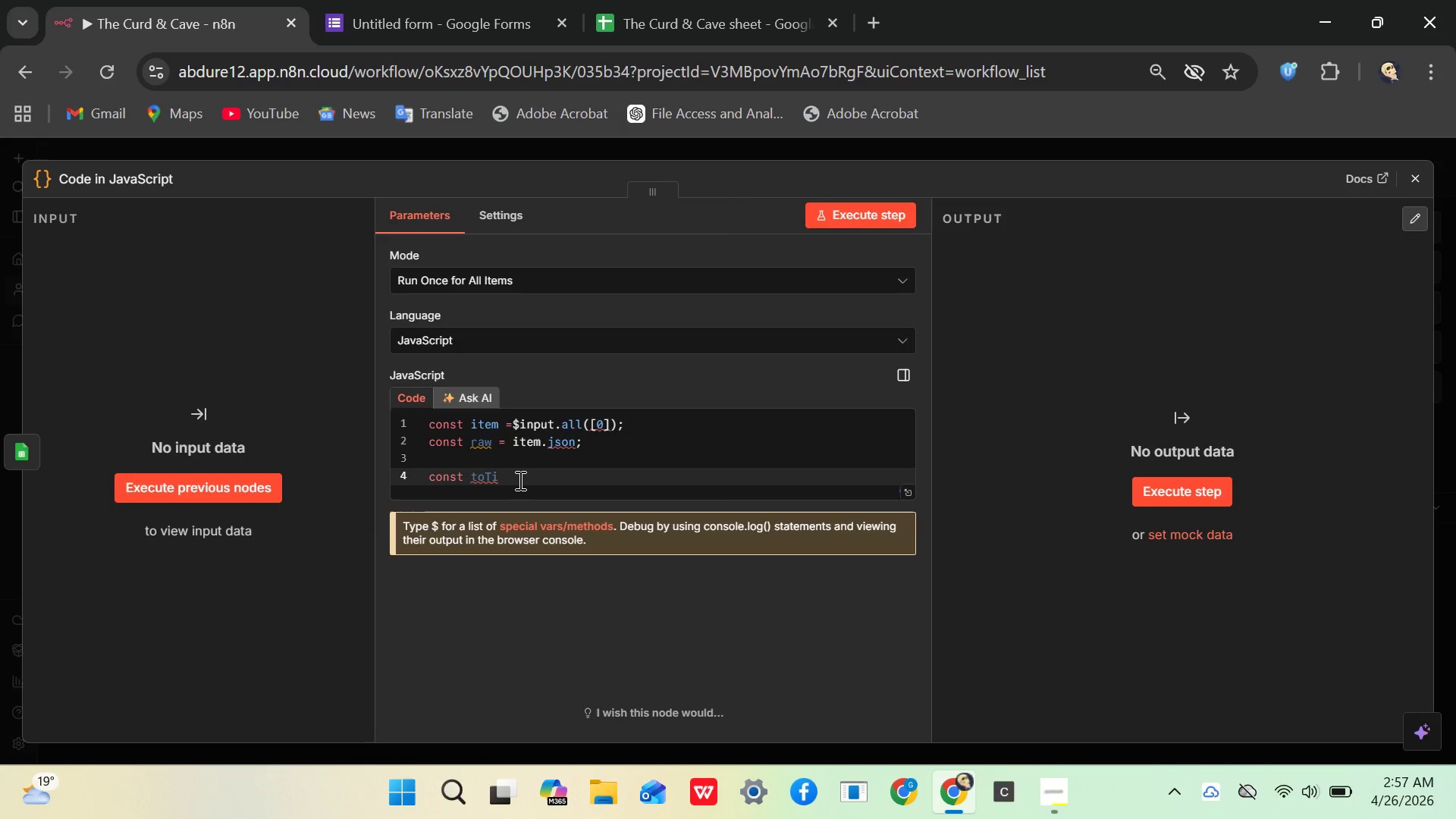 
wait(8.36)
 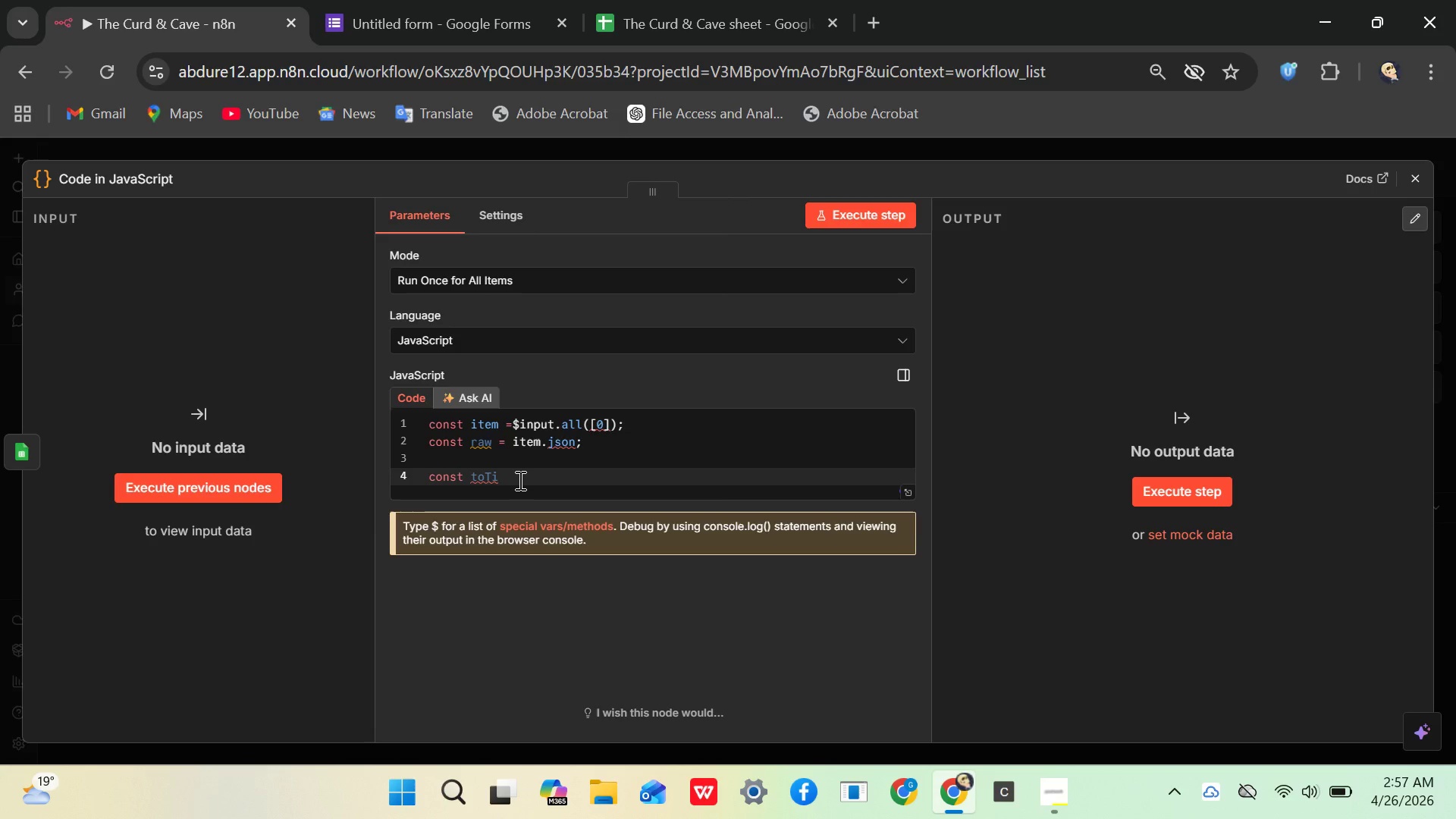 
type(tlecase)
 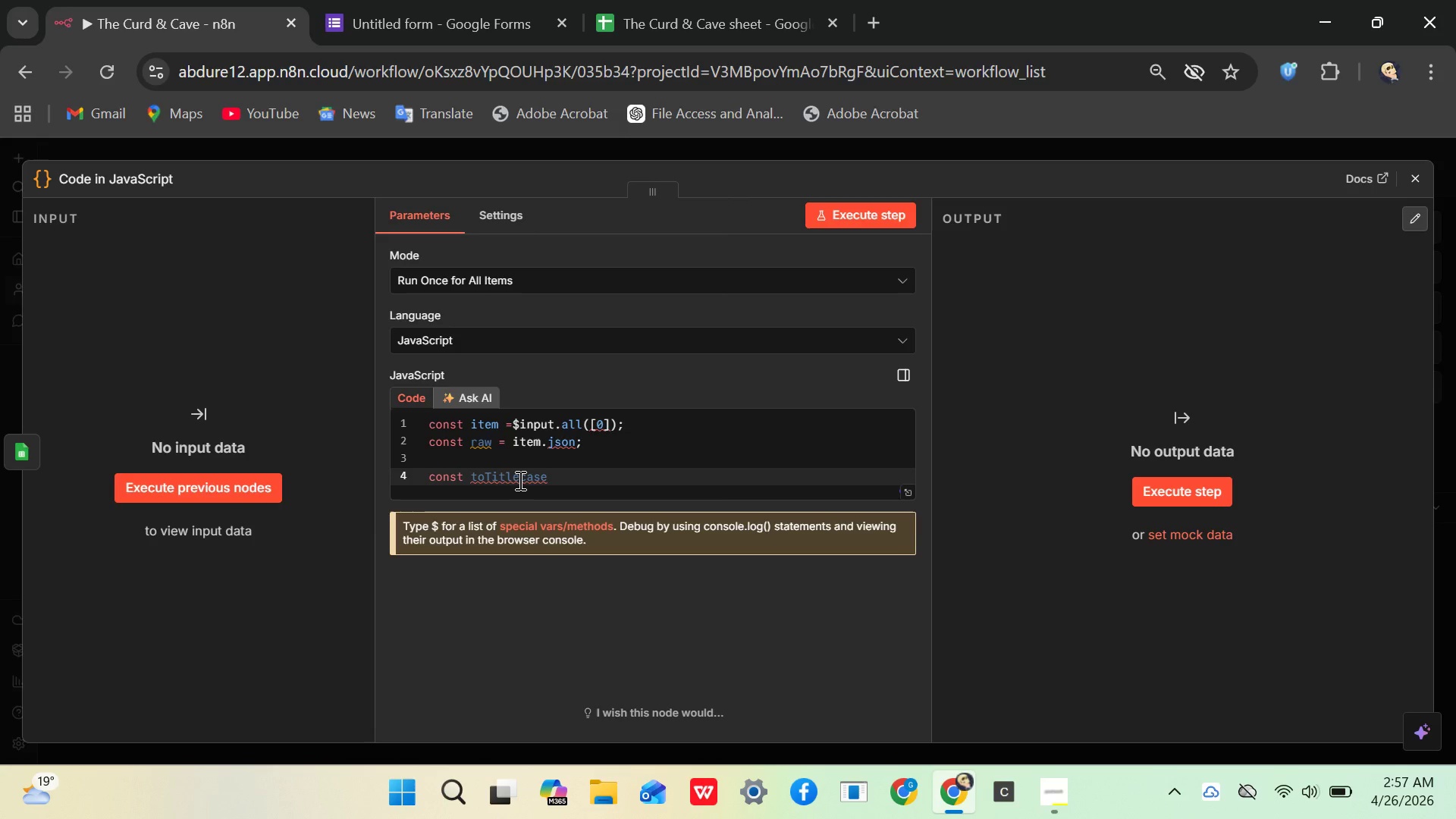 
key(ArrowLeft)
 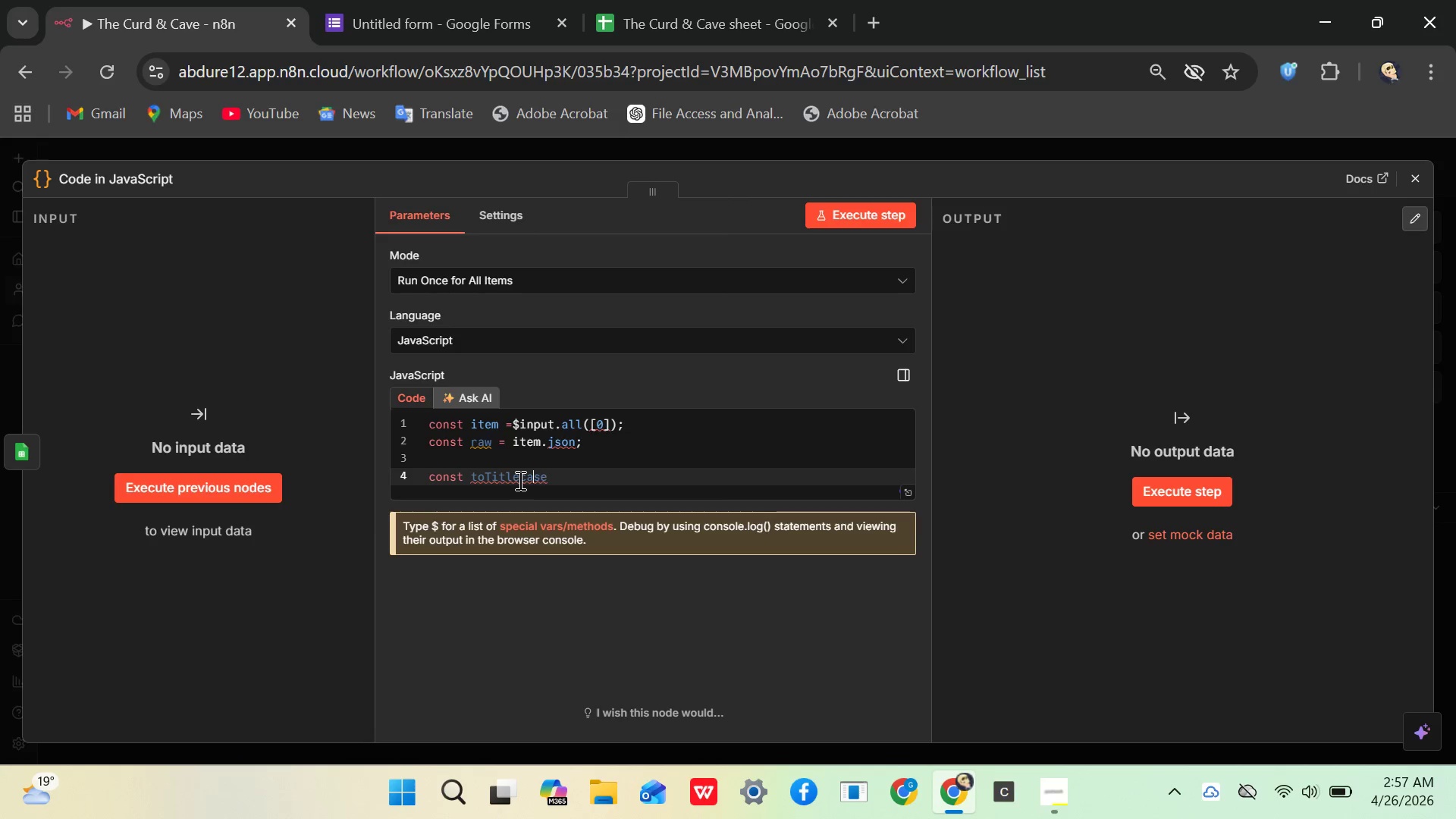 
key(ArrowLeft)
 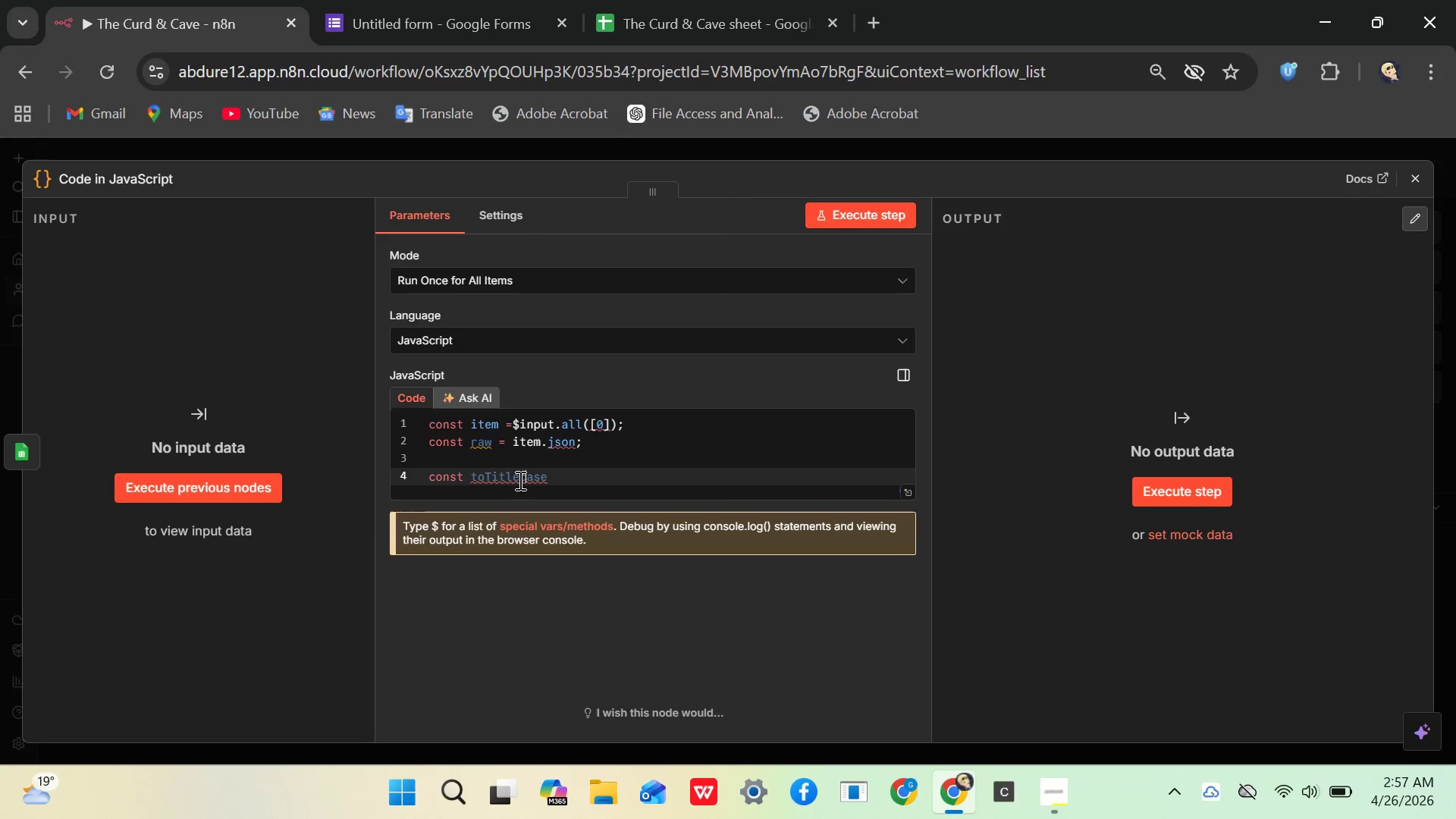 
key(ArrowLeft)
 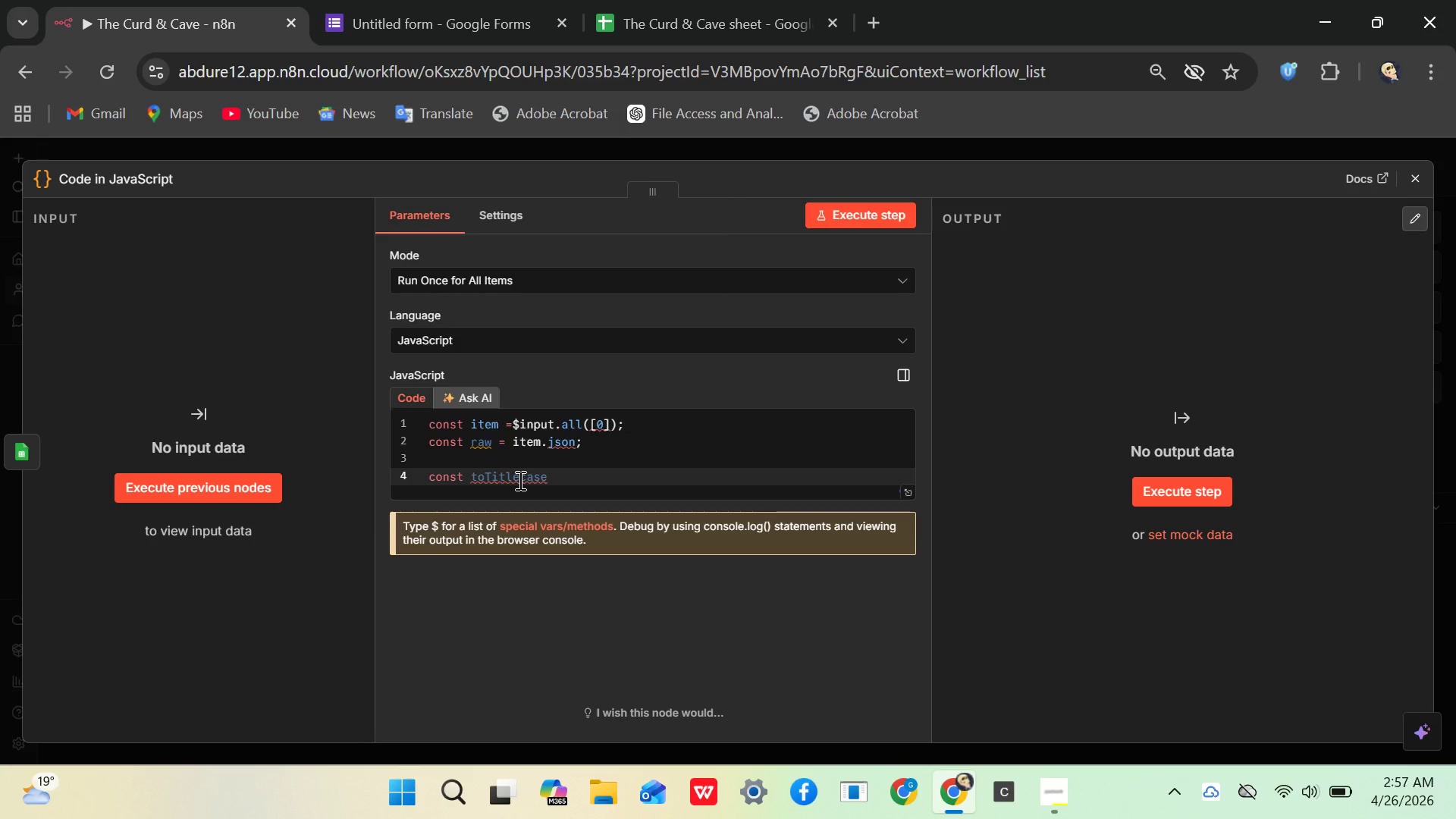 
key(Backspace)
 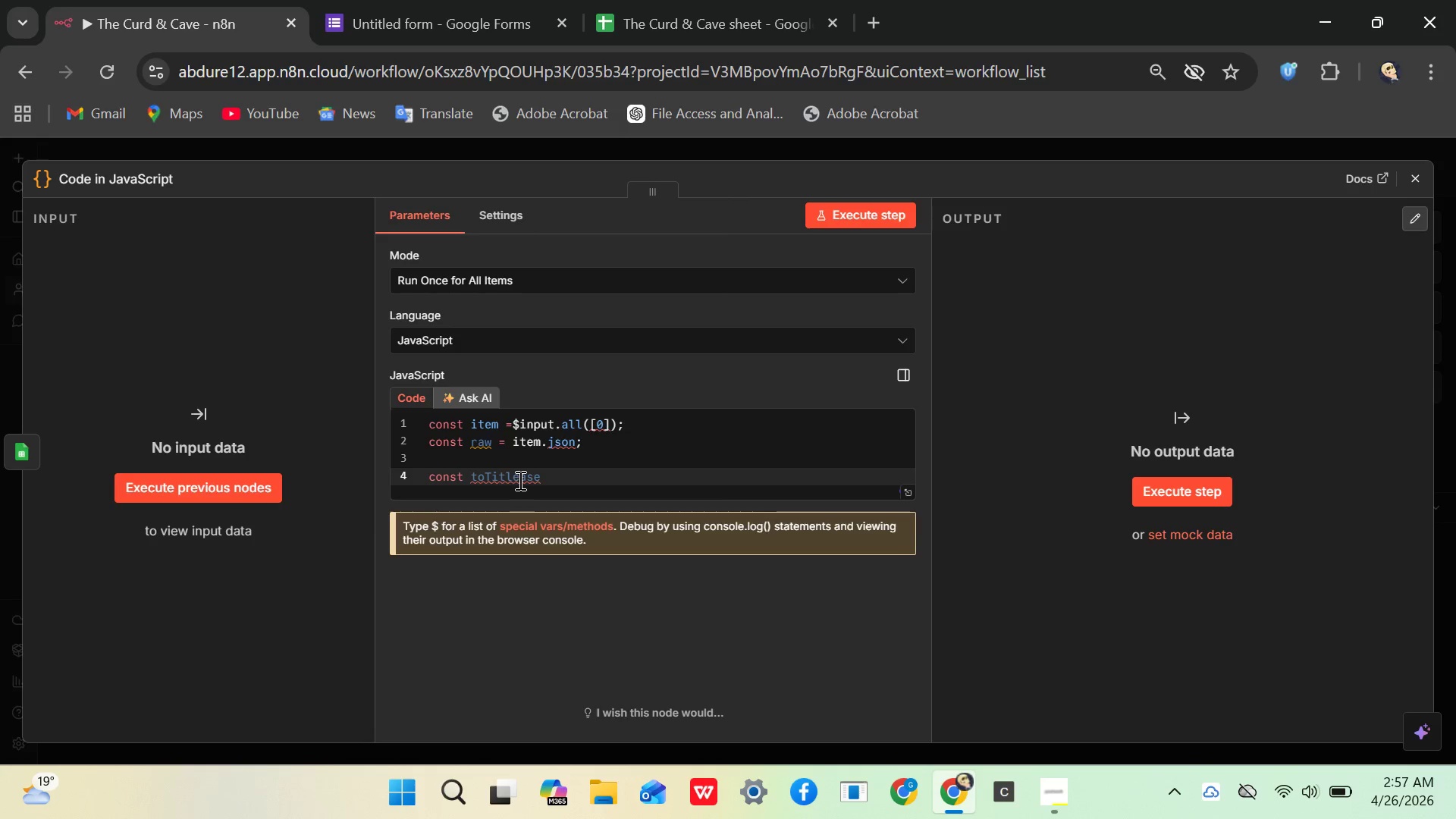 
key(CapsLock)
 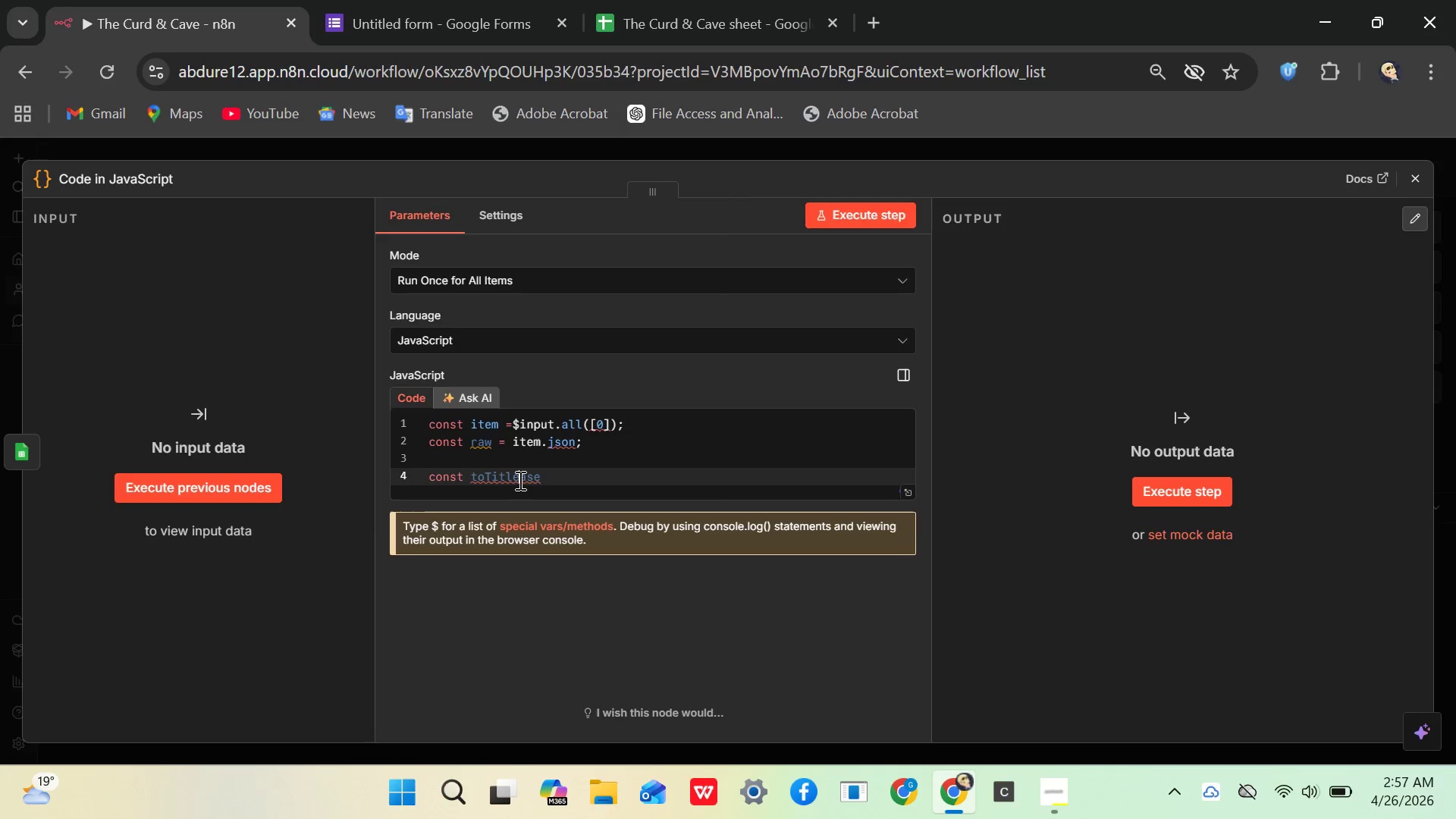 
key(C)
 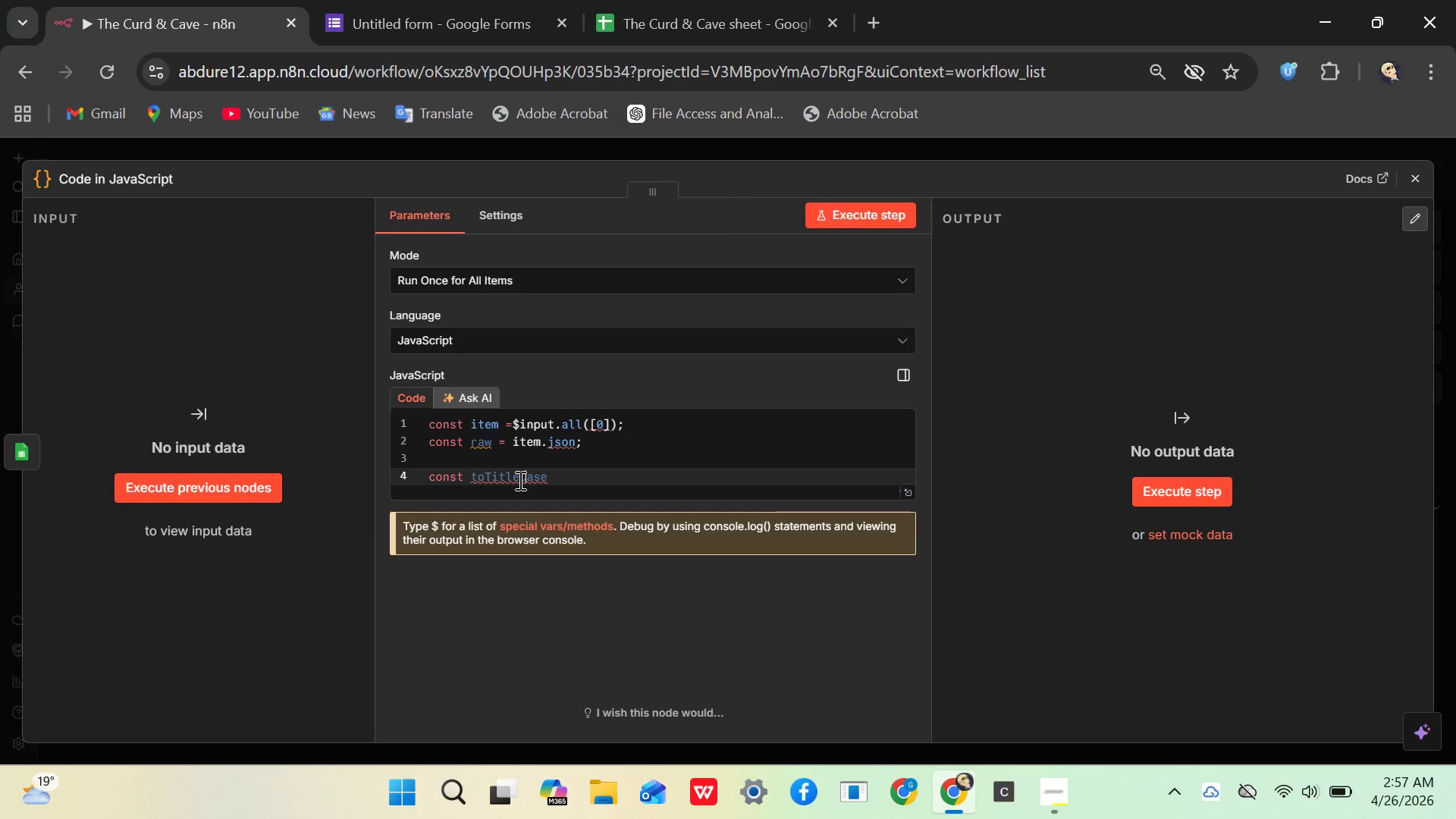 
key(CapsLock)
 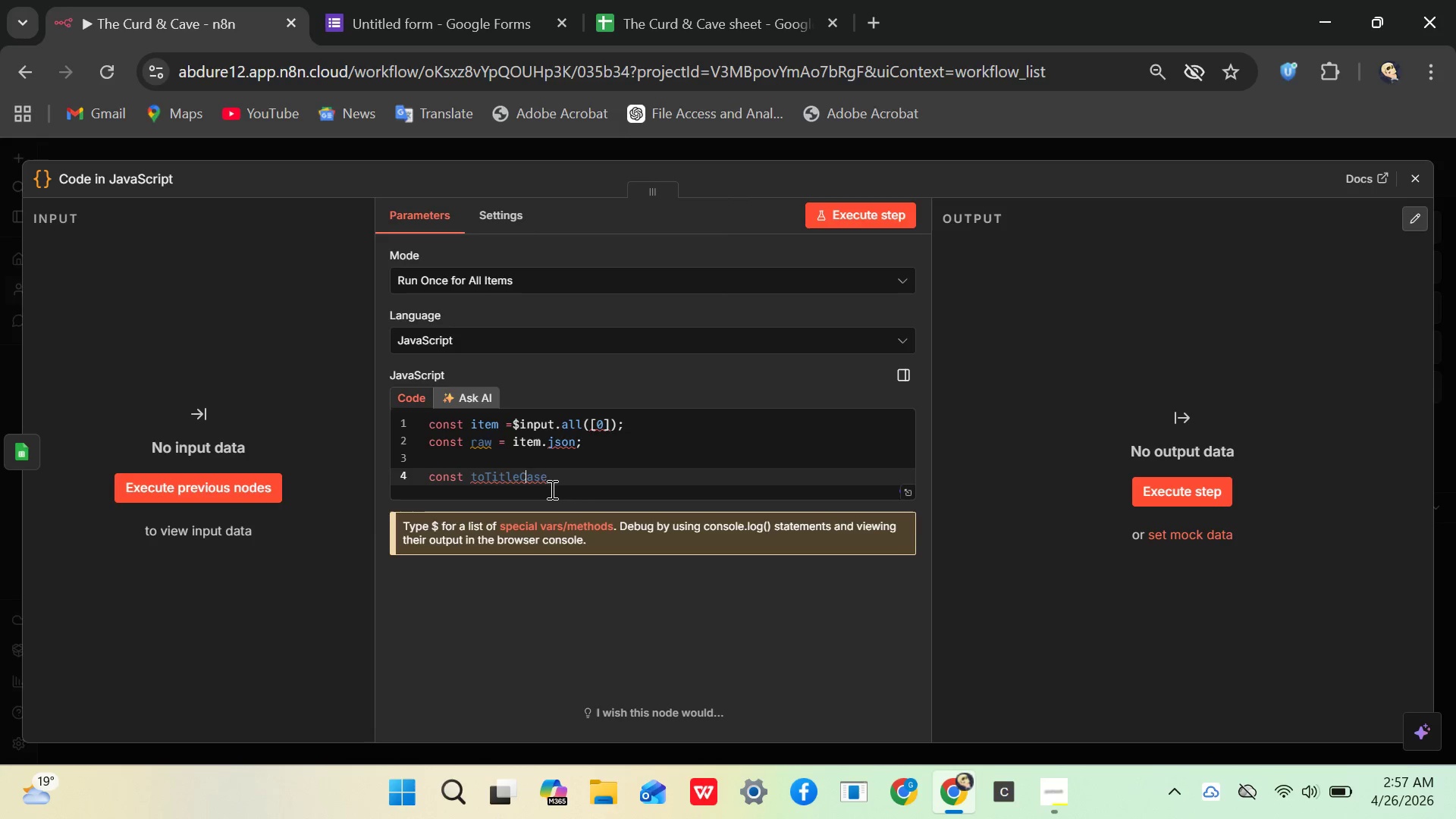 
left_click([551, 483])
 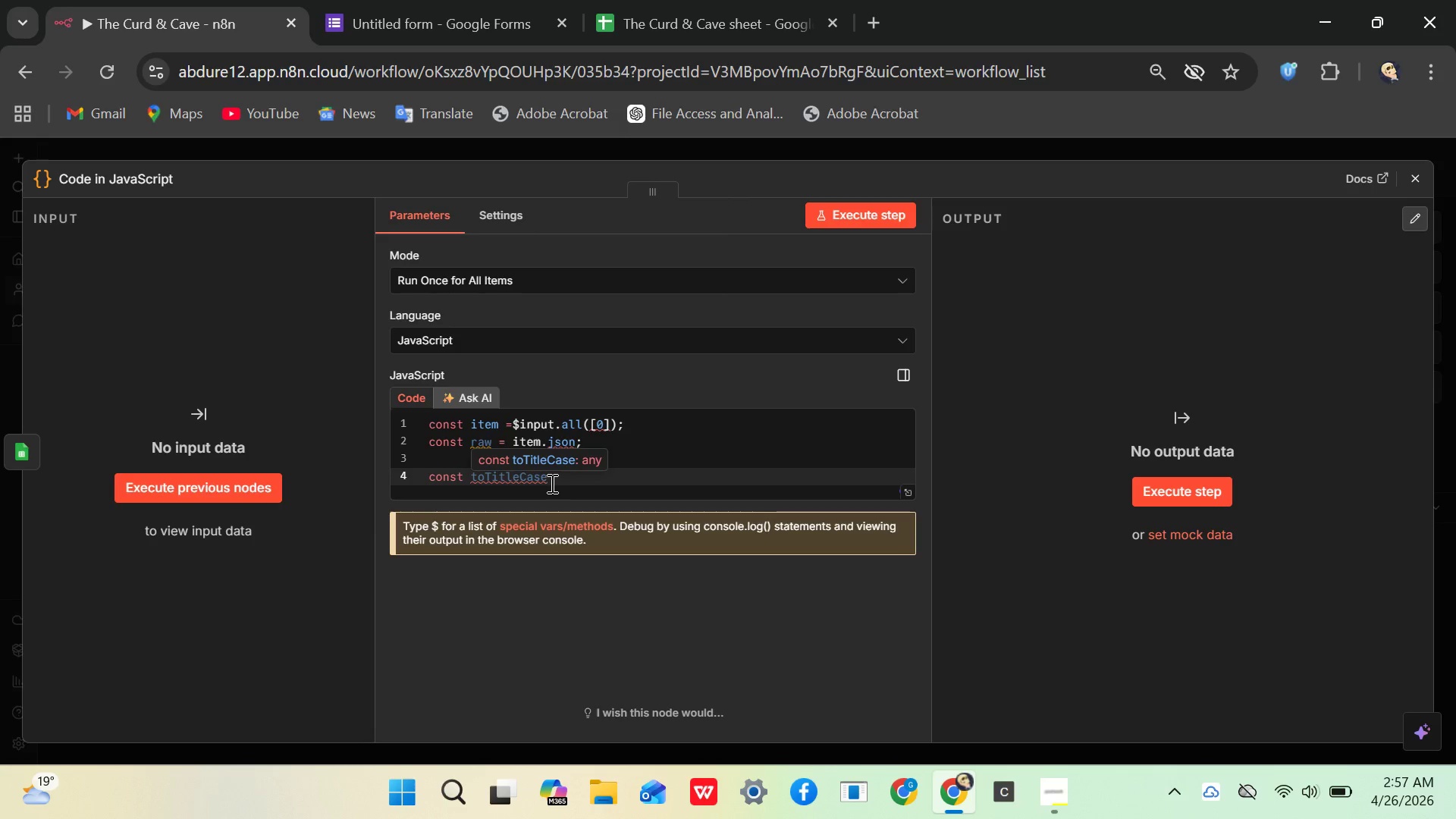 
key(Enter)
 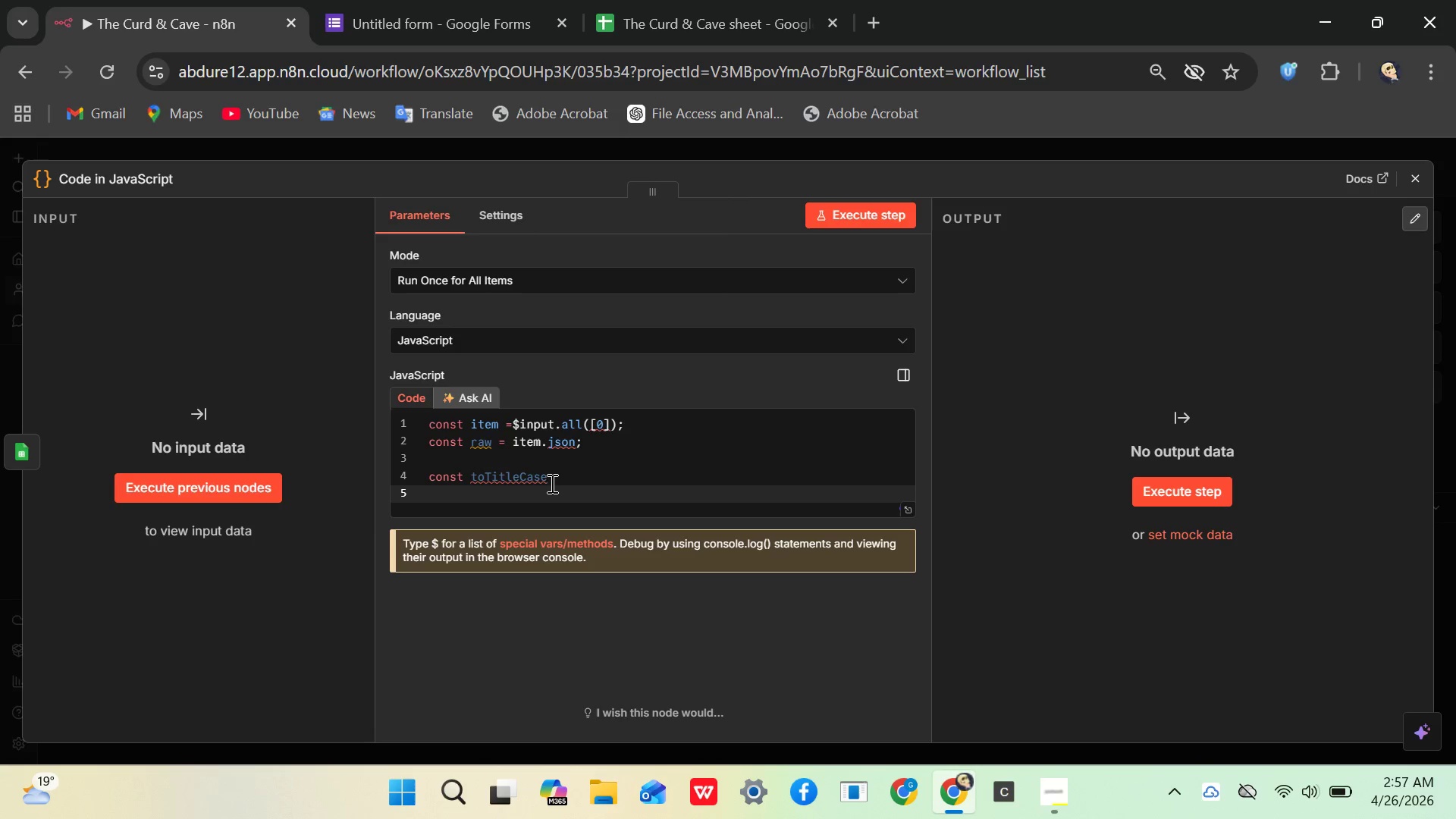 
key(Backspace)
 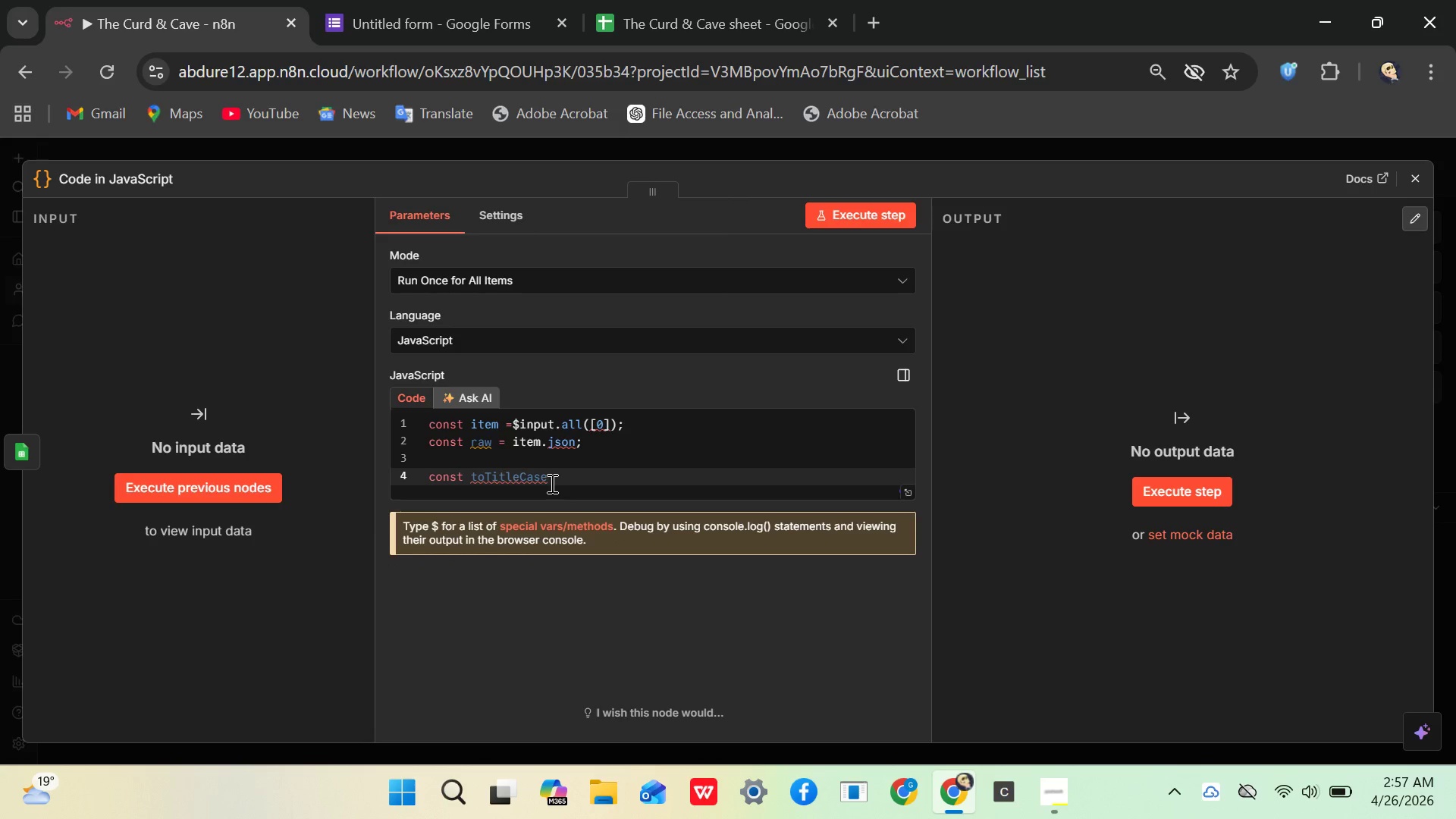 
key(Space)
 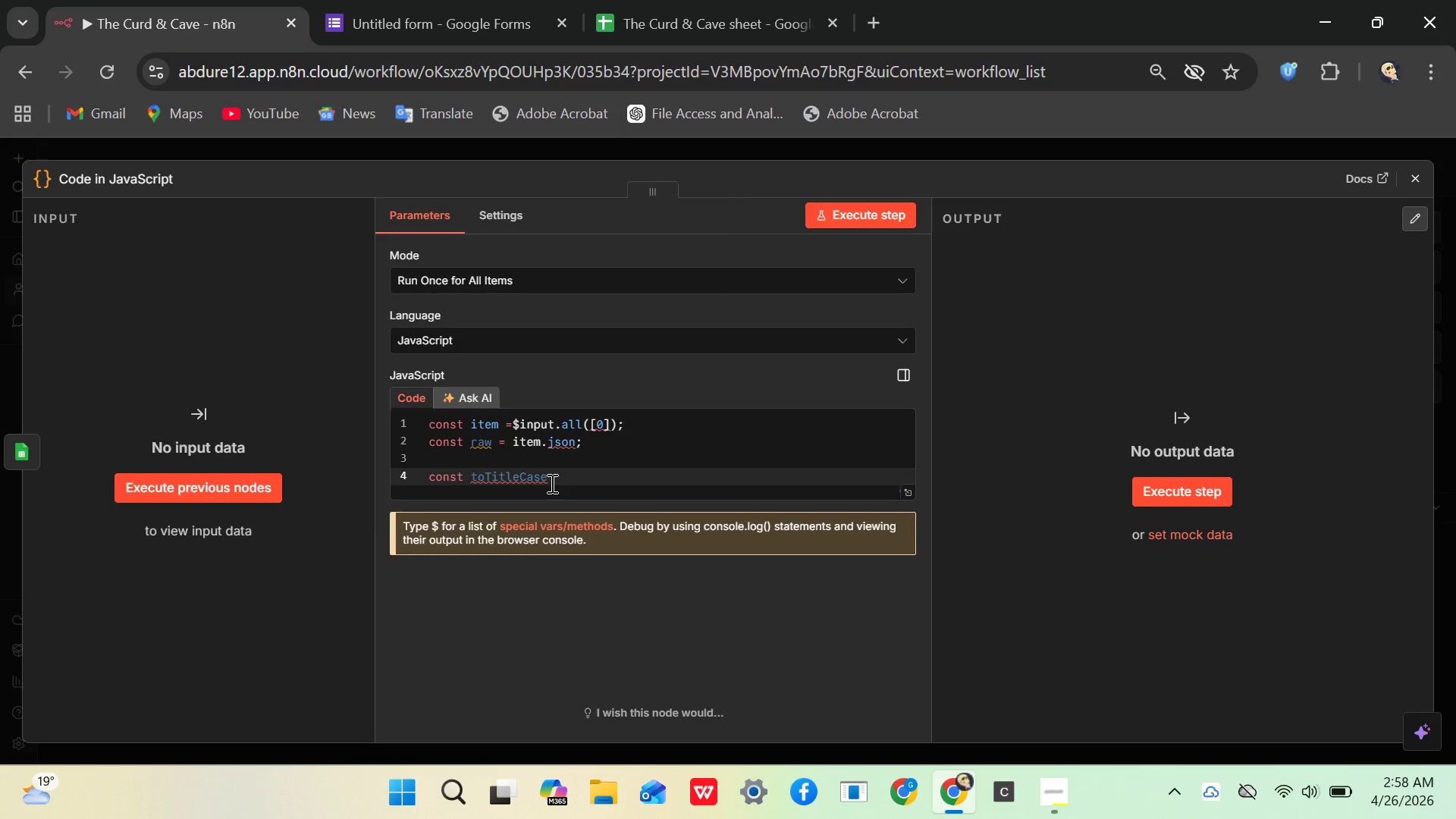 
type(= str)
 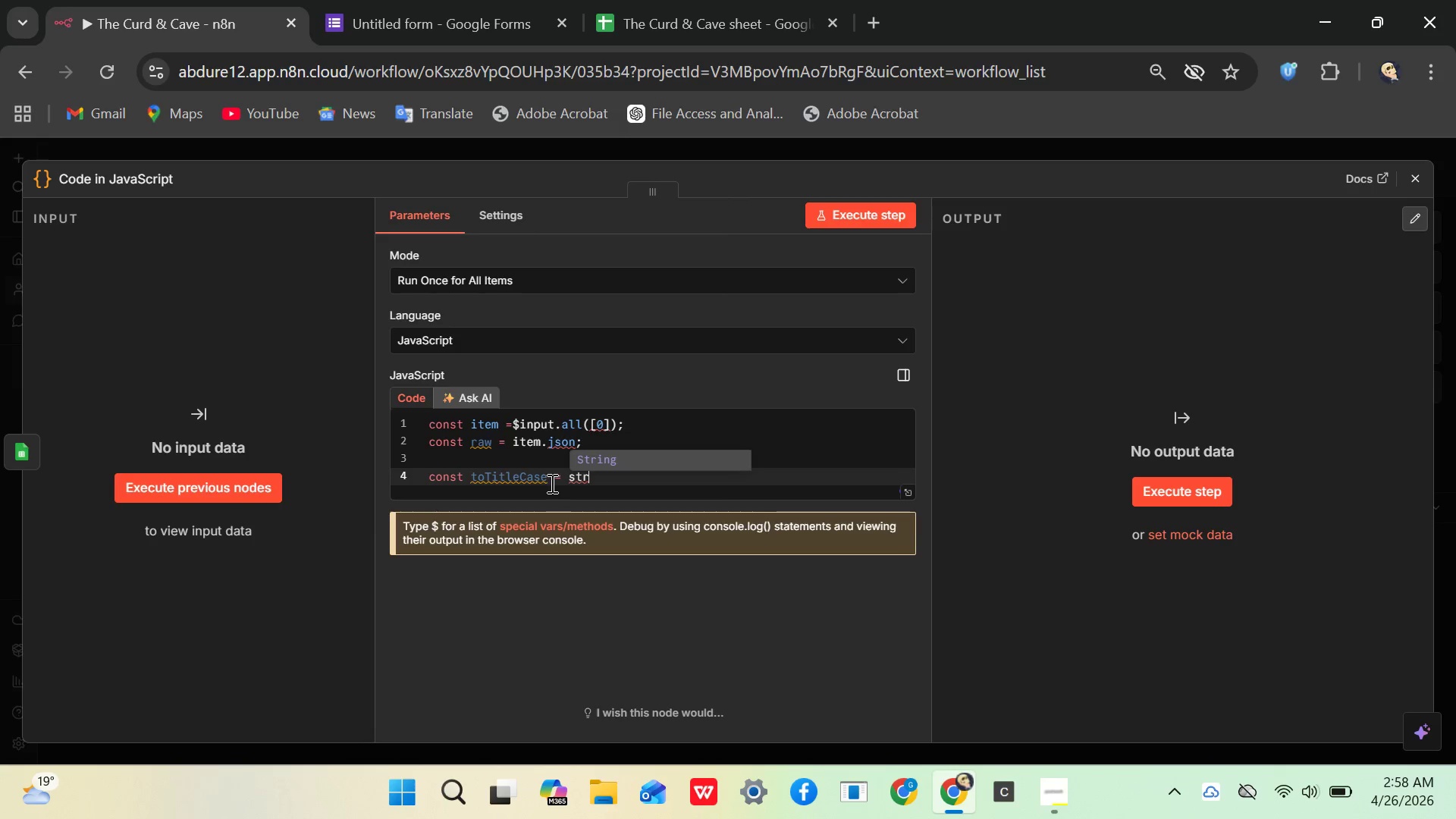 
key(Enter)
 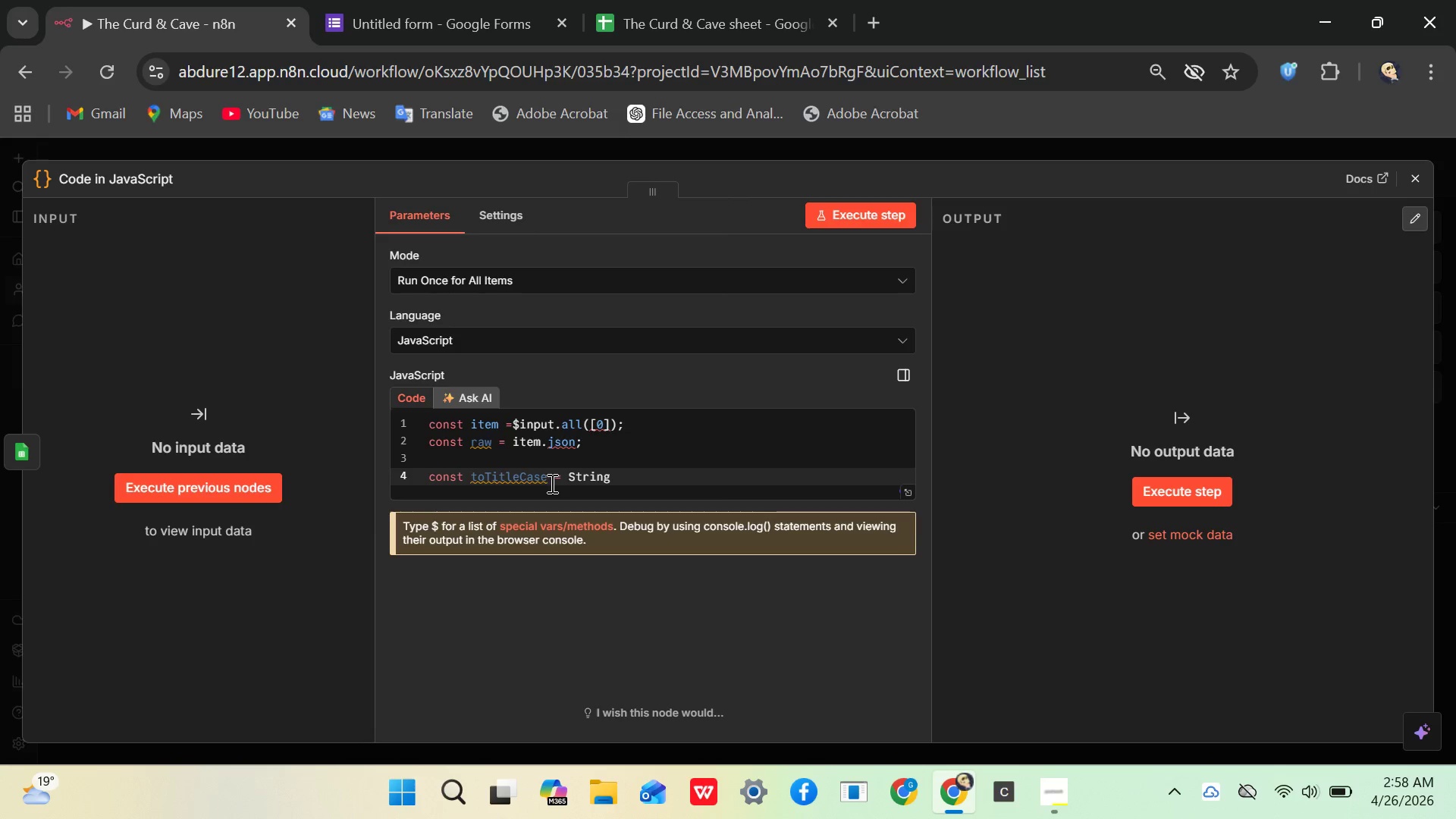 
key(Backspace)
 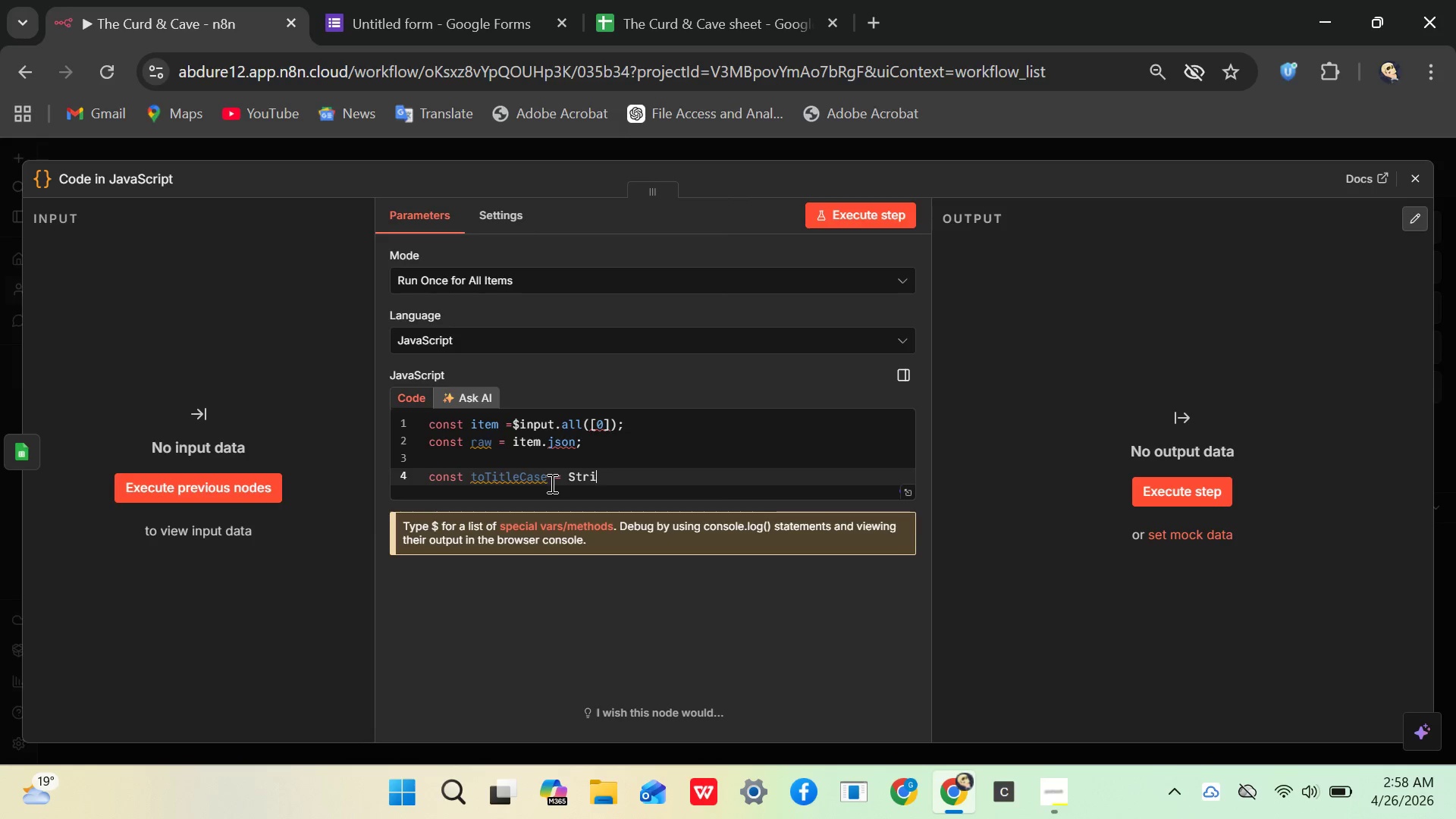 
key(Backspace)
 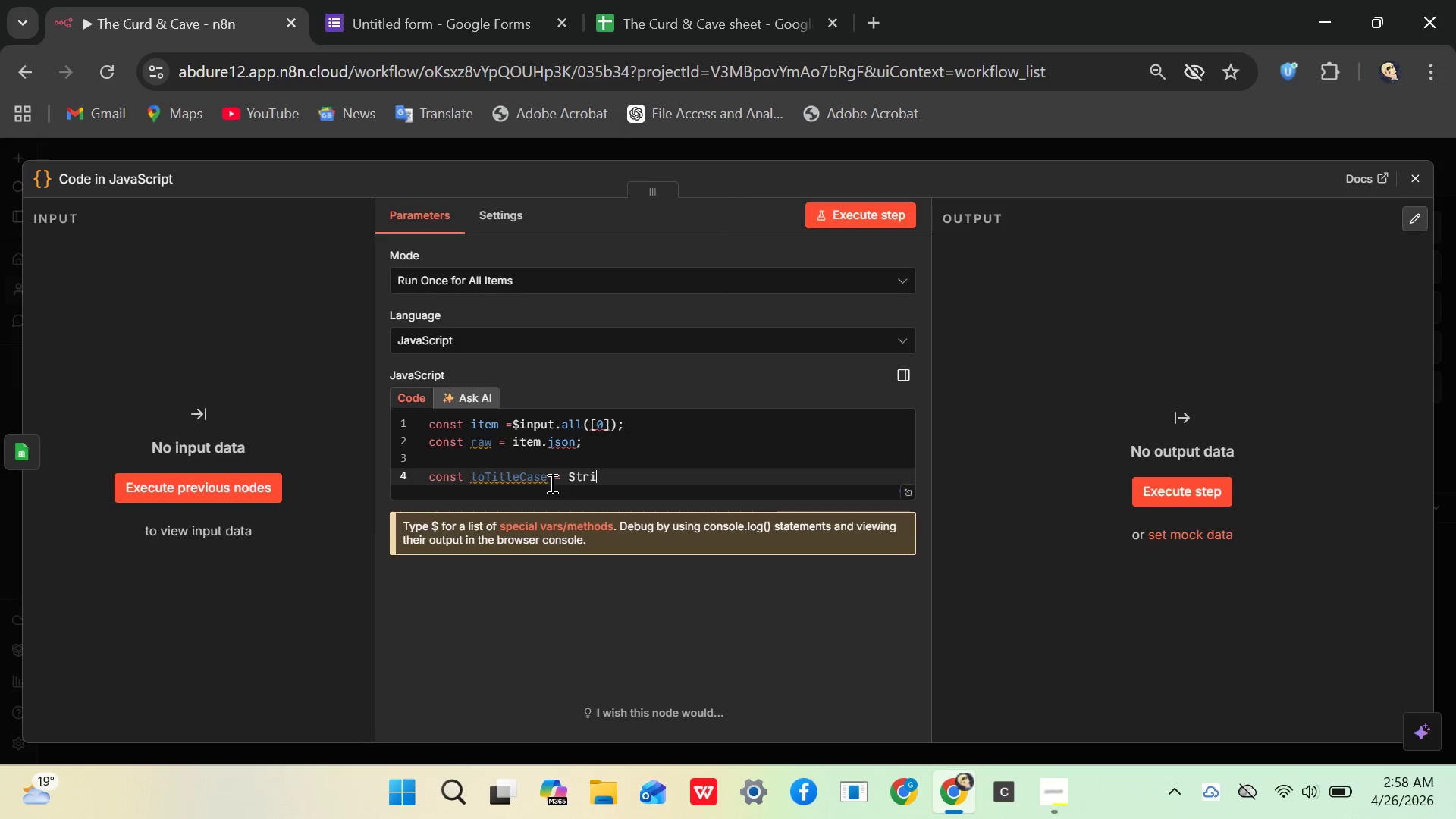 
key(Backspace)
 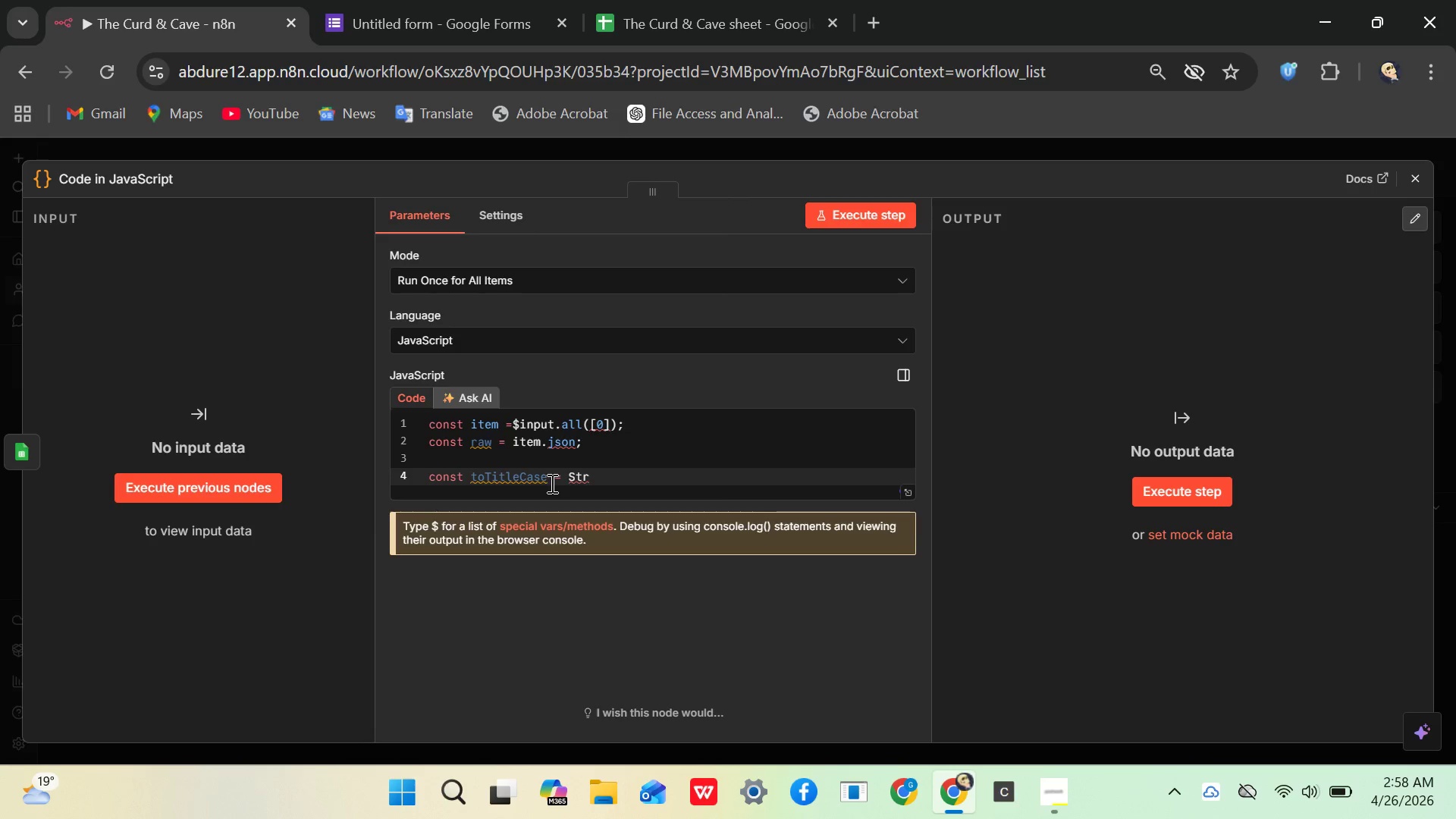 
key(Space)
 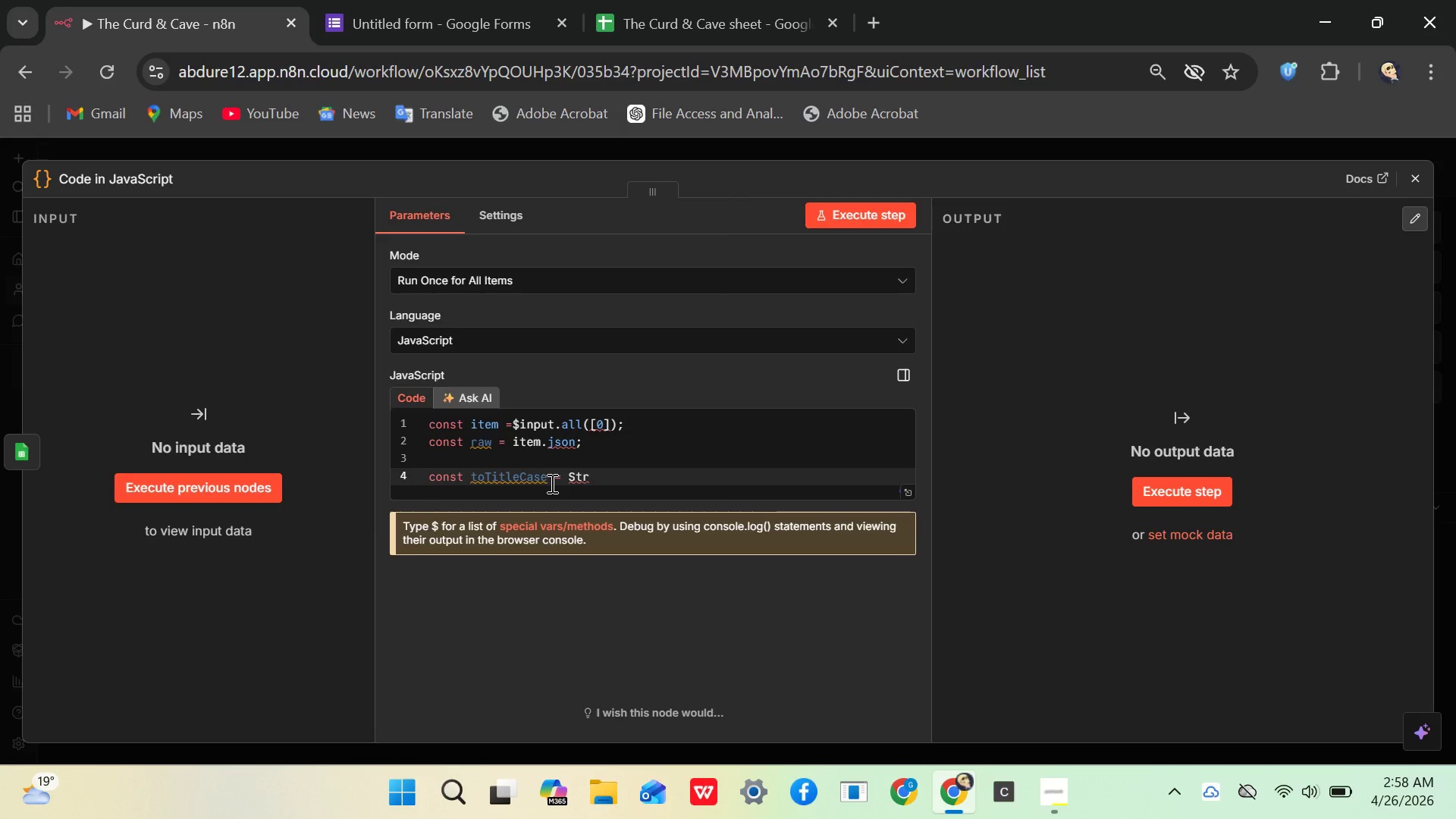 
key(Equal)
 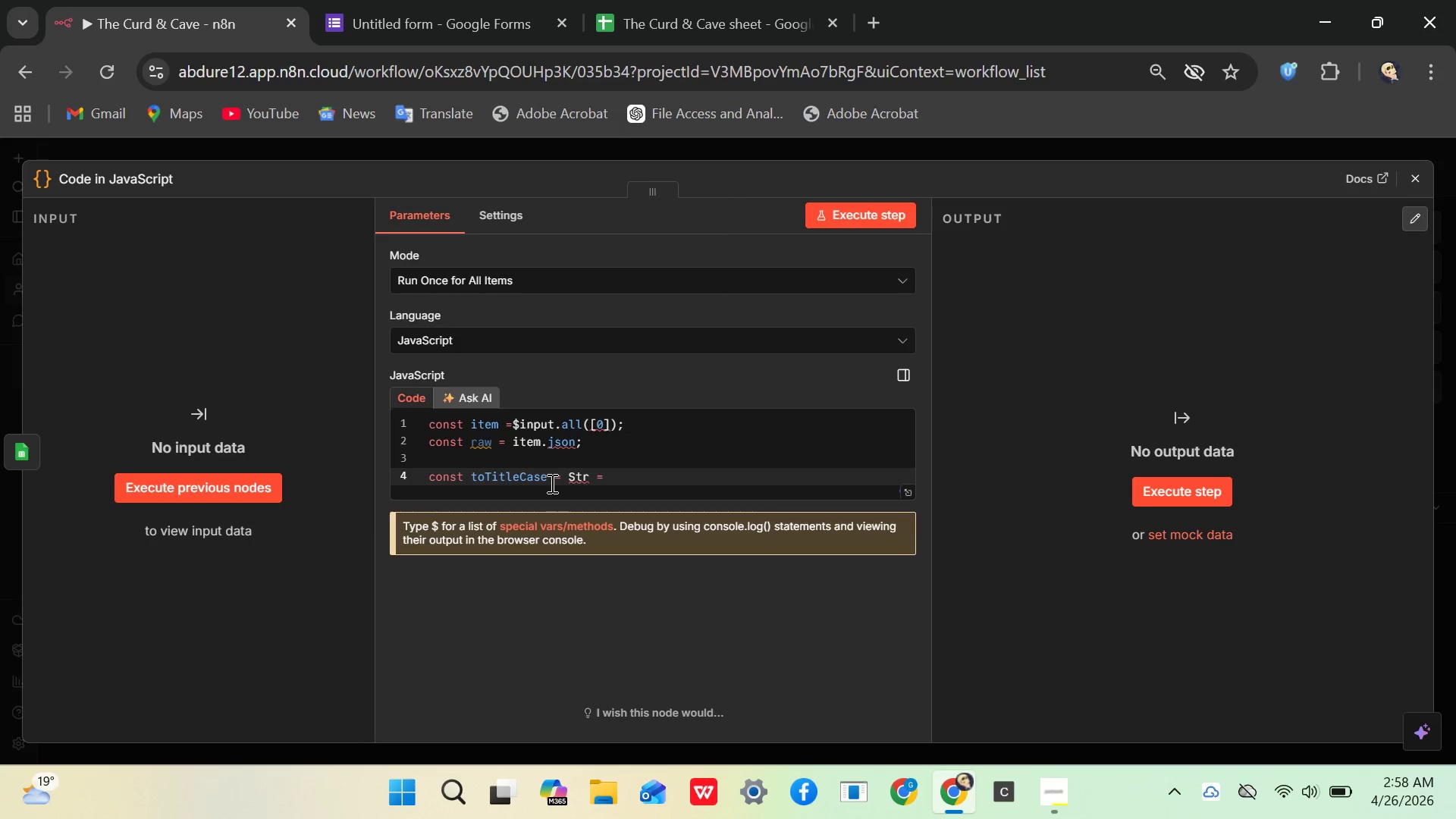 
key(Shift+Period)
 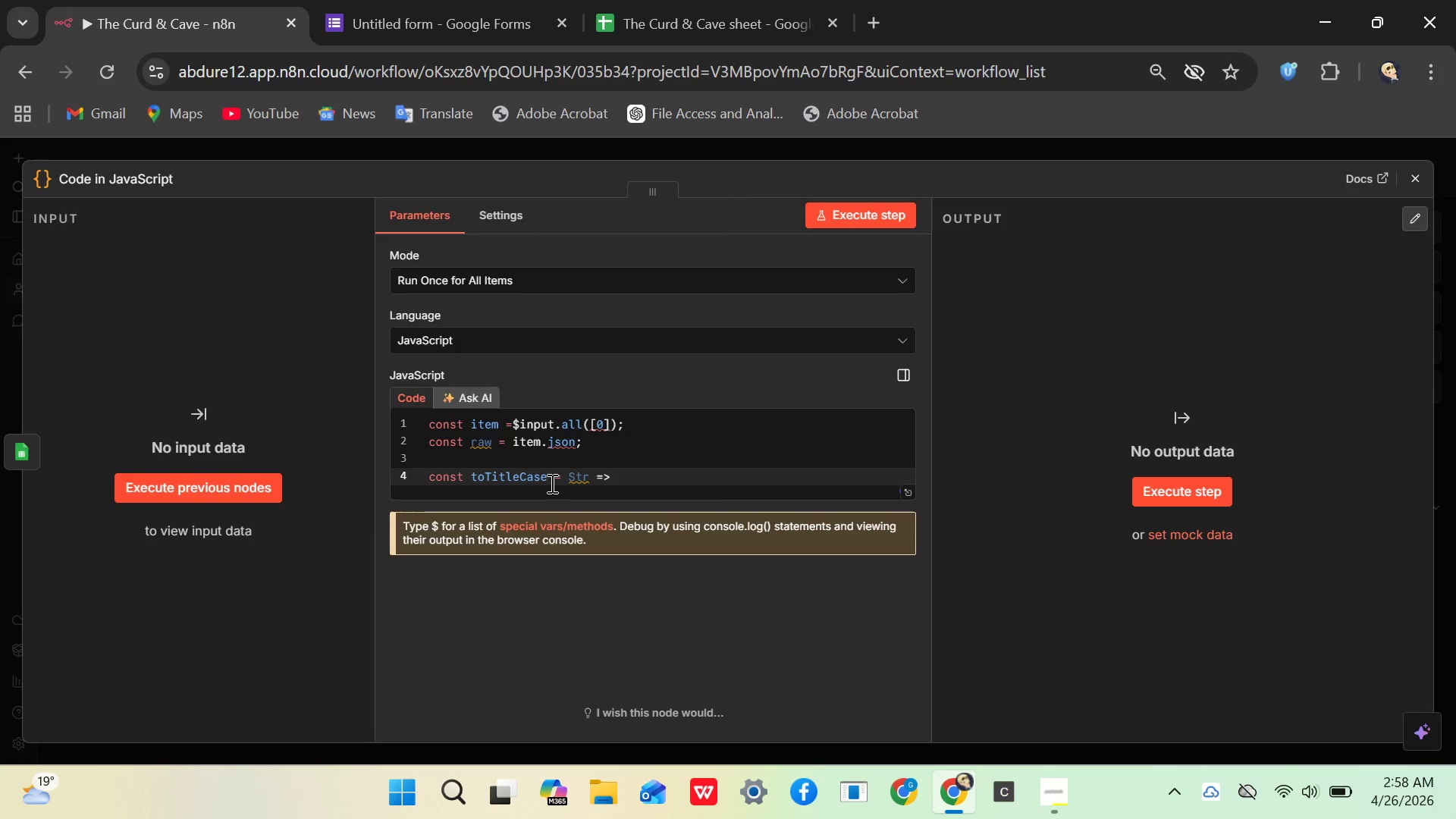 
wait(6.14)
 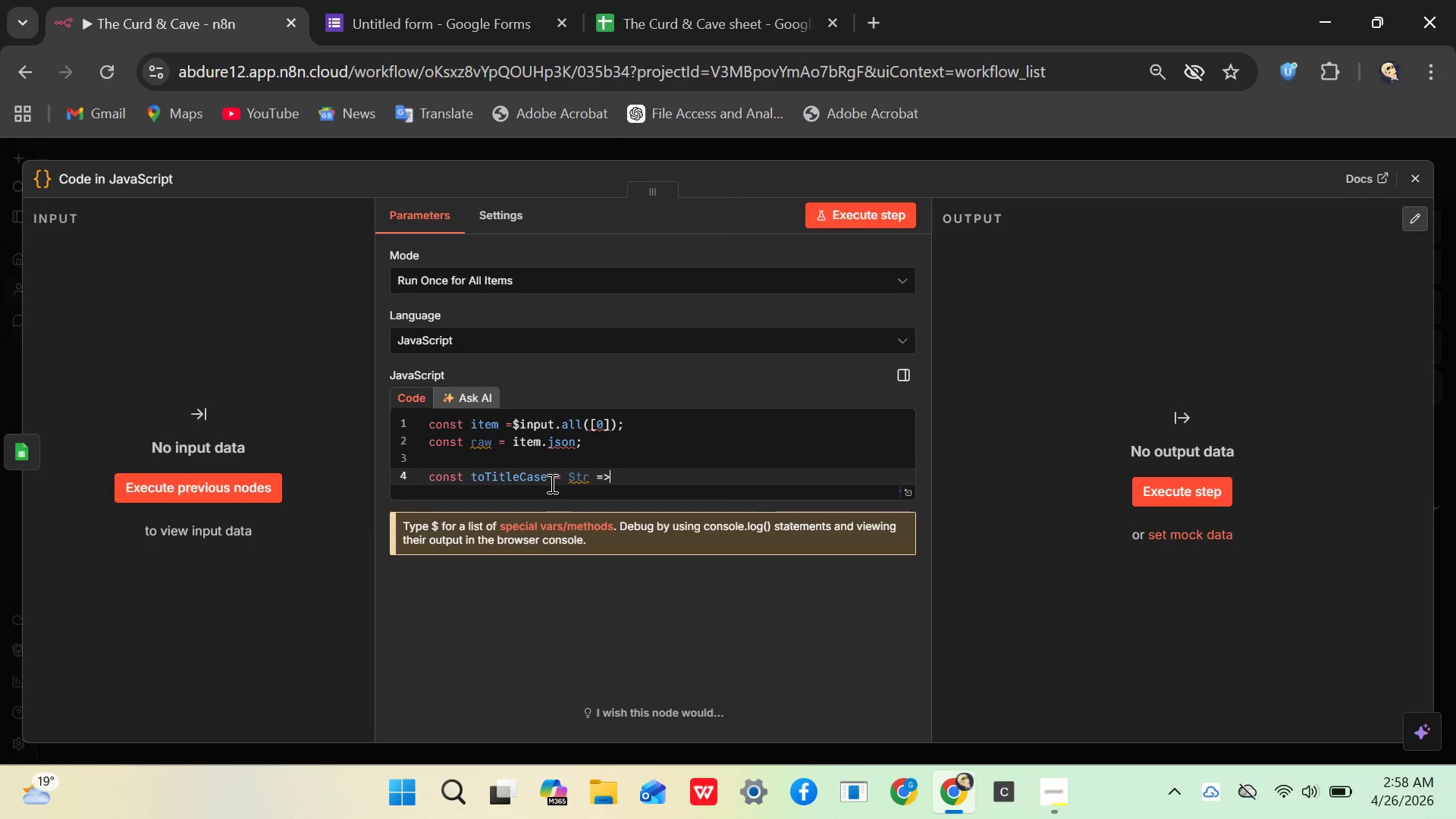 
key(Enter)
 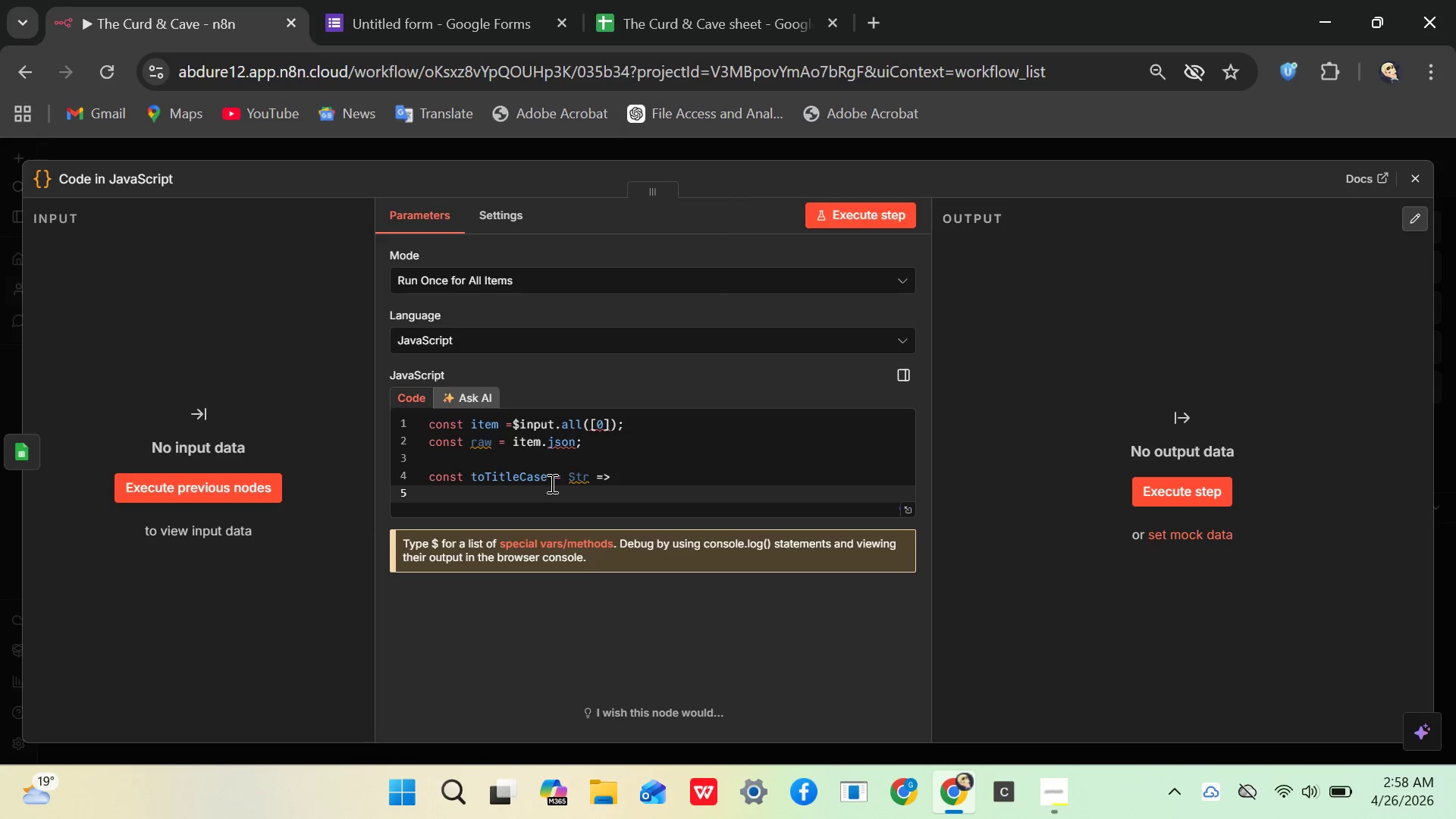 
key(Shift+9)
 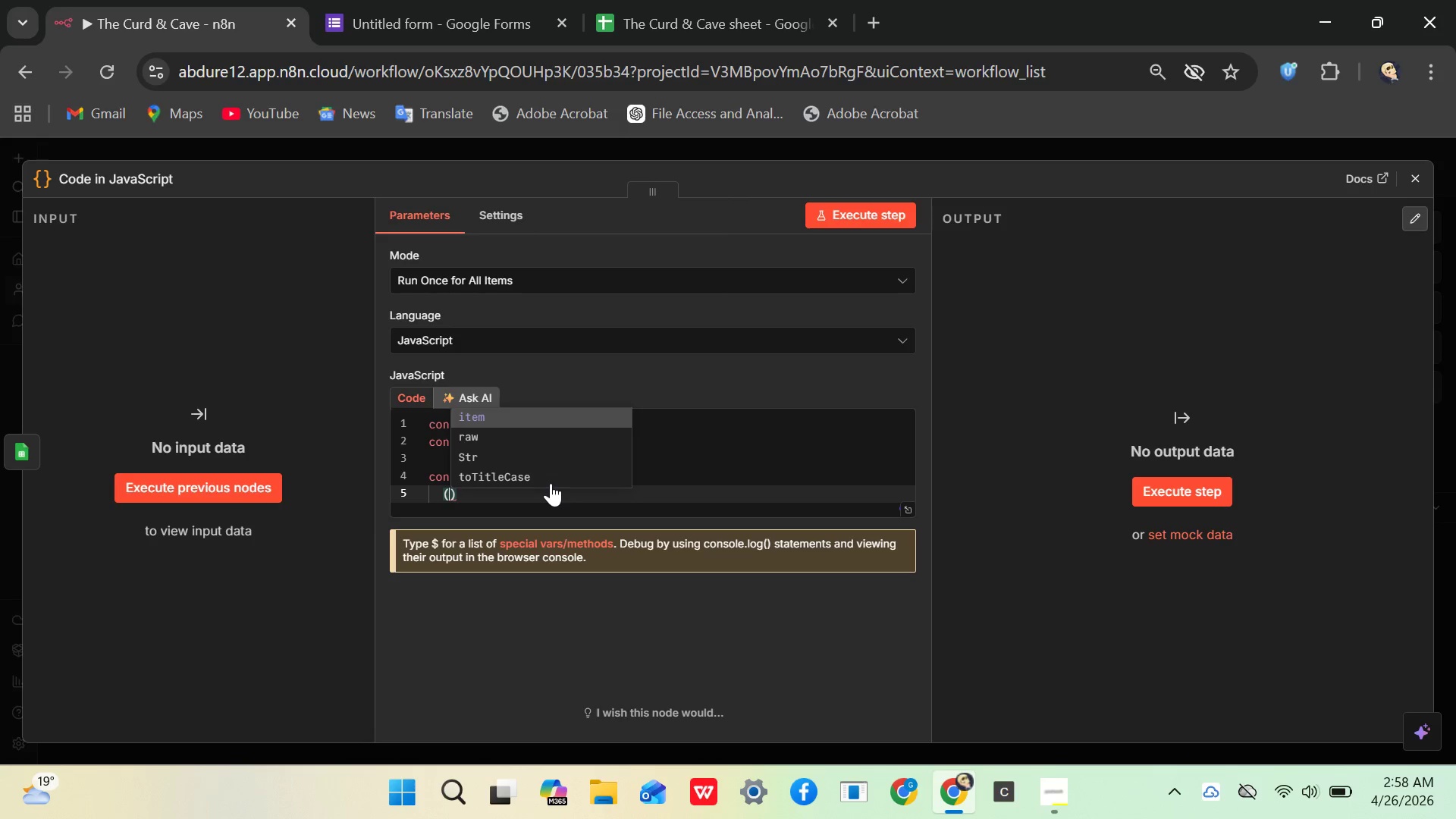 
type(str)
 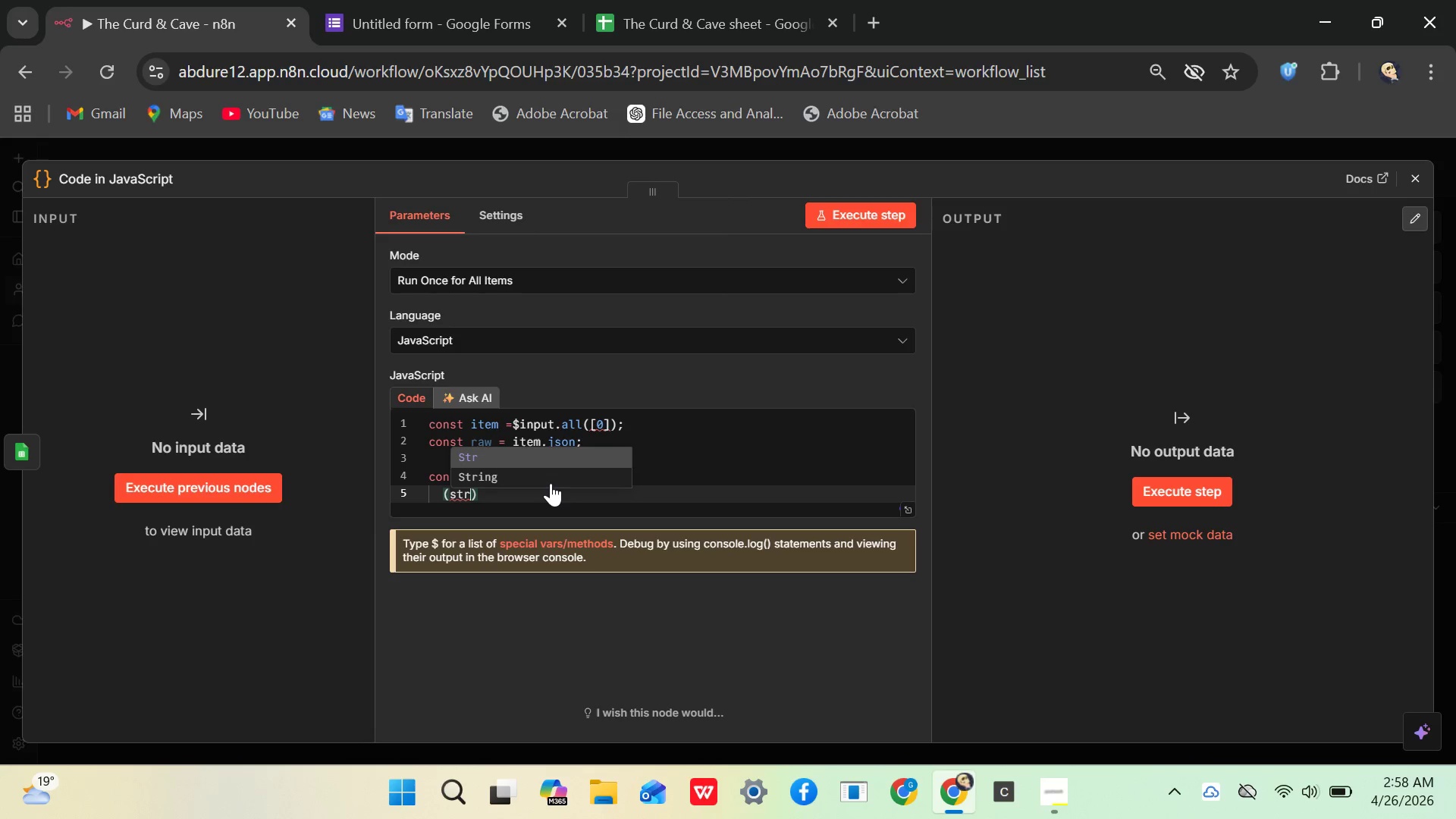 
key(Enter)
 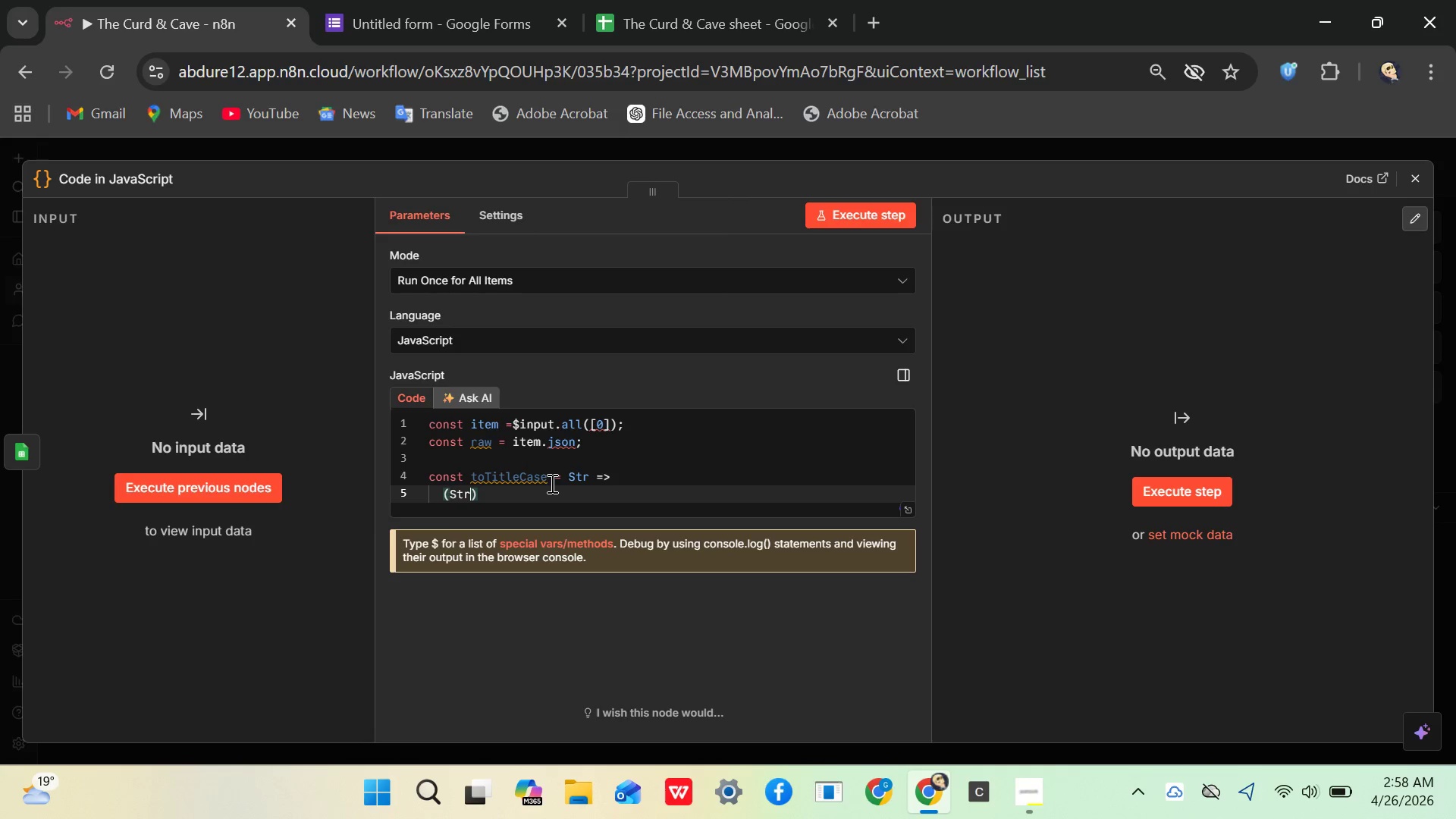 
key(Space)
 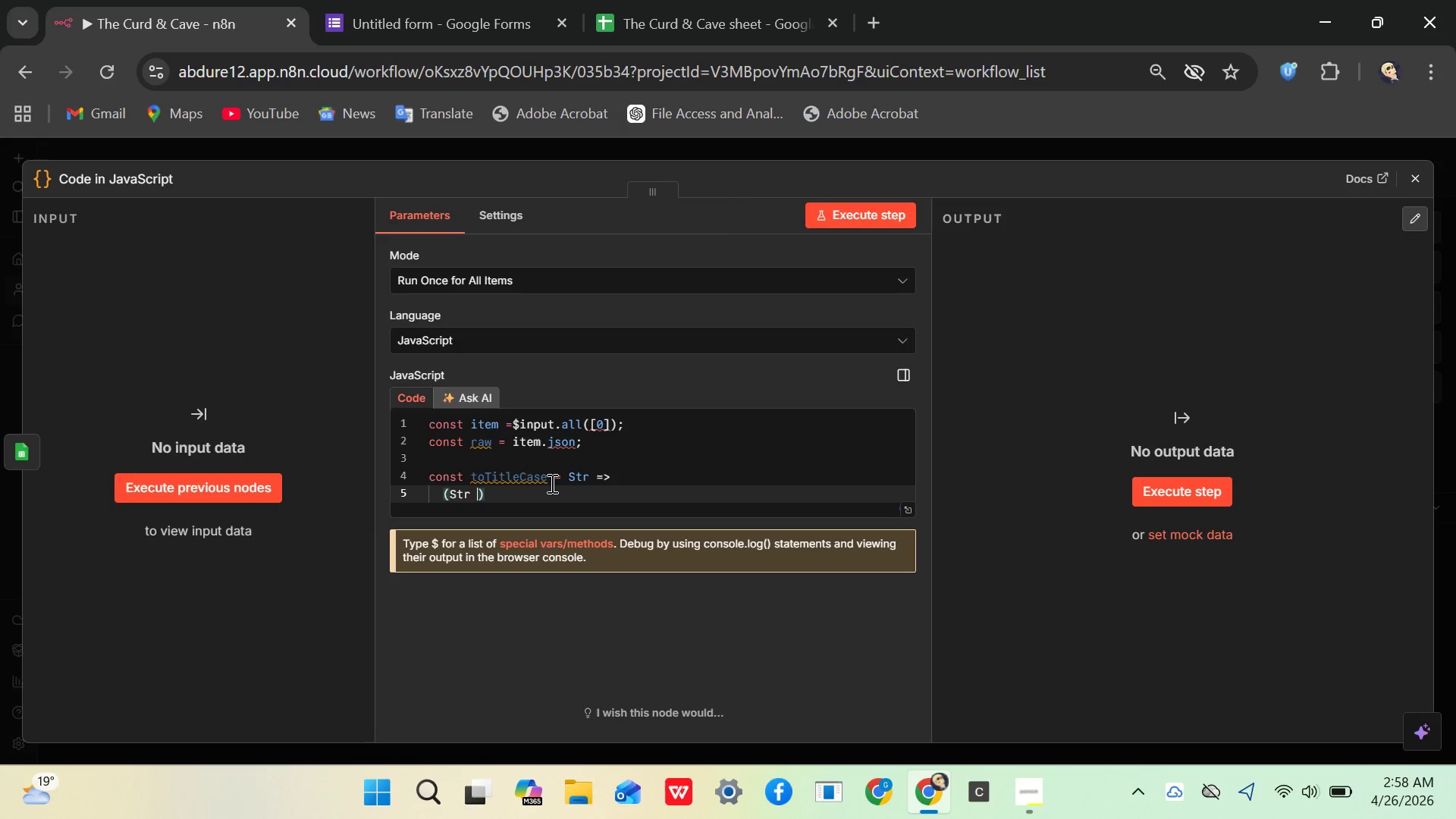 
key(Shift+Backslash)
 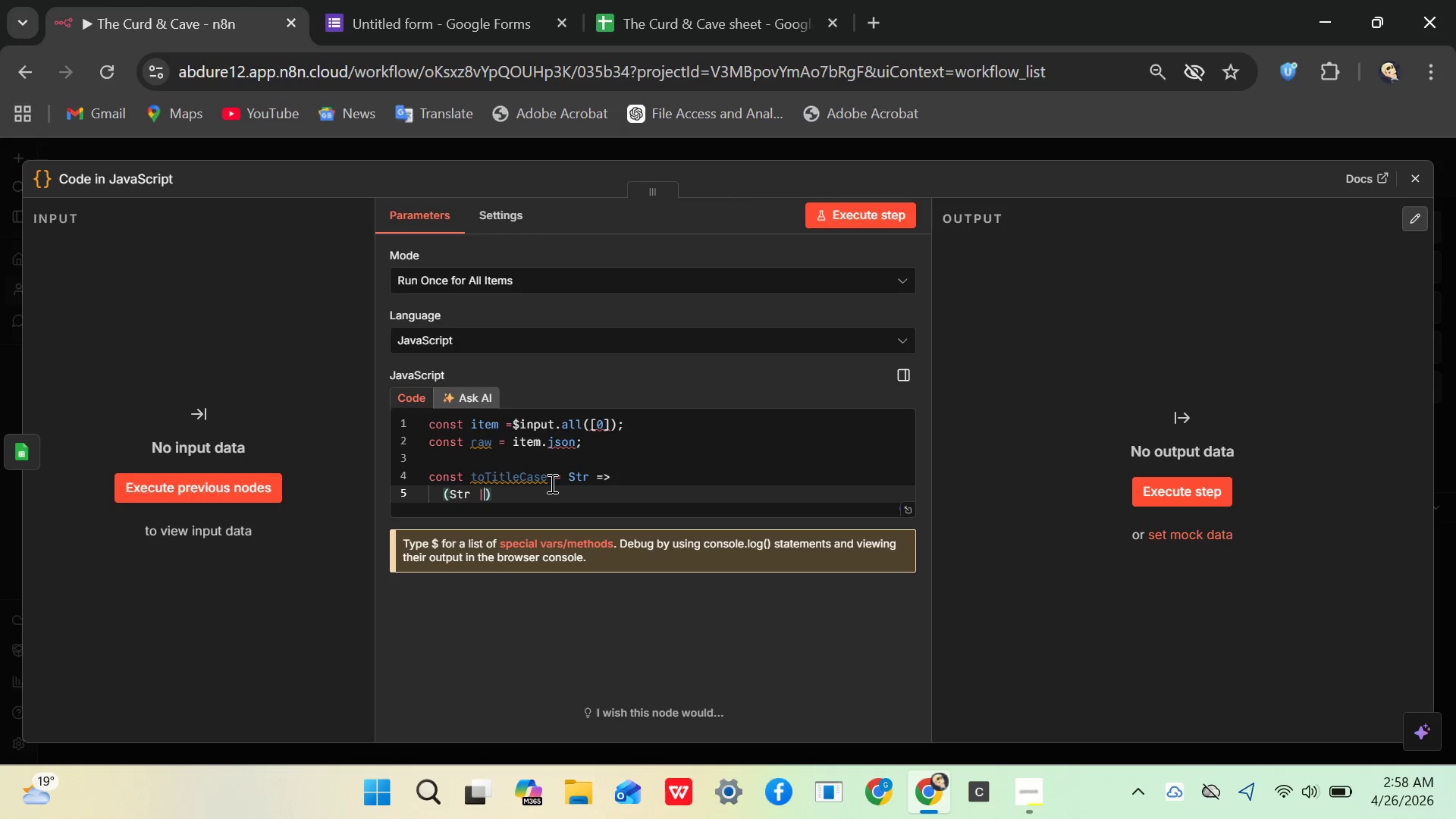 
key(Shift+Backslash)
 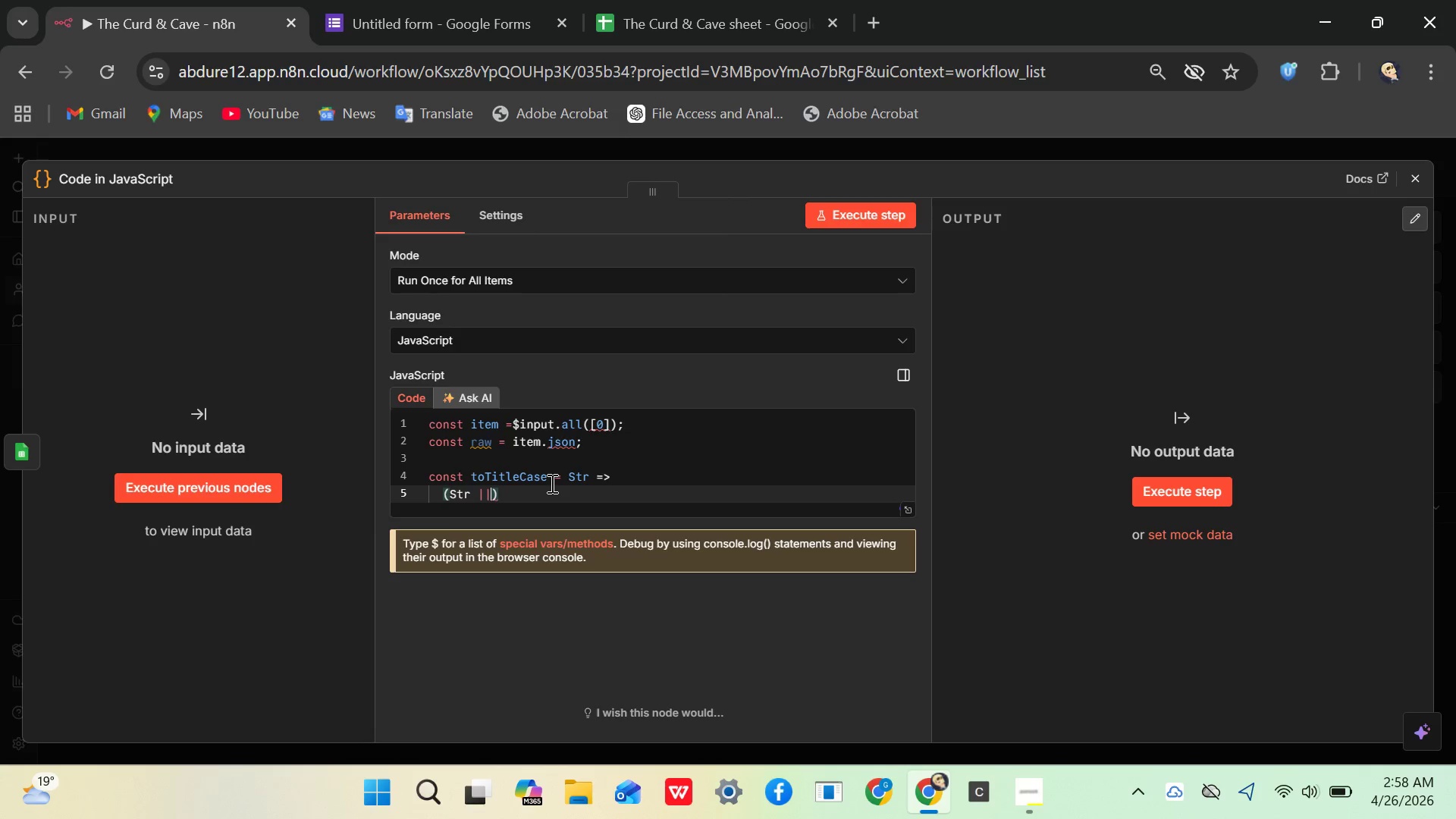 
key(Space)
 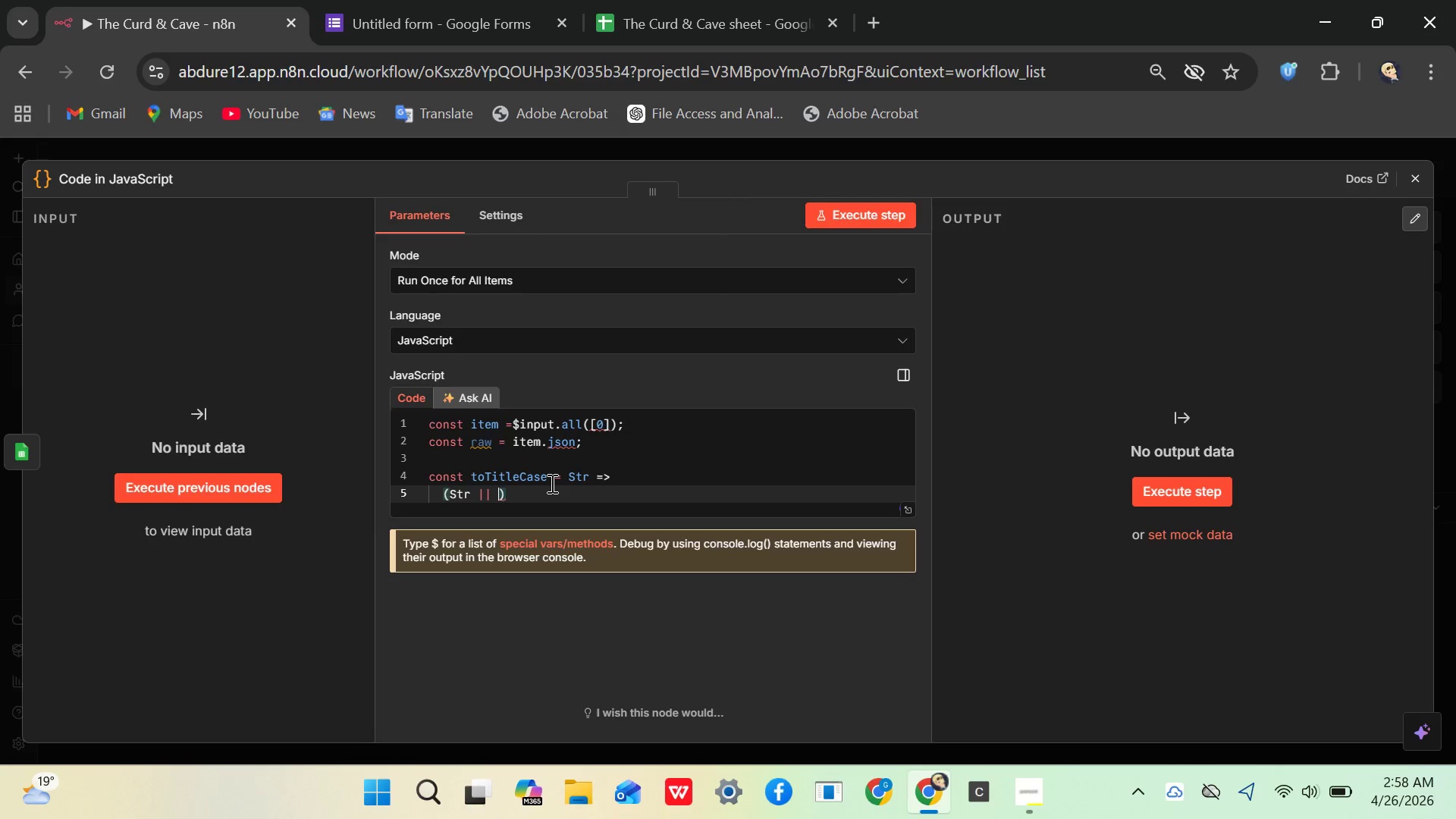 
hold_key(key=ShiftRight, duration=0.33)
 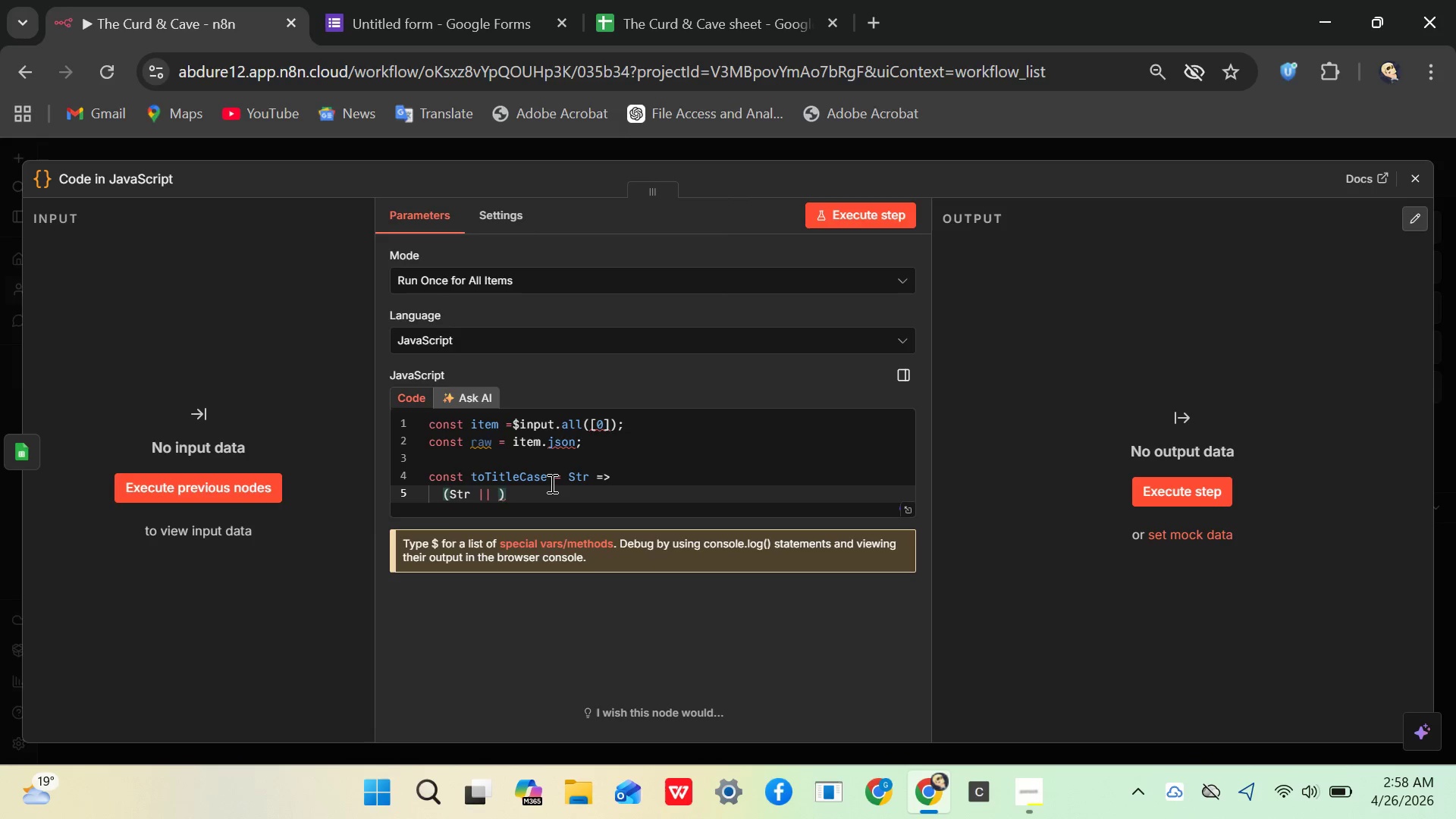 
key(Quote)
 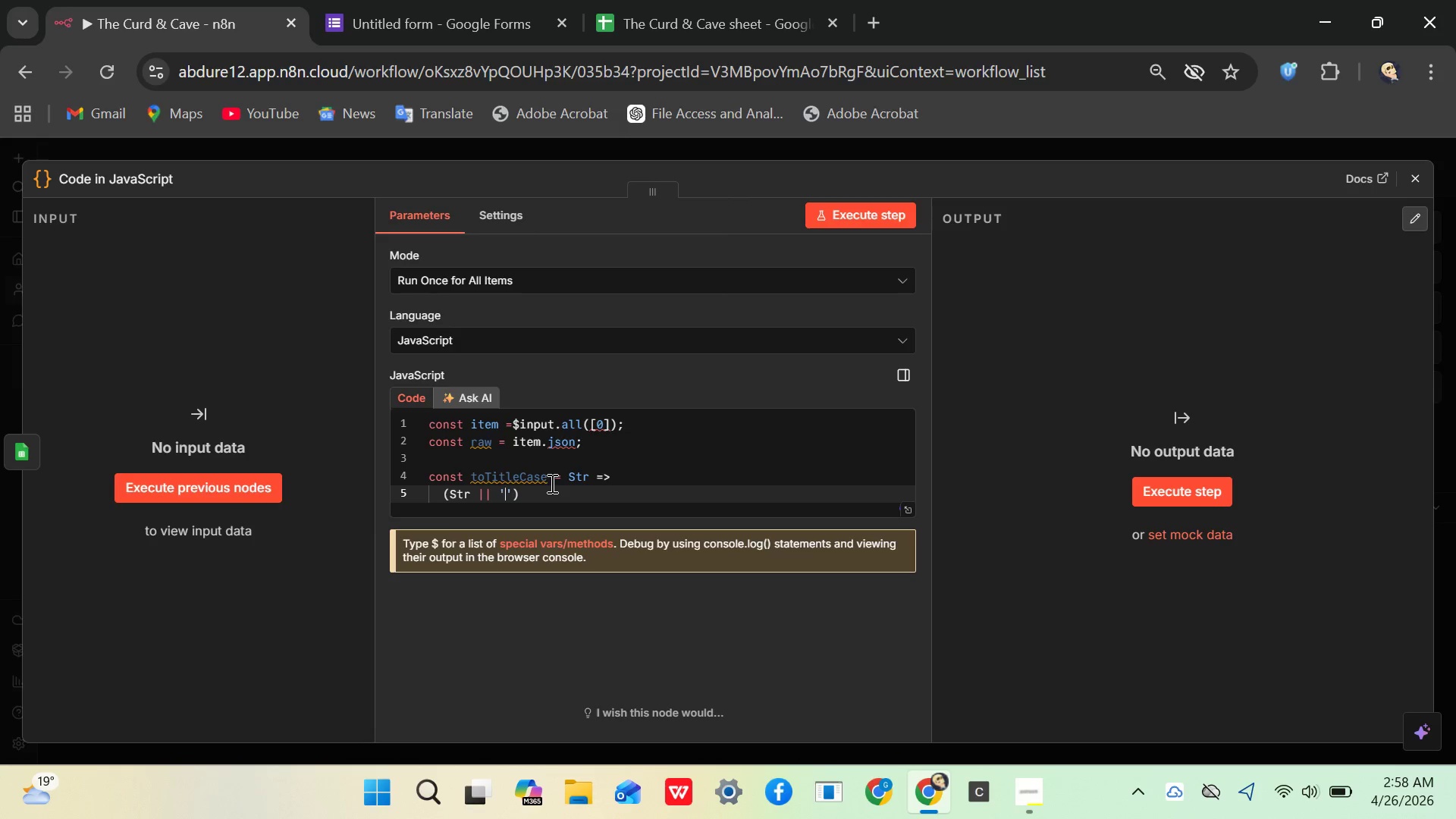 
key(ArrowRight)
 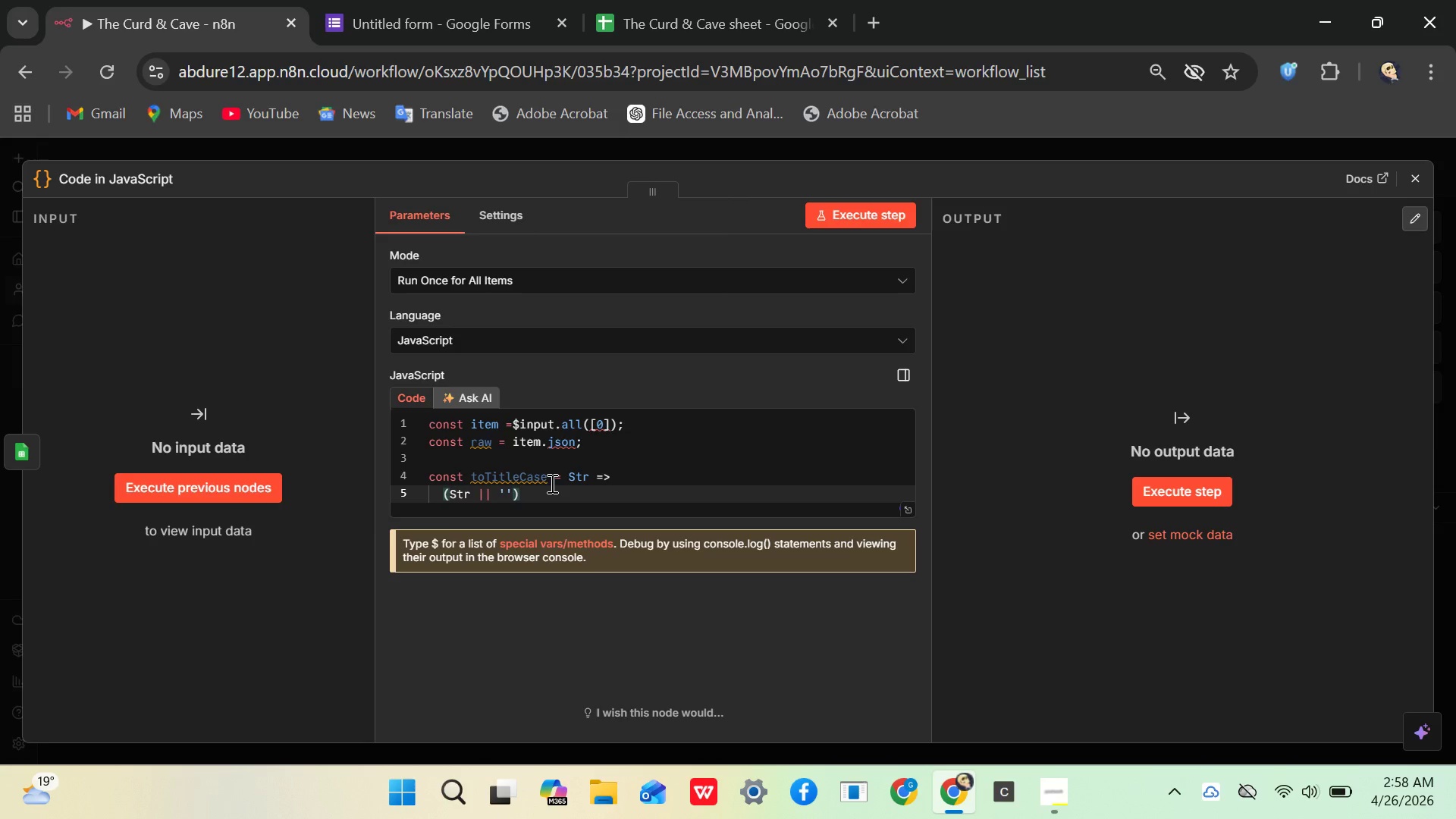 
key(ArrowRight)
 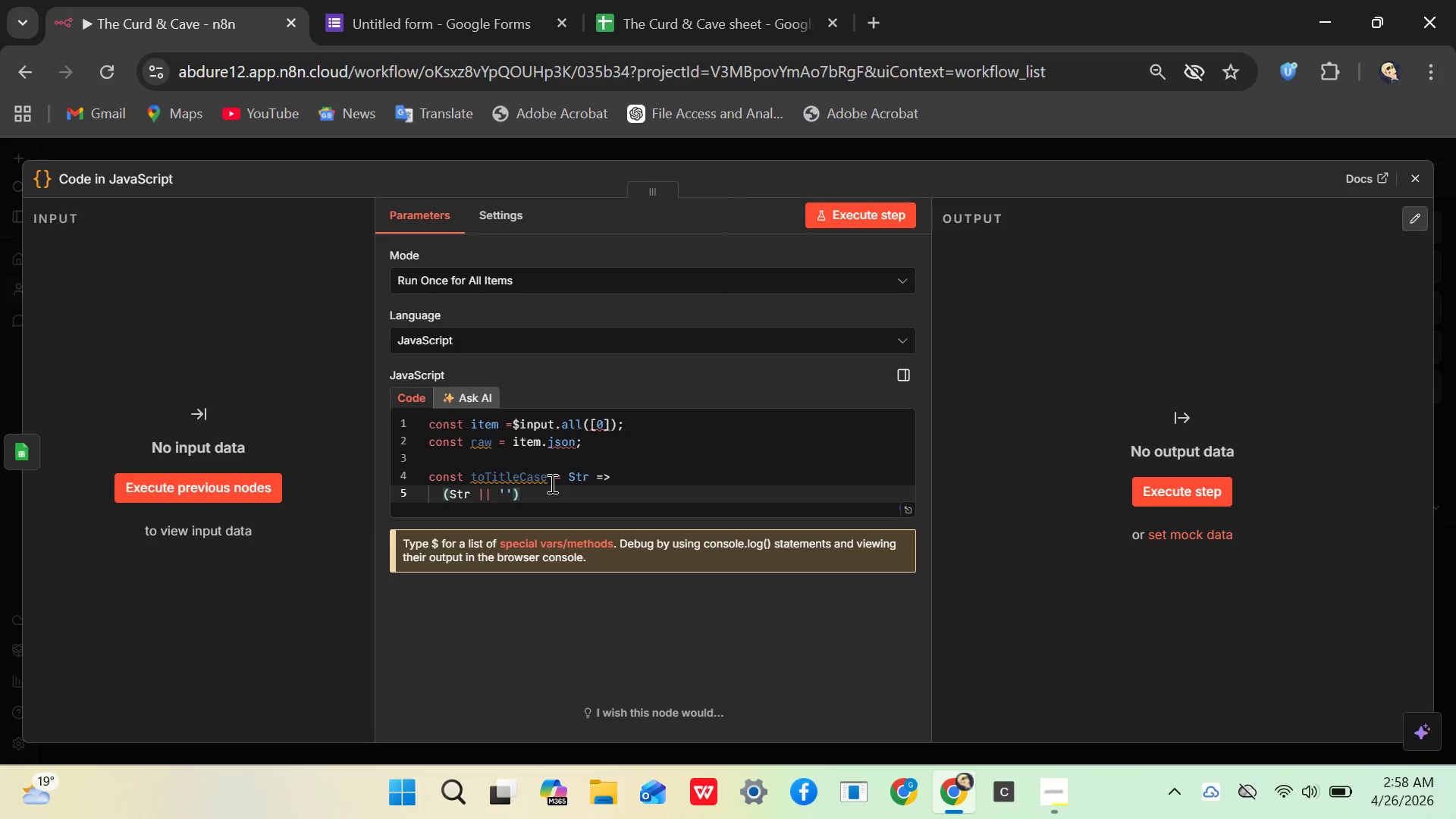 
type(.trim)
 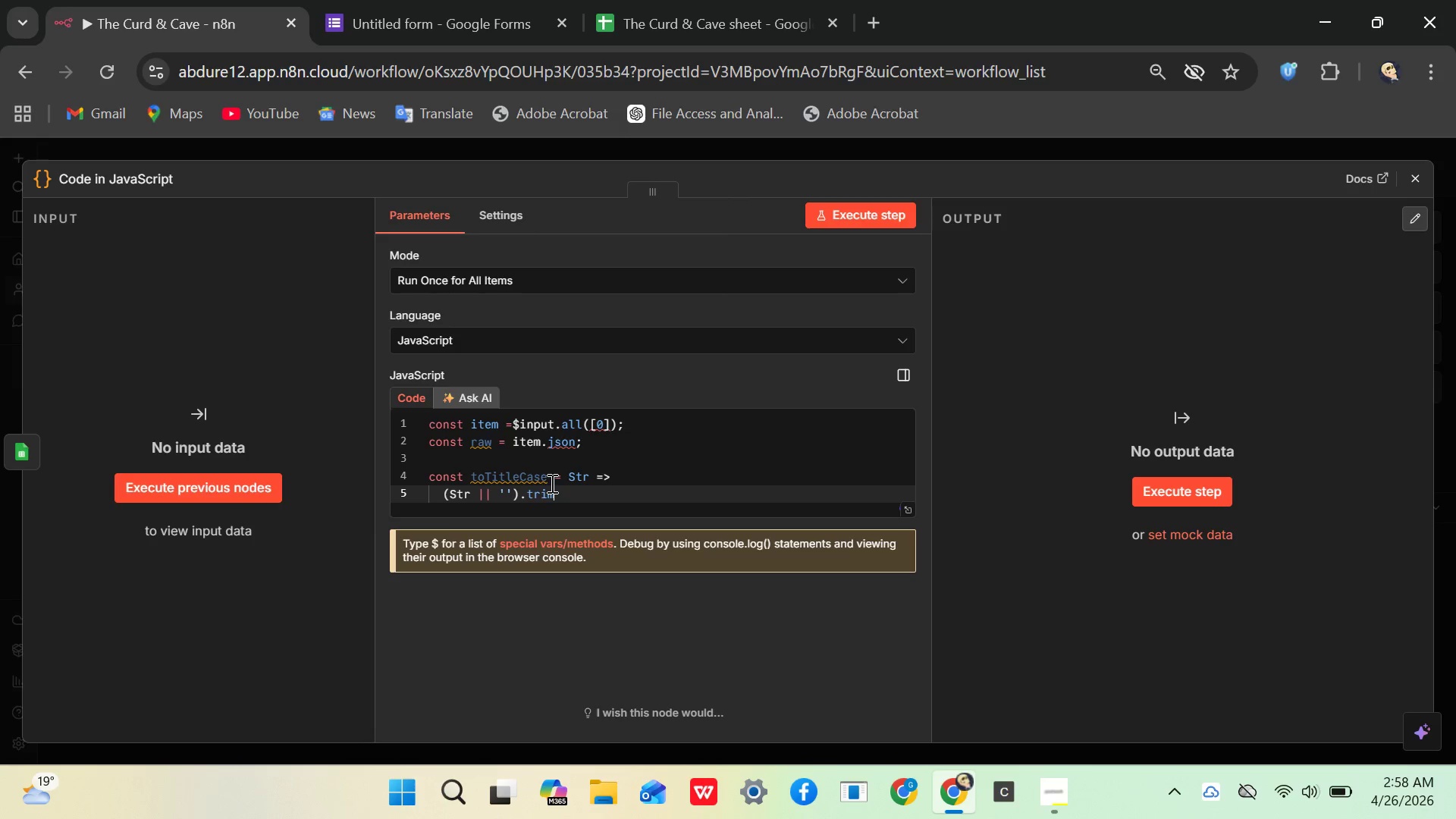 
key(Shift+9)
 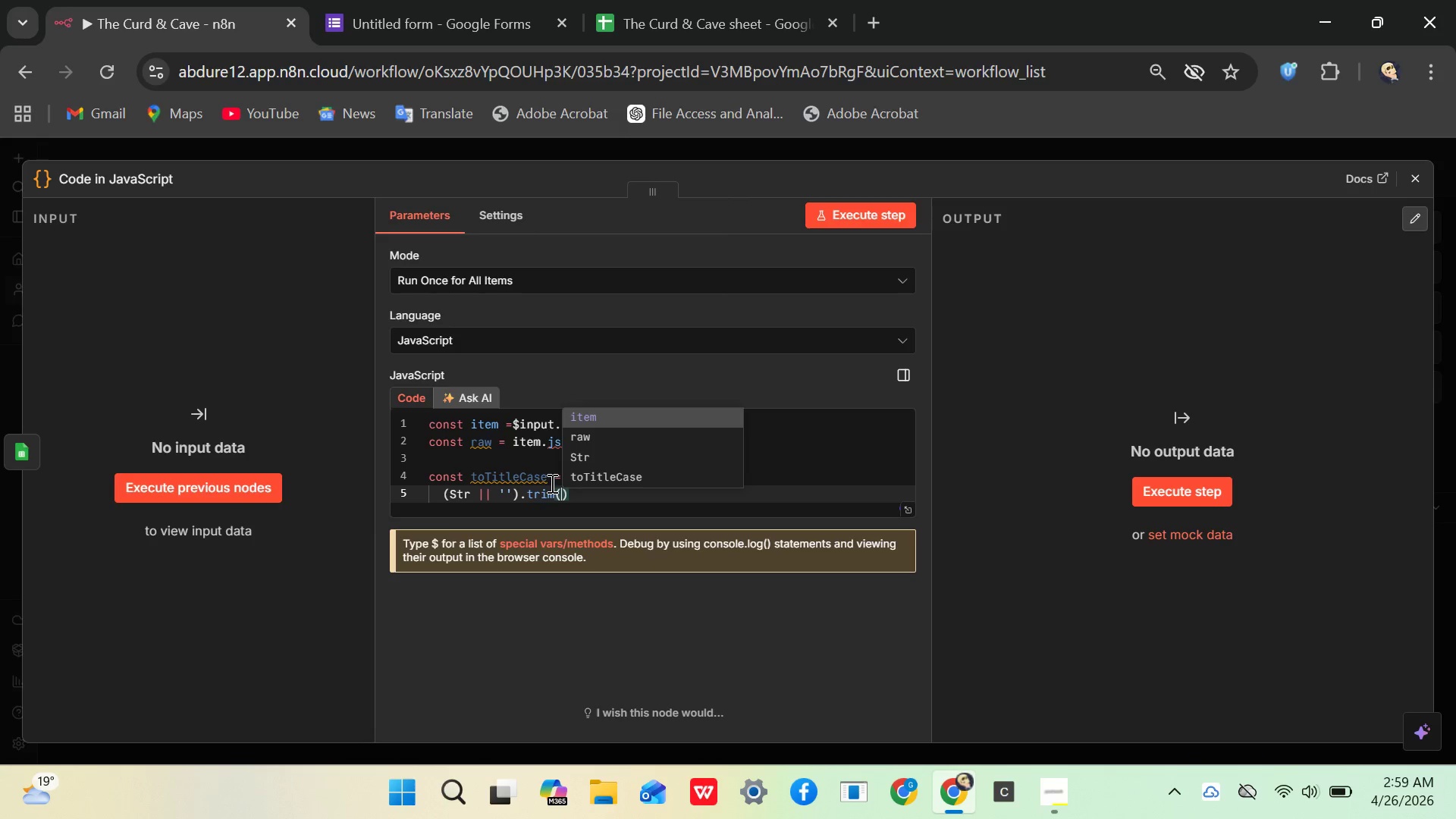 
wait(5.2)
 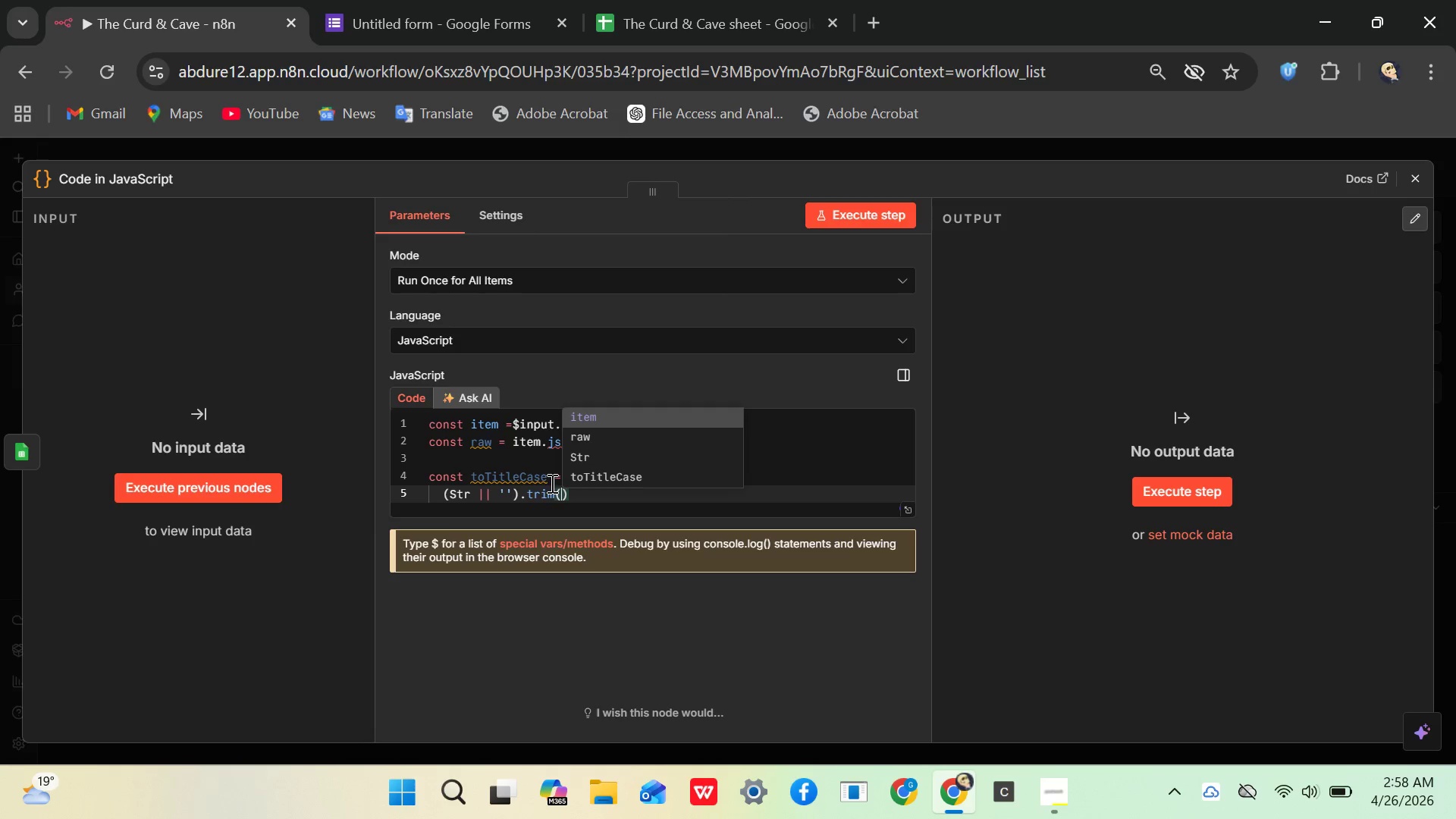 
type(repl)
key(Backspace)
key(Backspace)
key(Backspace)
key(Backspace)
 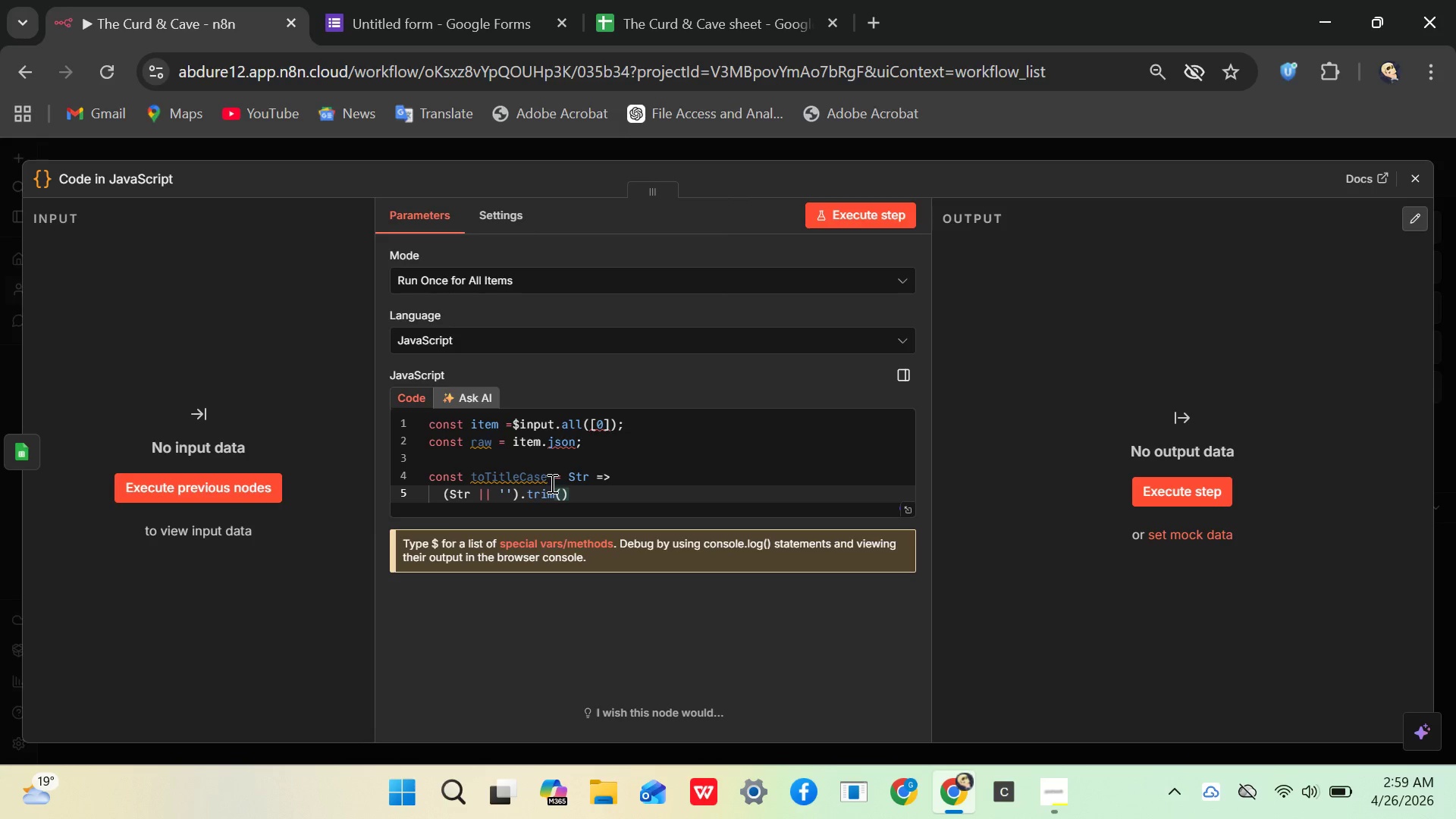 
key(ArrowRight)
 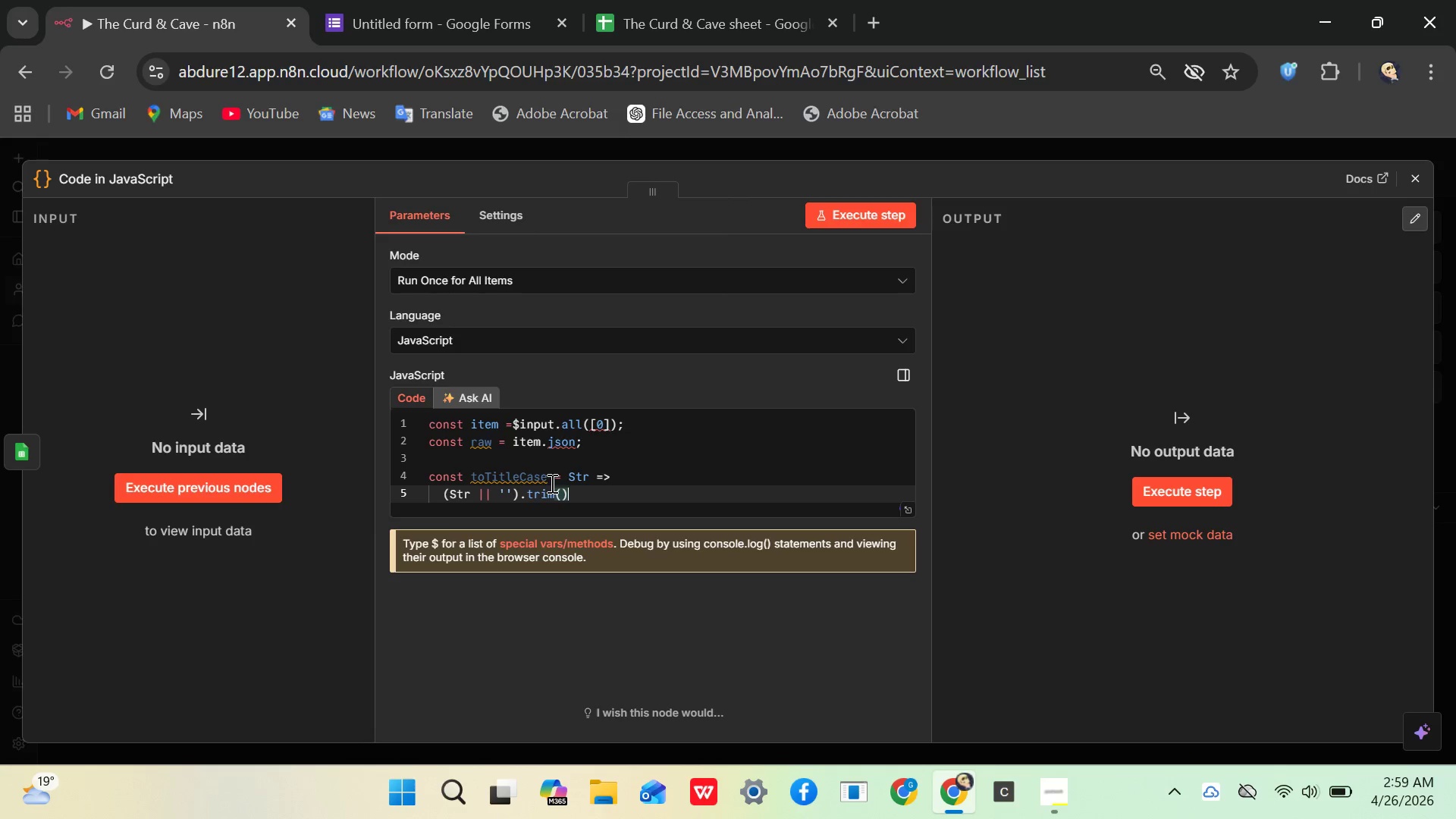 
type(.re)
 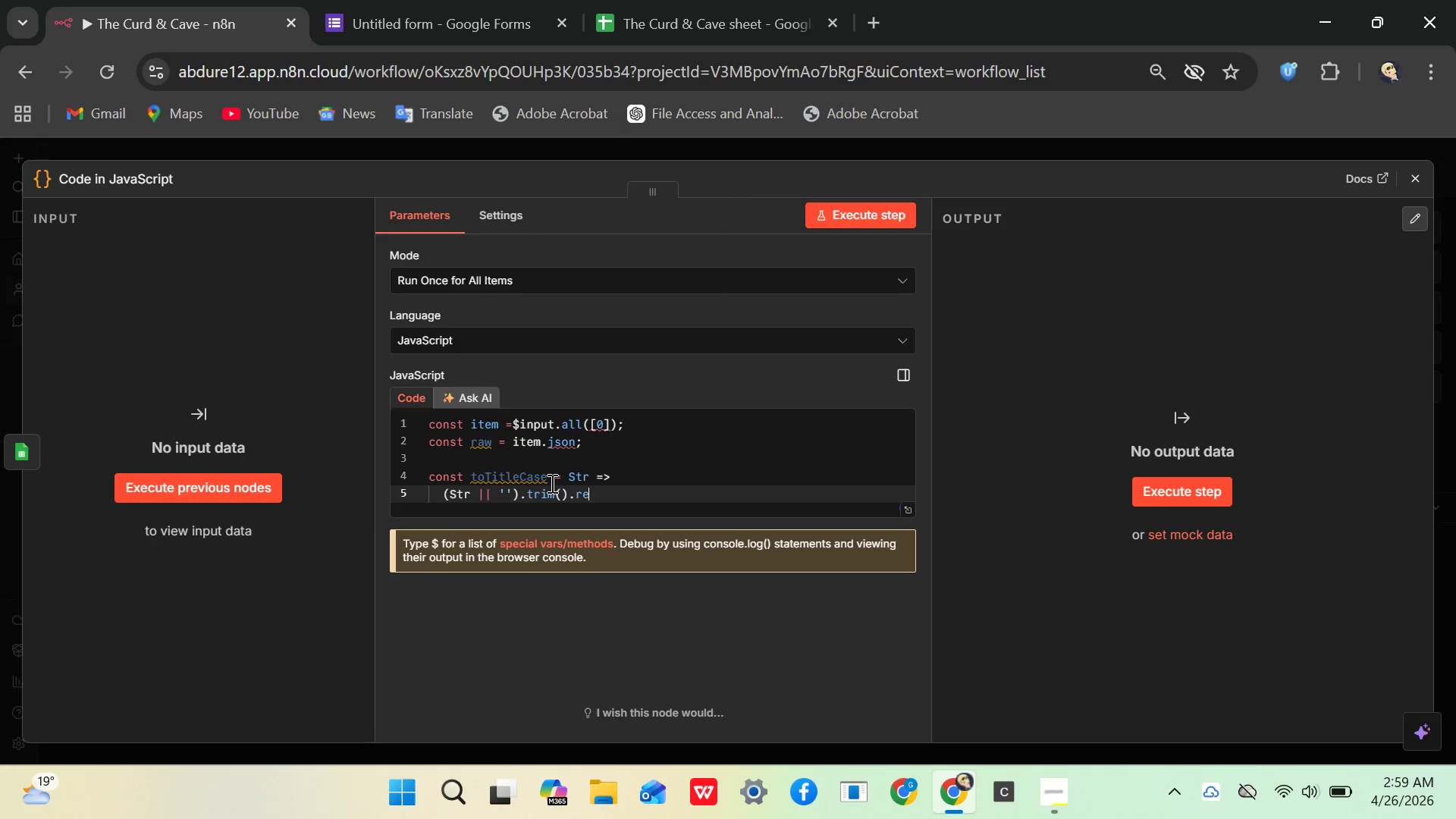 
type(place)
 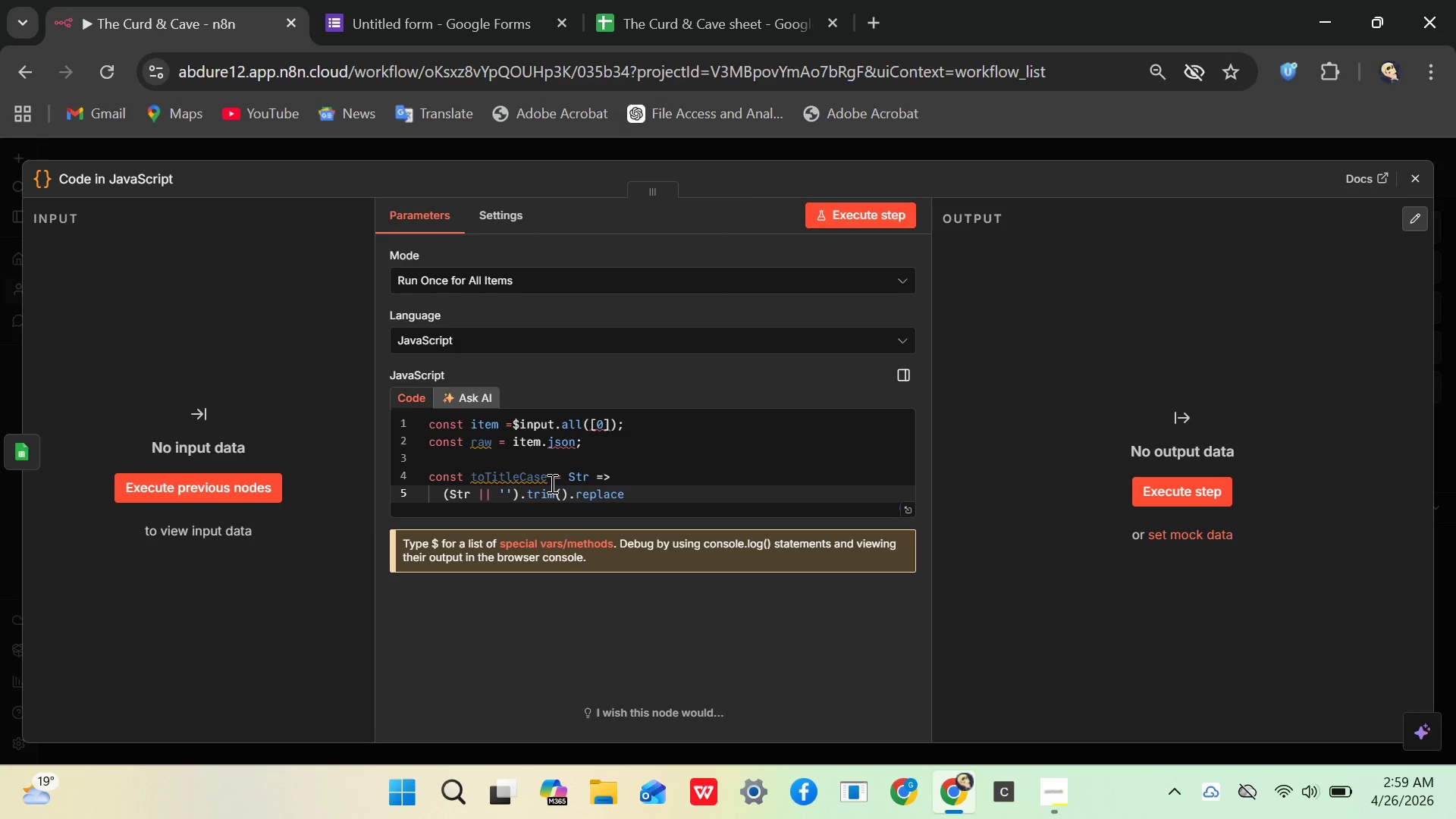 
wait(5.3)
 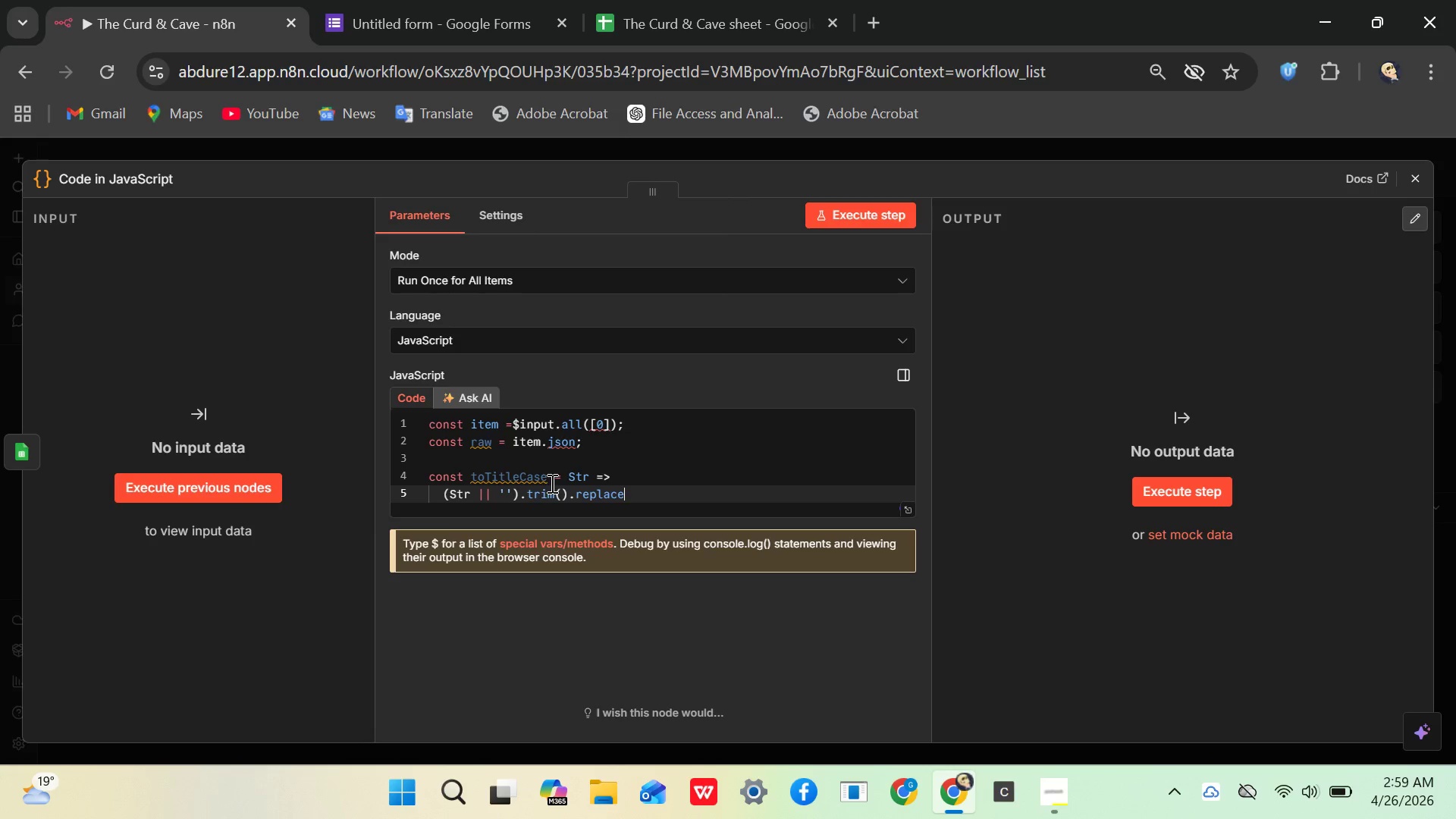 
key(Shift+9)
 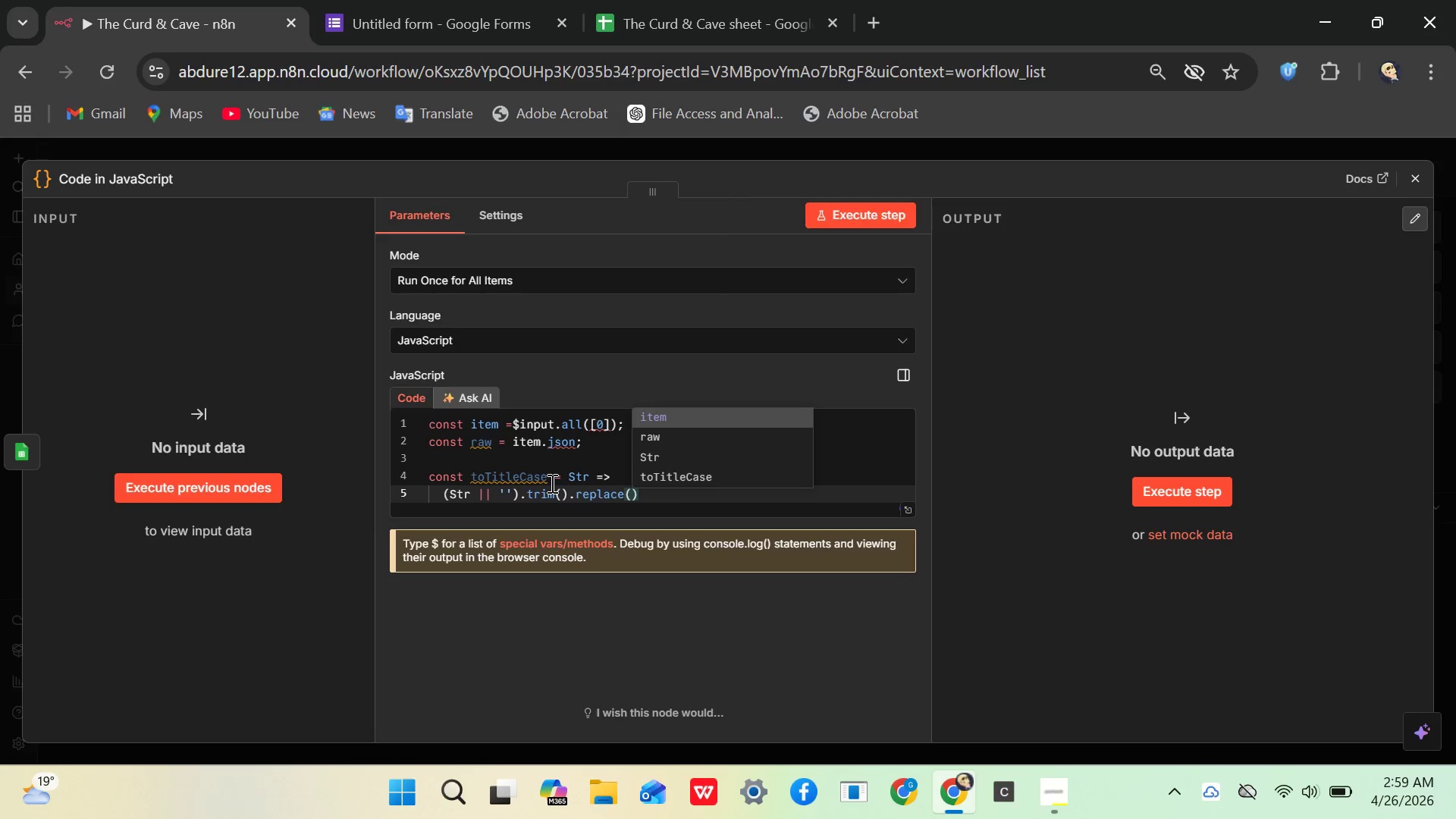 
key(Slash)
 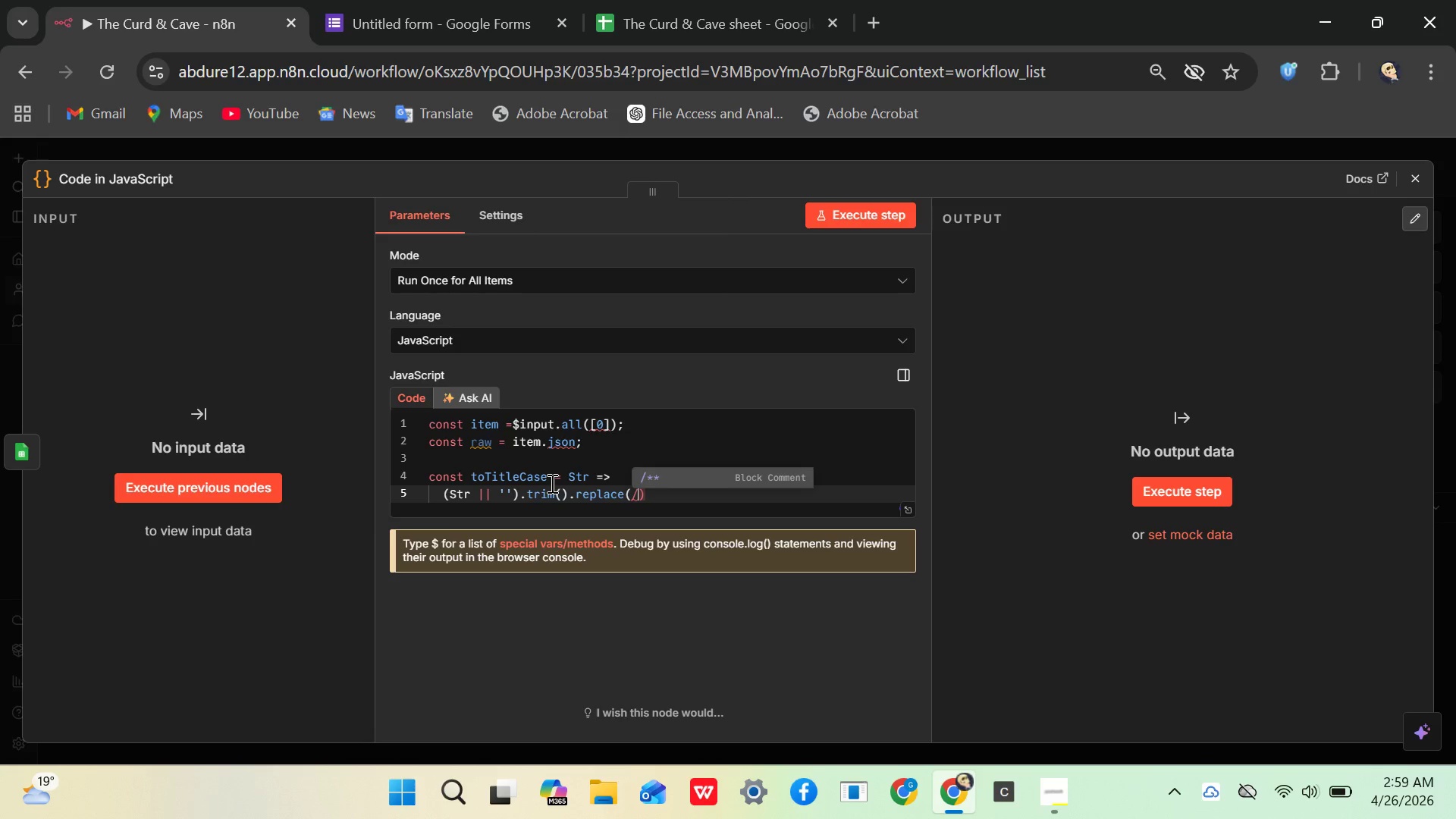 
key(Backslash)
 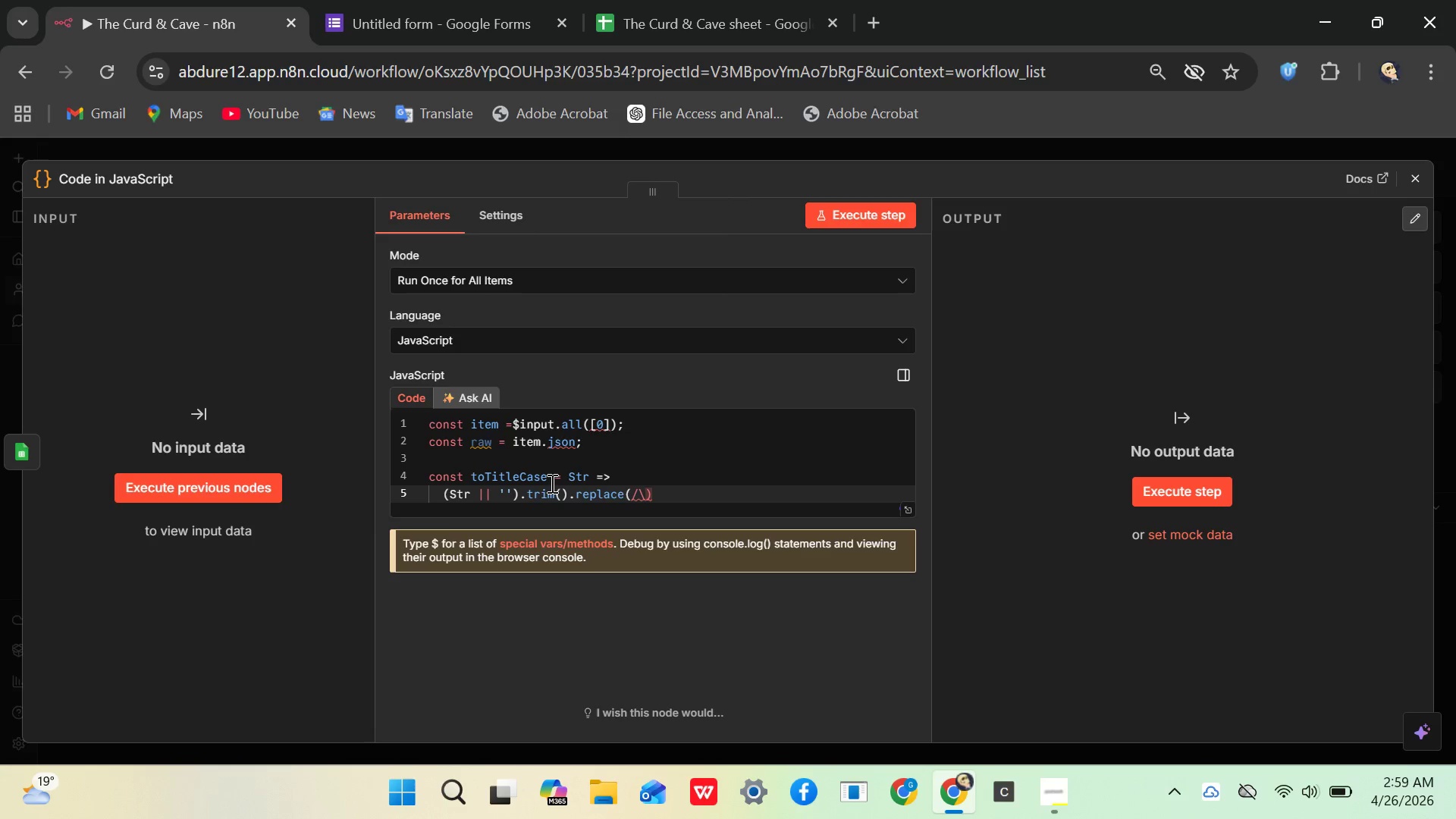 
key(W)
 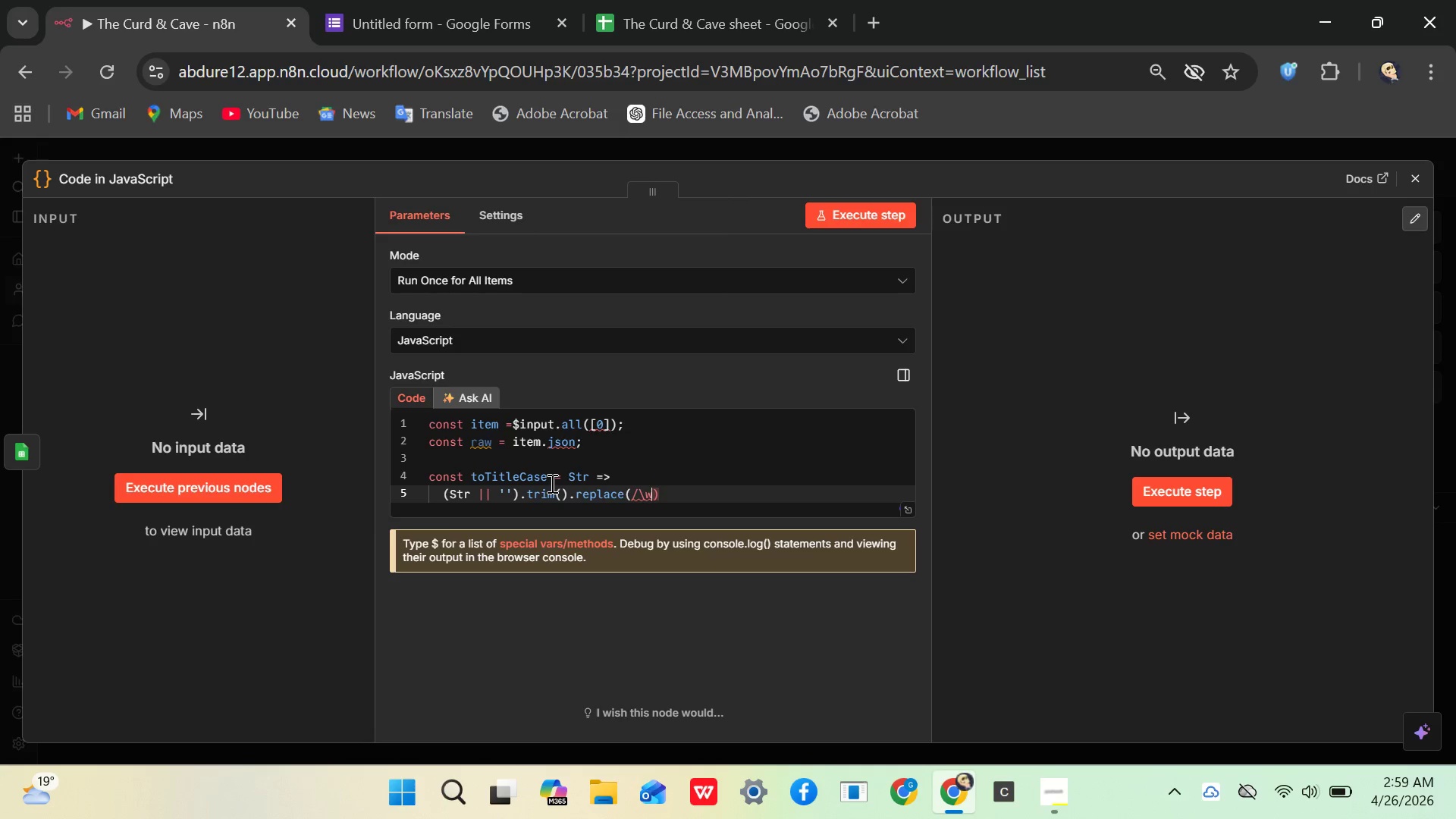 
key(Backslash)
 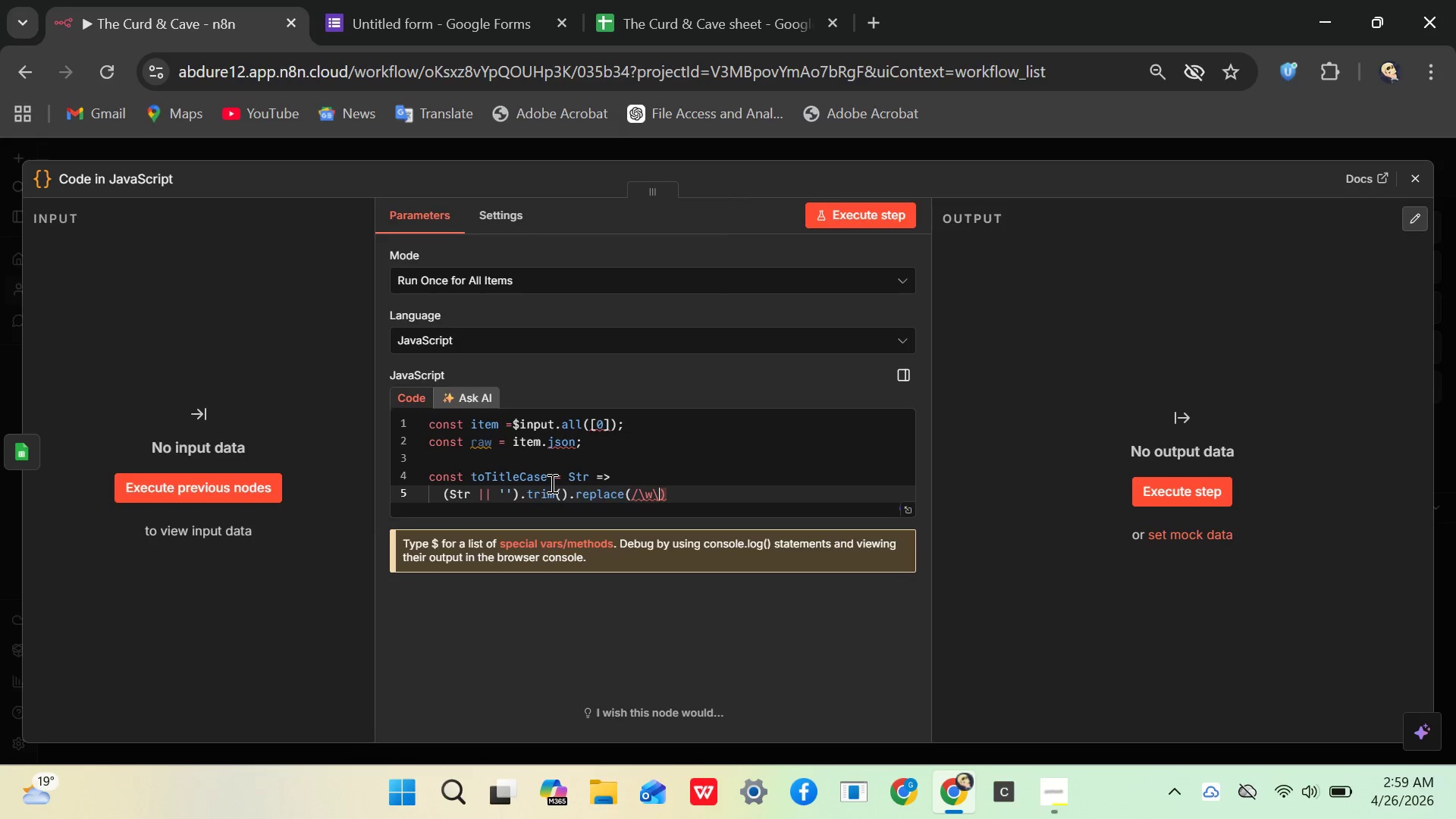 
key(S)
 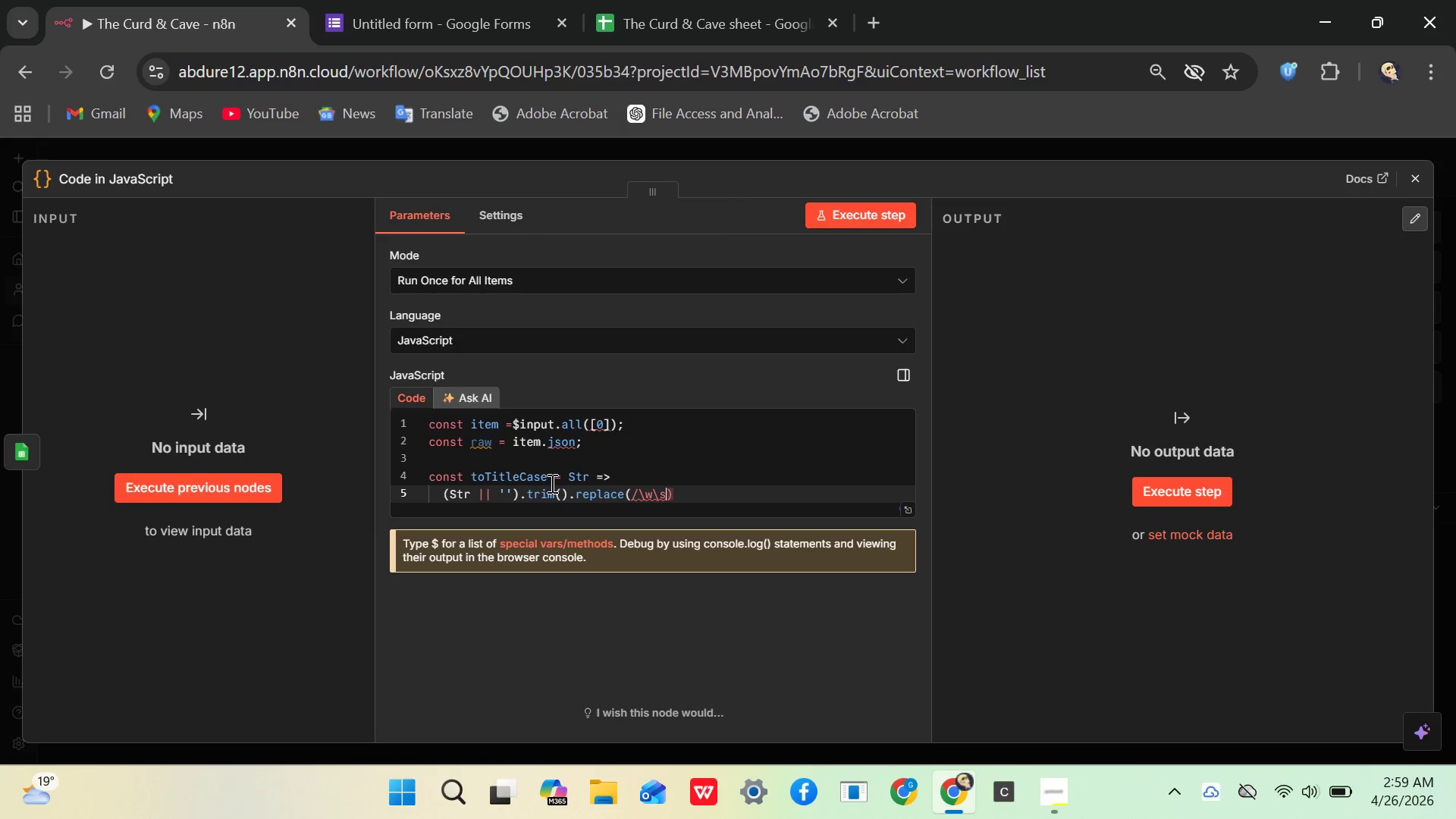 
wait(5.48)
 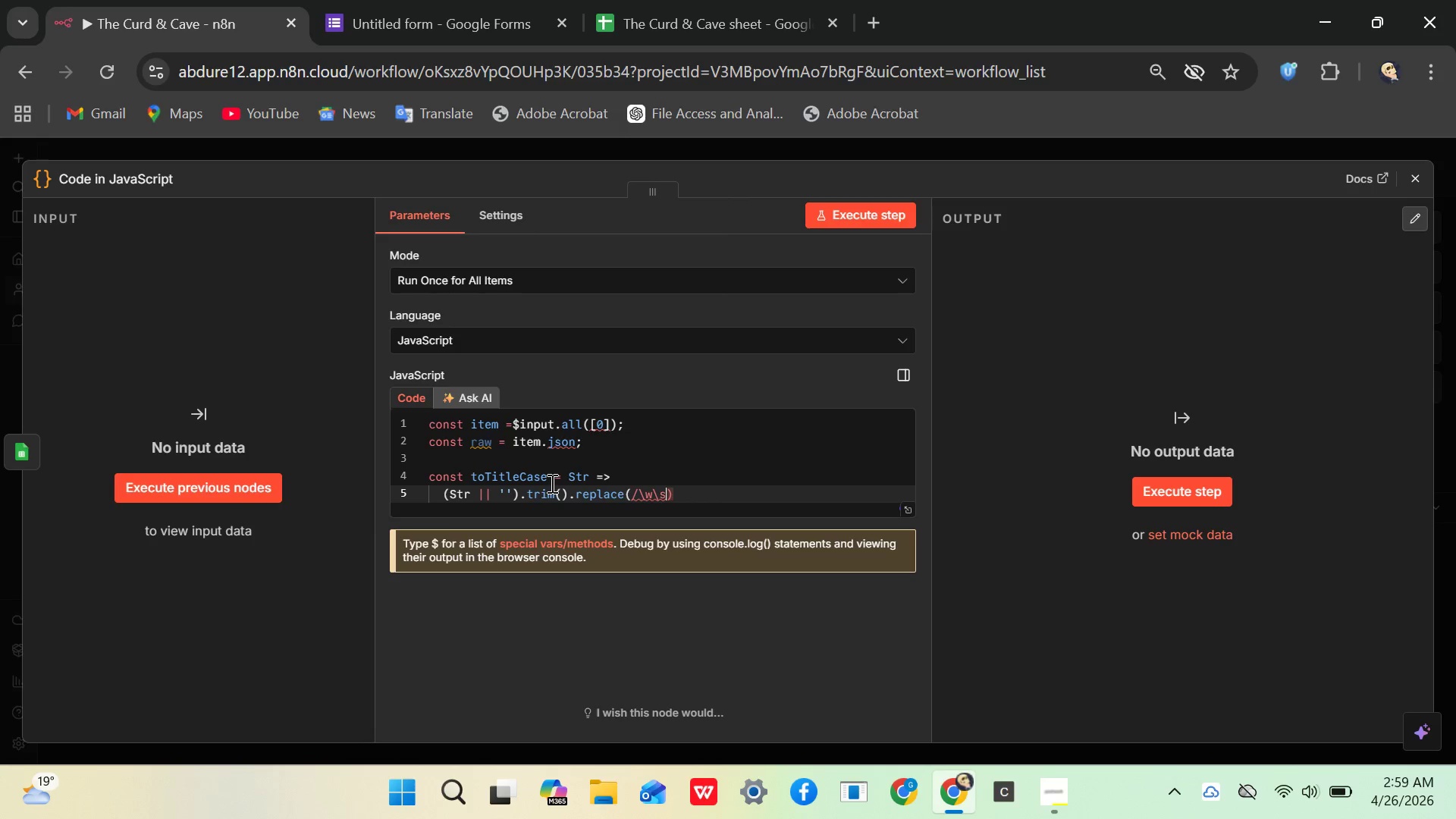 
key(Shift+8)
 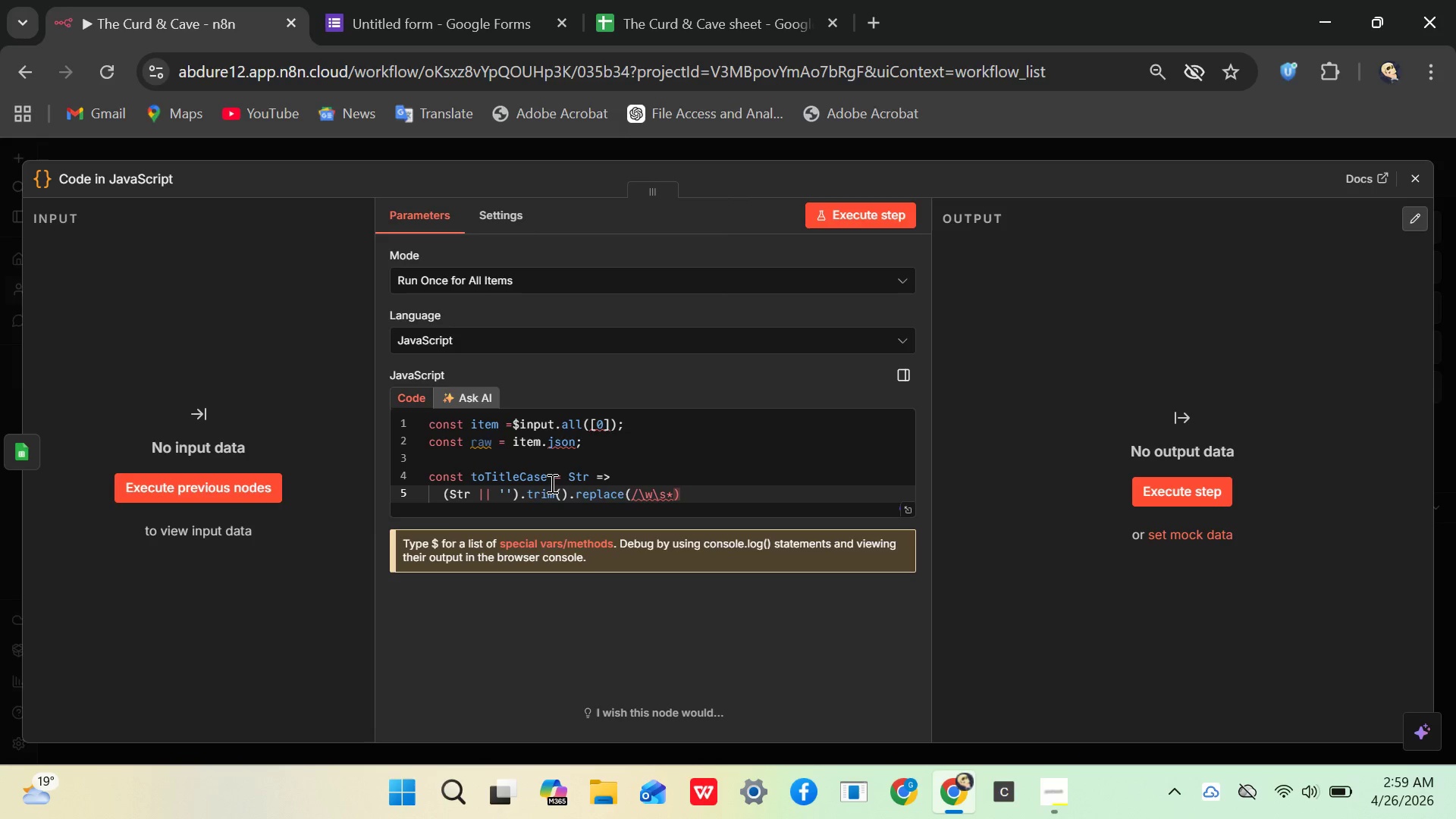 
wait(6.08)
 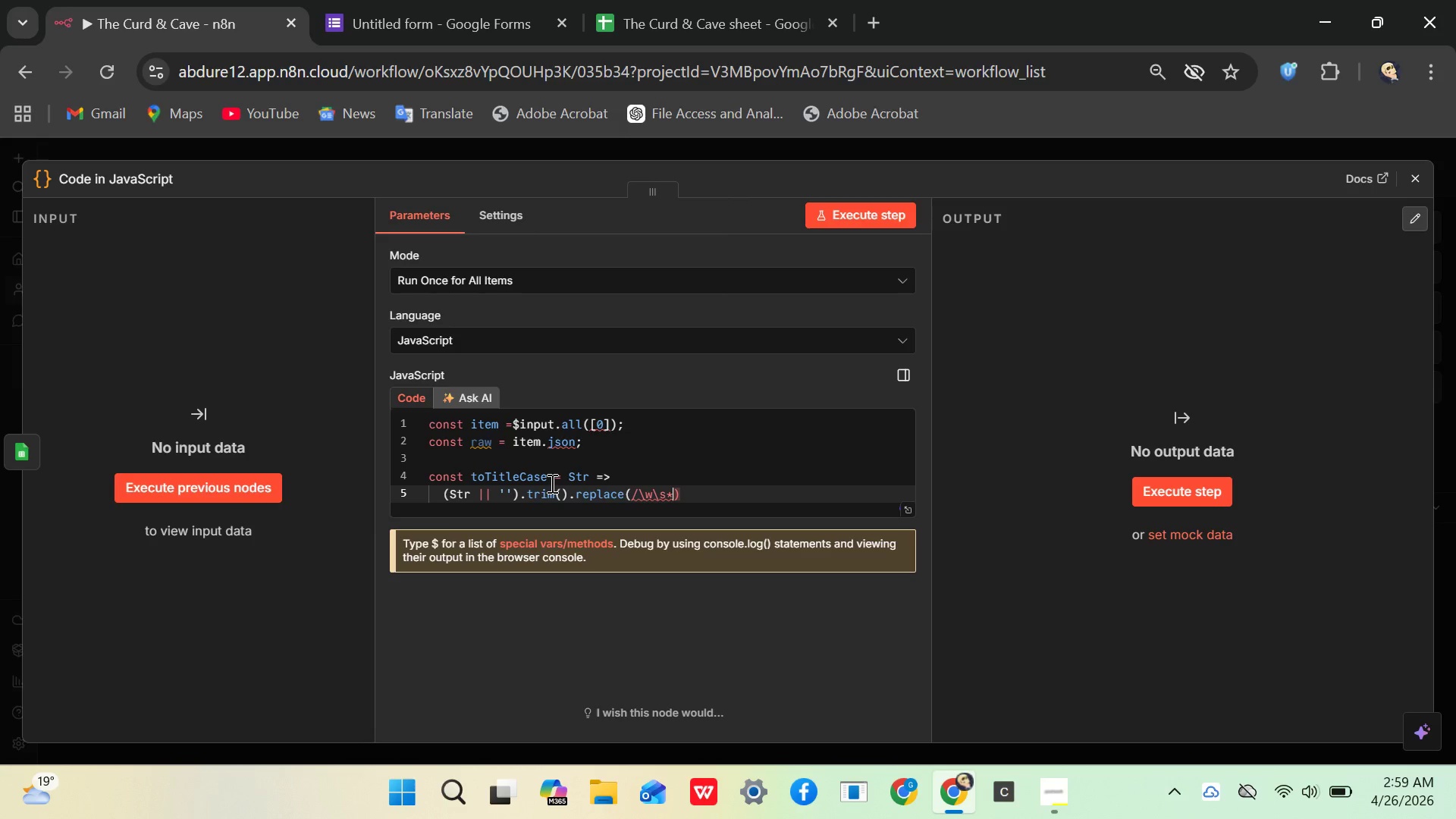 
key(Slash)
 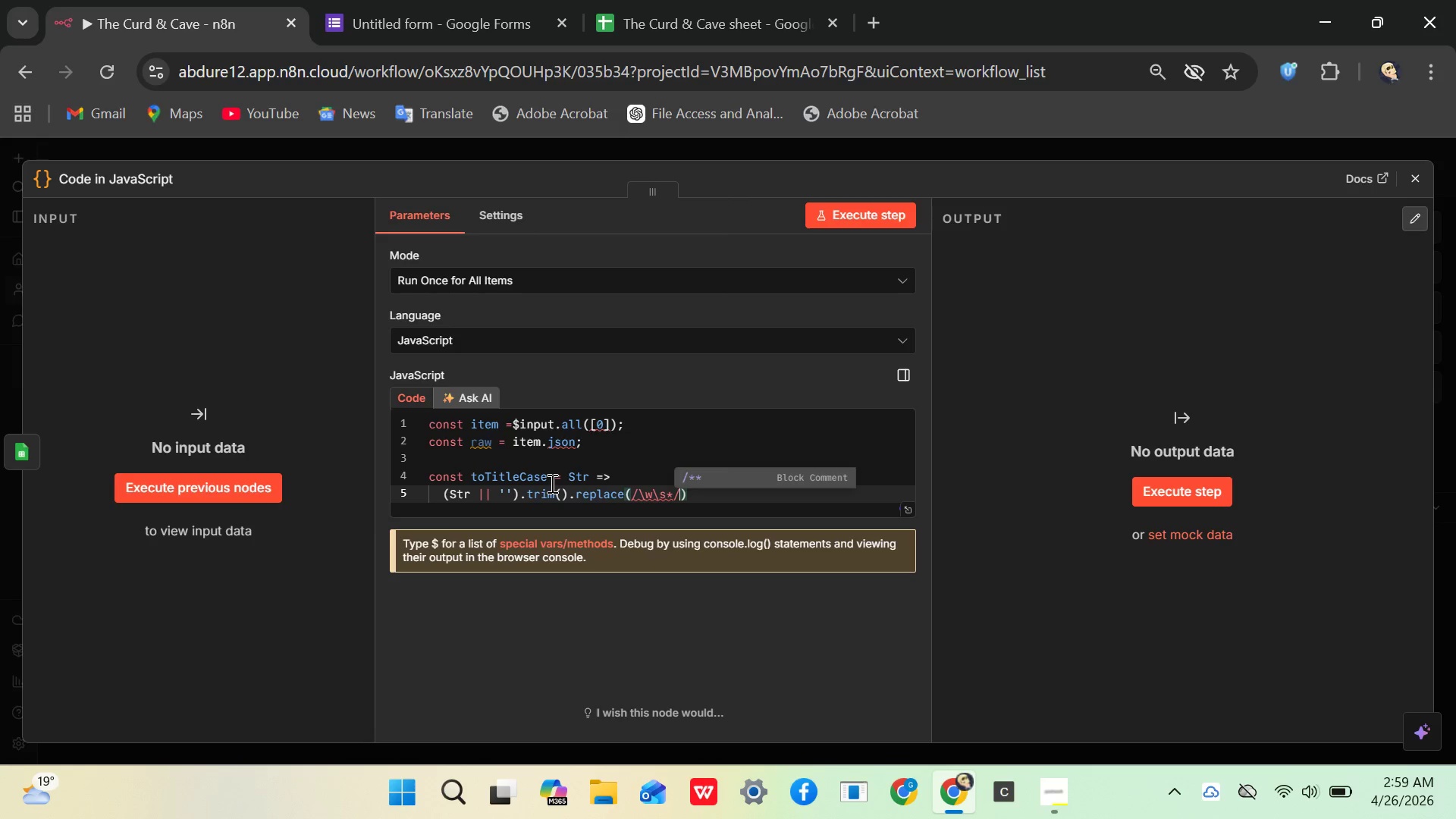 
key(G)
 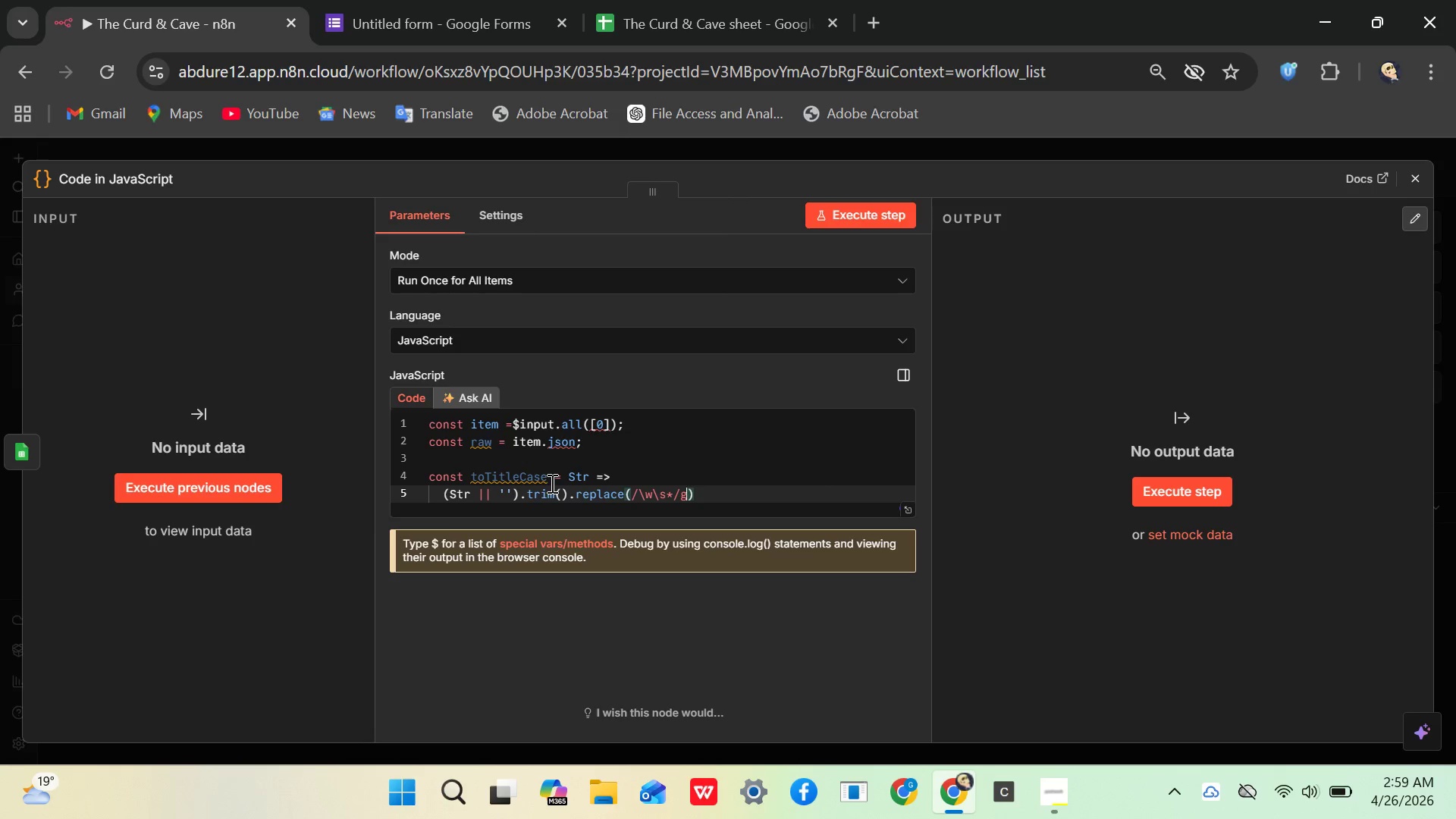 
key(Comma)
 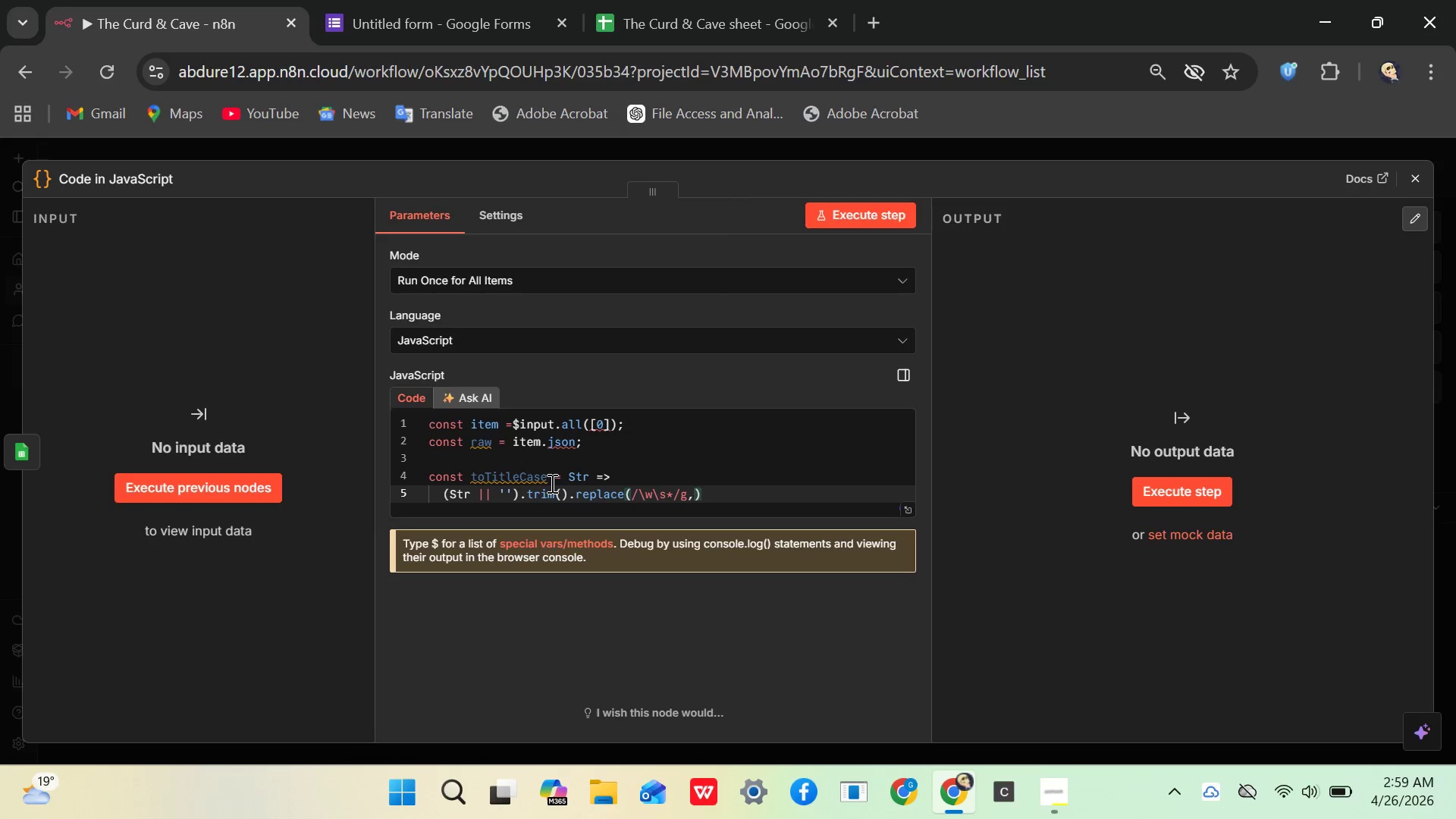 
key(Space)
 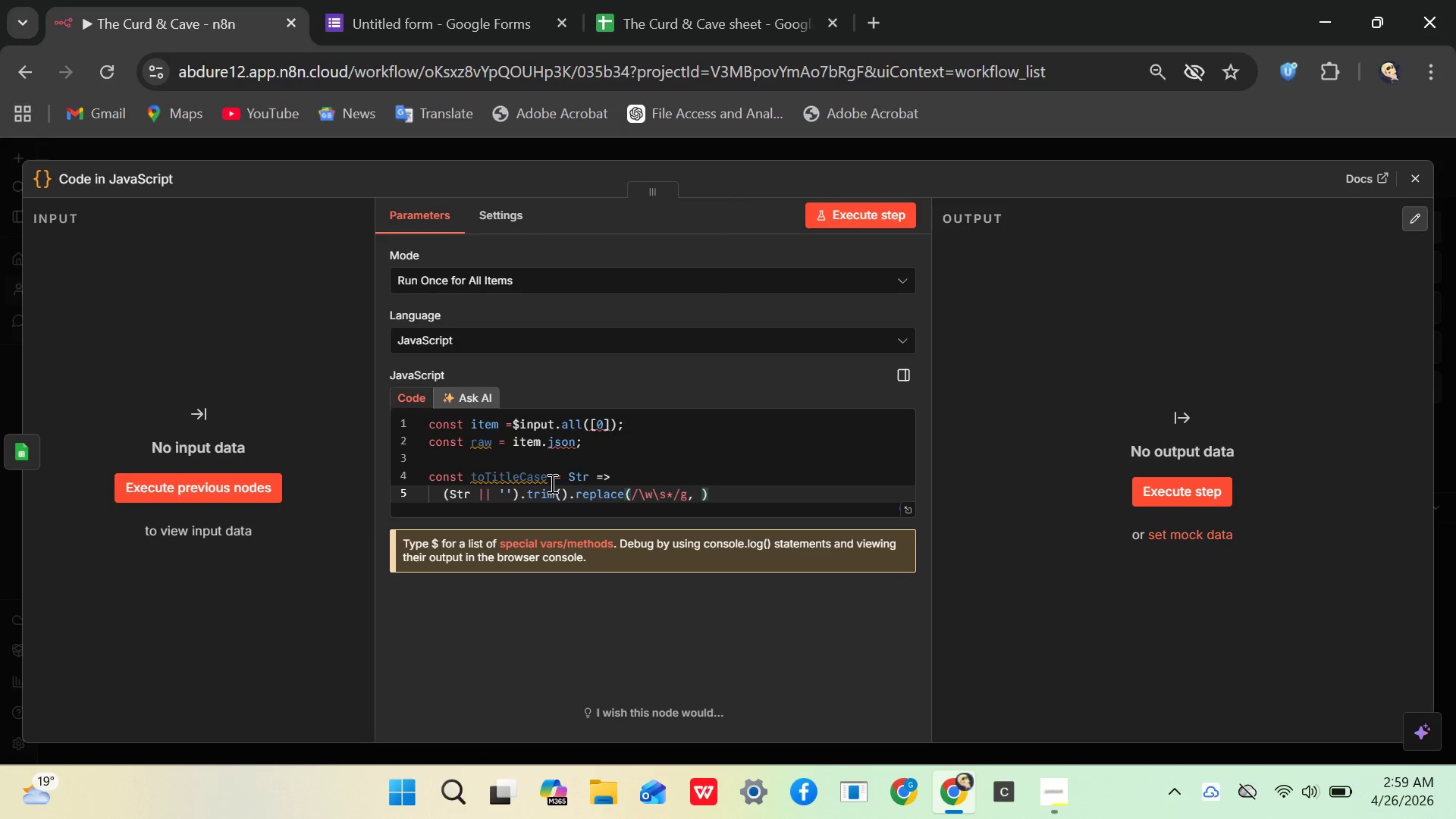 
key(Tab)
 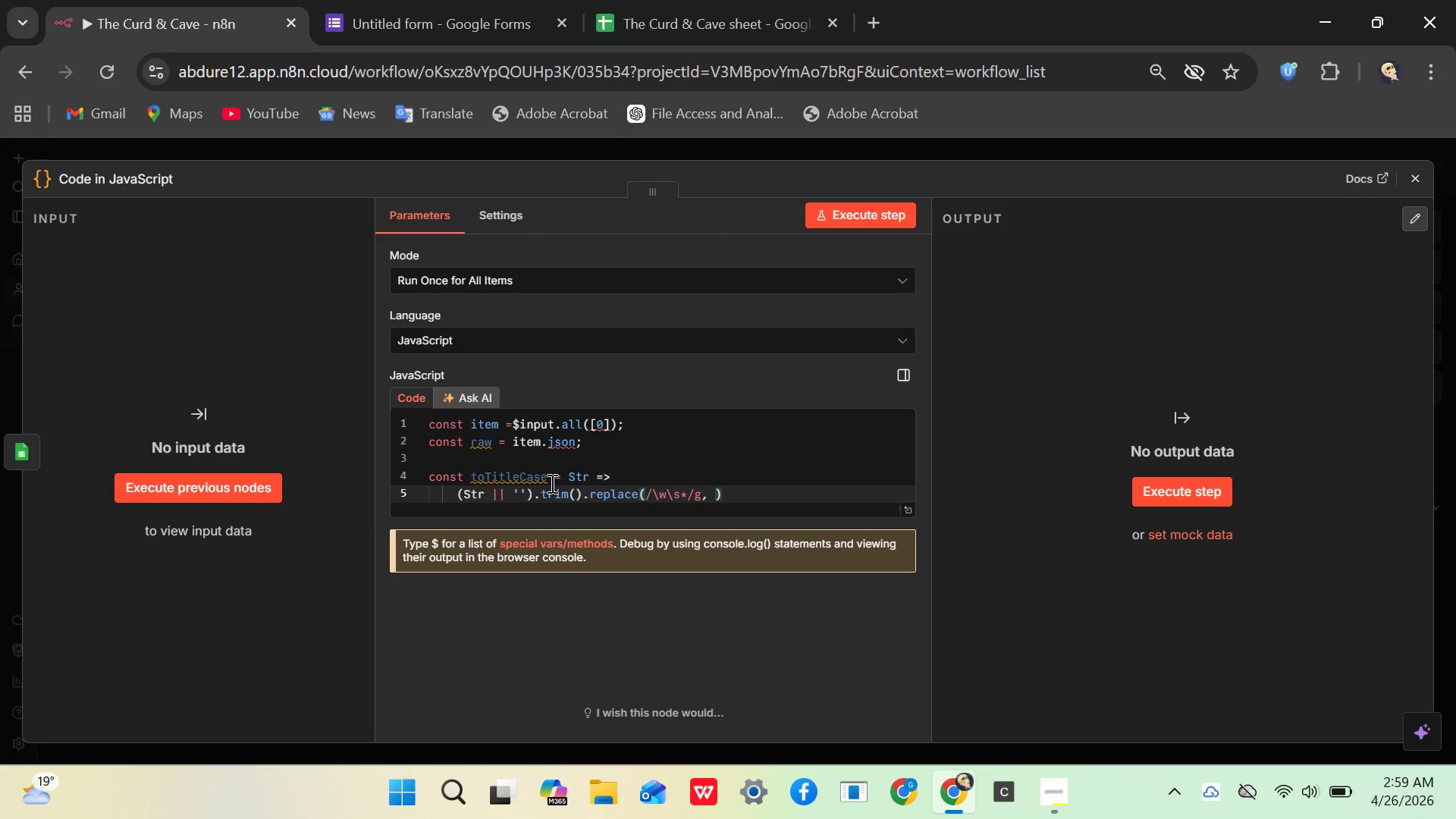 
key(CapsLock)
 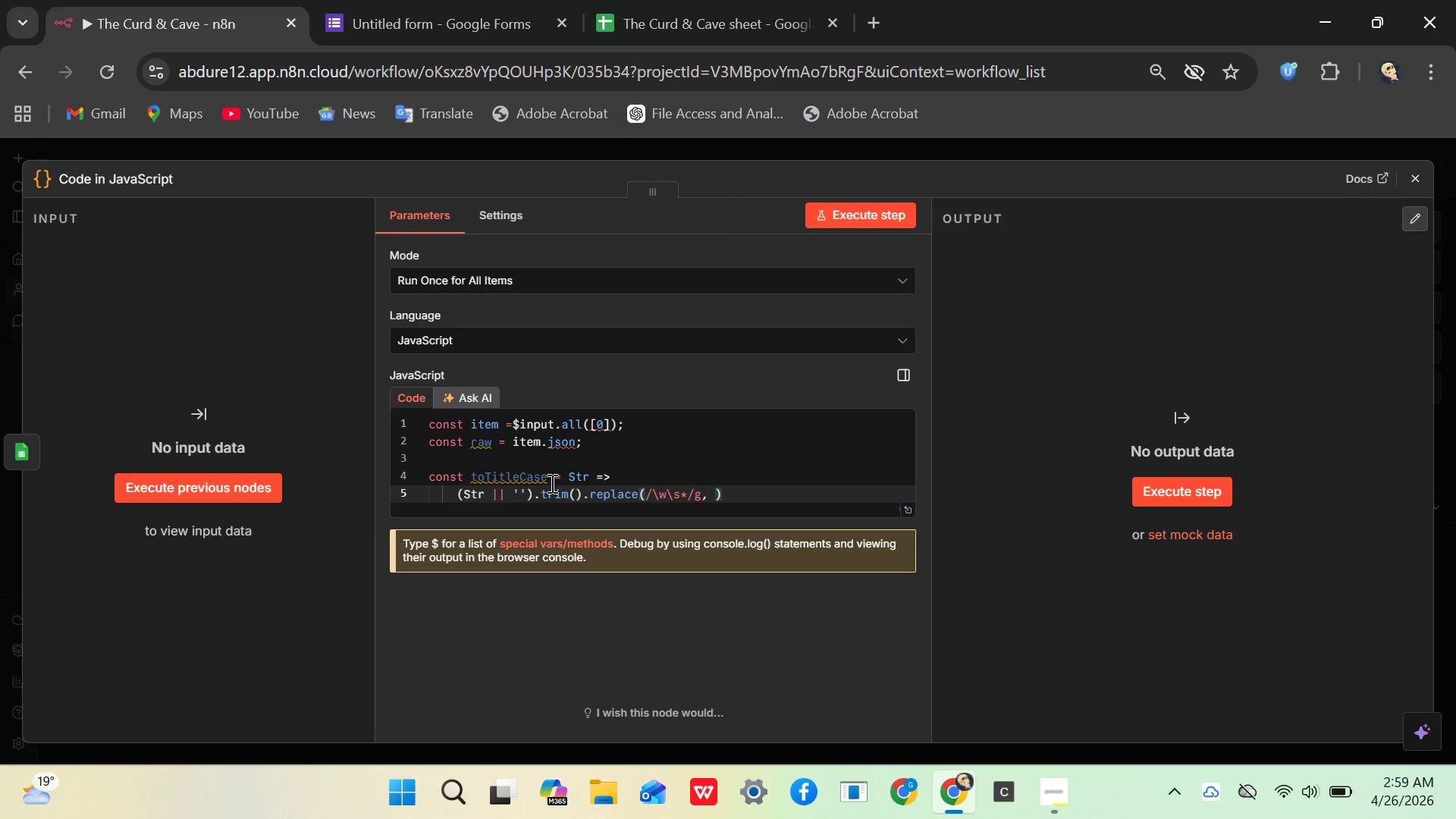 
key(W)
 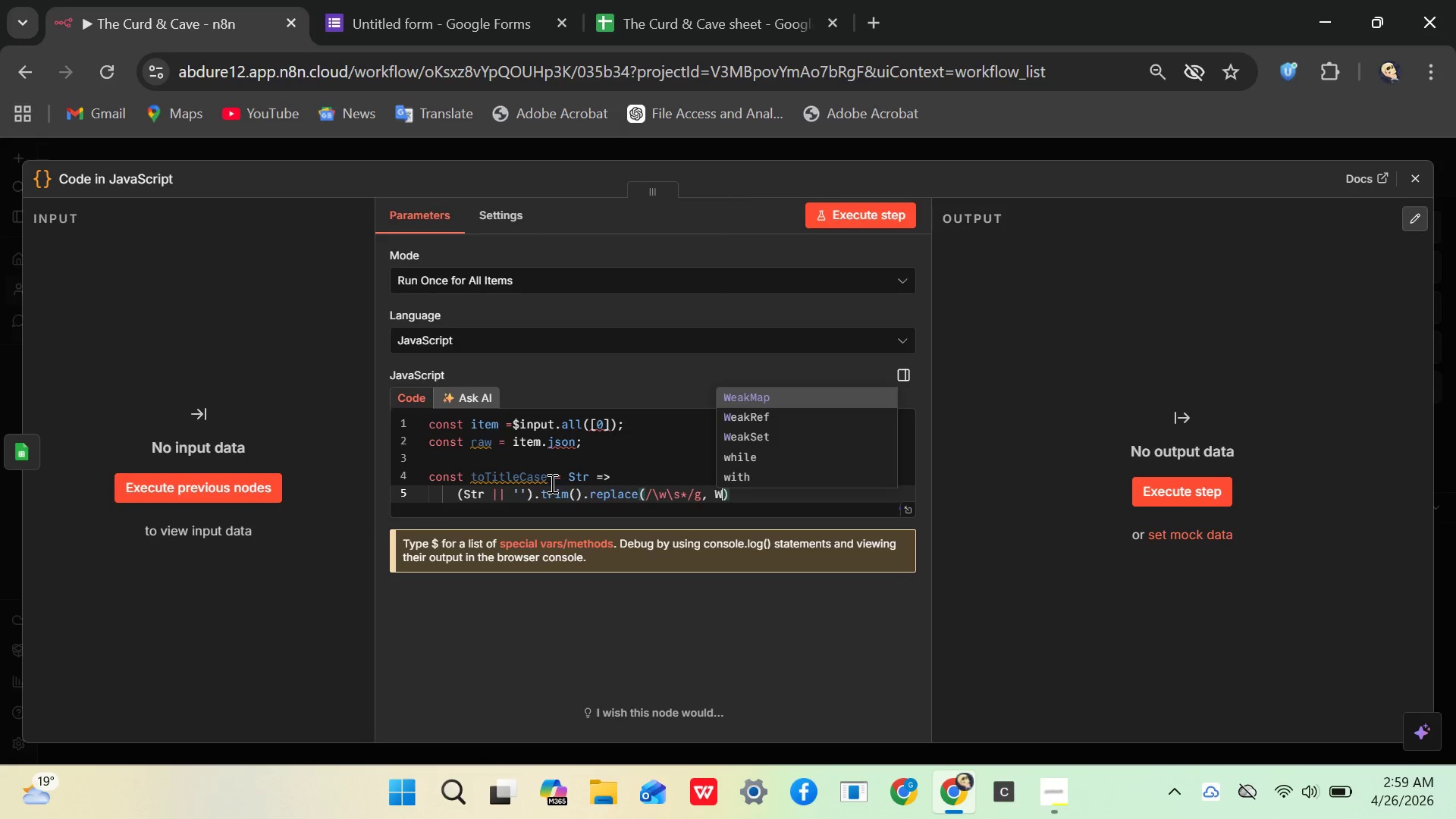 
key(CapsLock)
 